 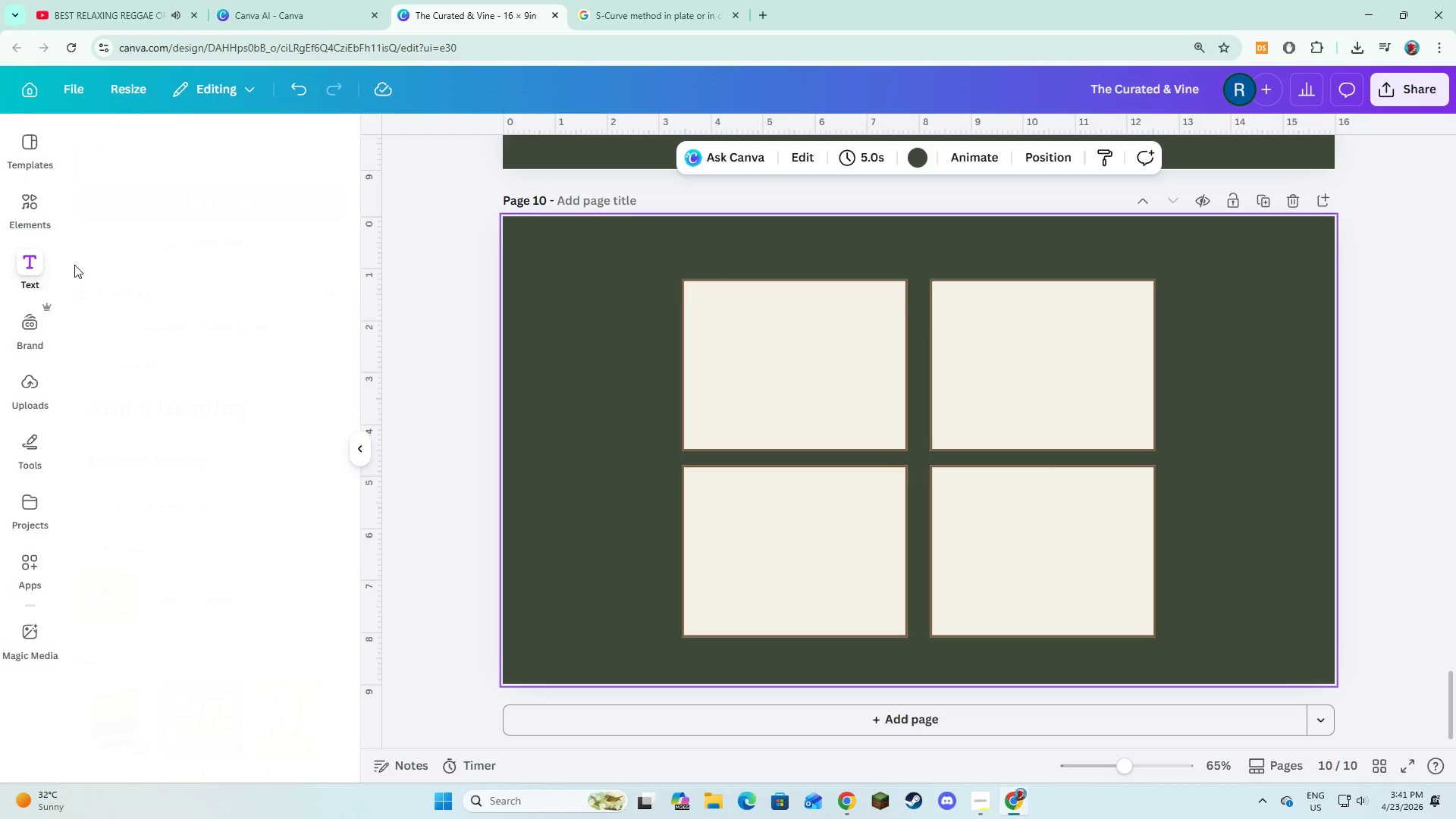 
left_click([166, 217])
 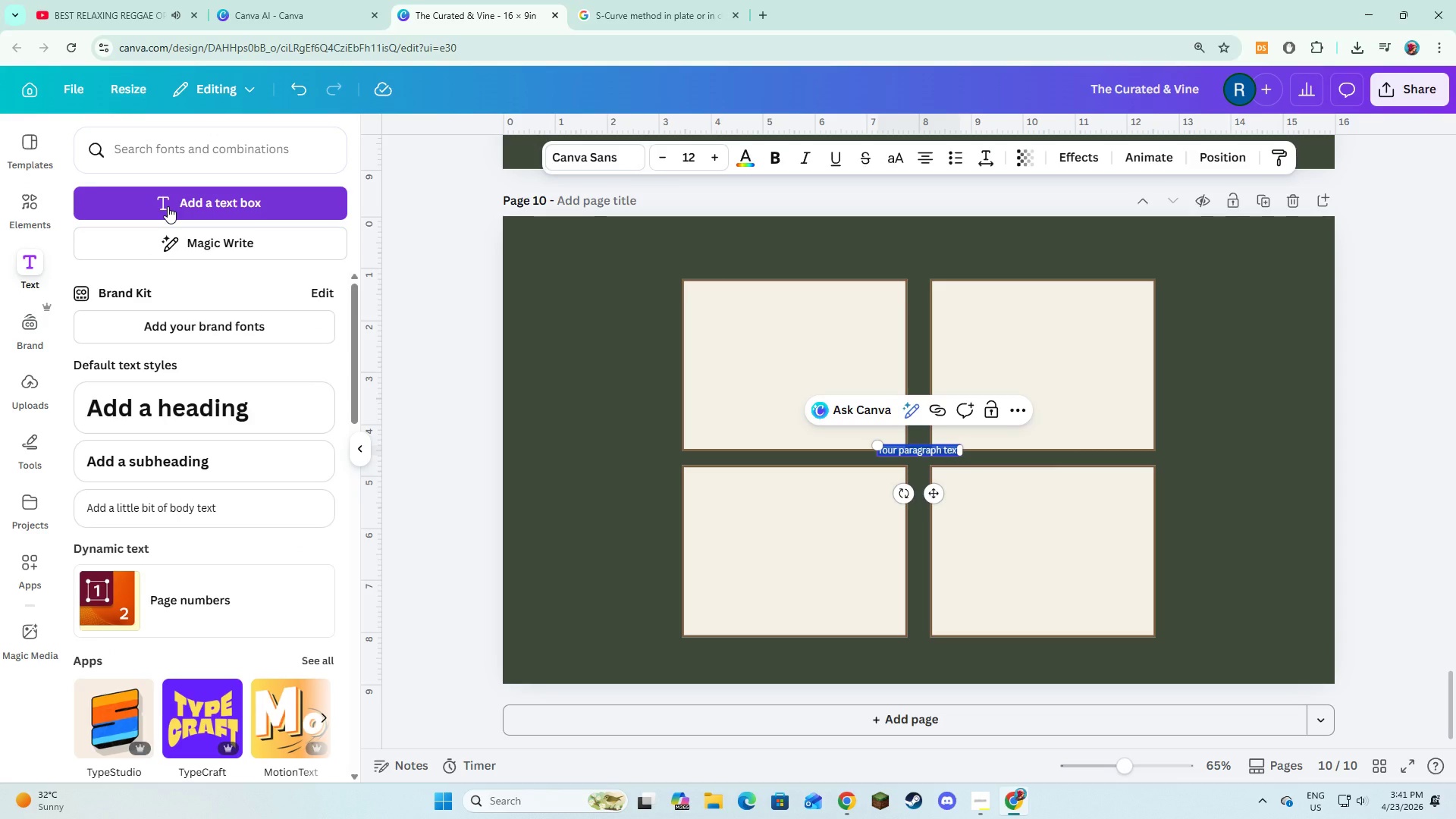 
type(Soft Chess)
key(Backspace)
key(Backspace)
type(ese + White Wine)
 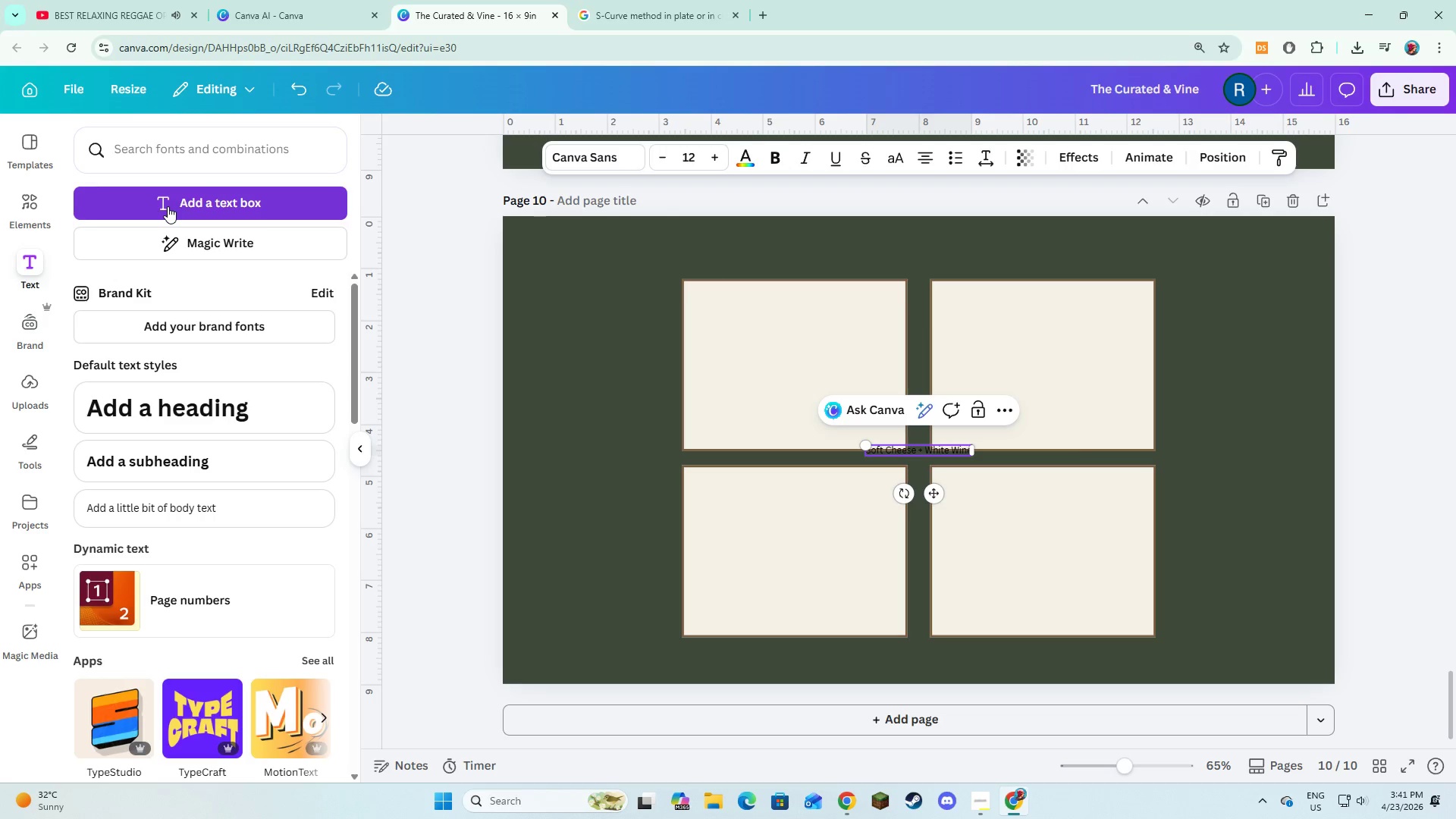 
wait(8.0)
 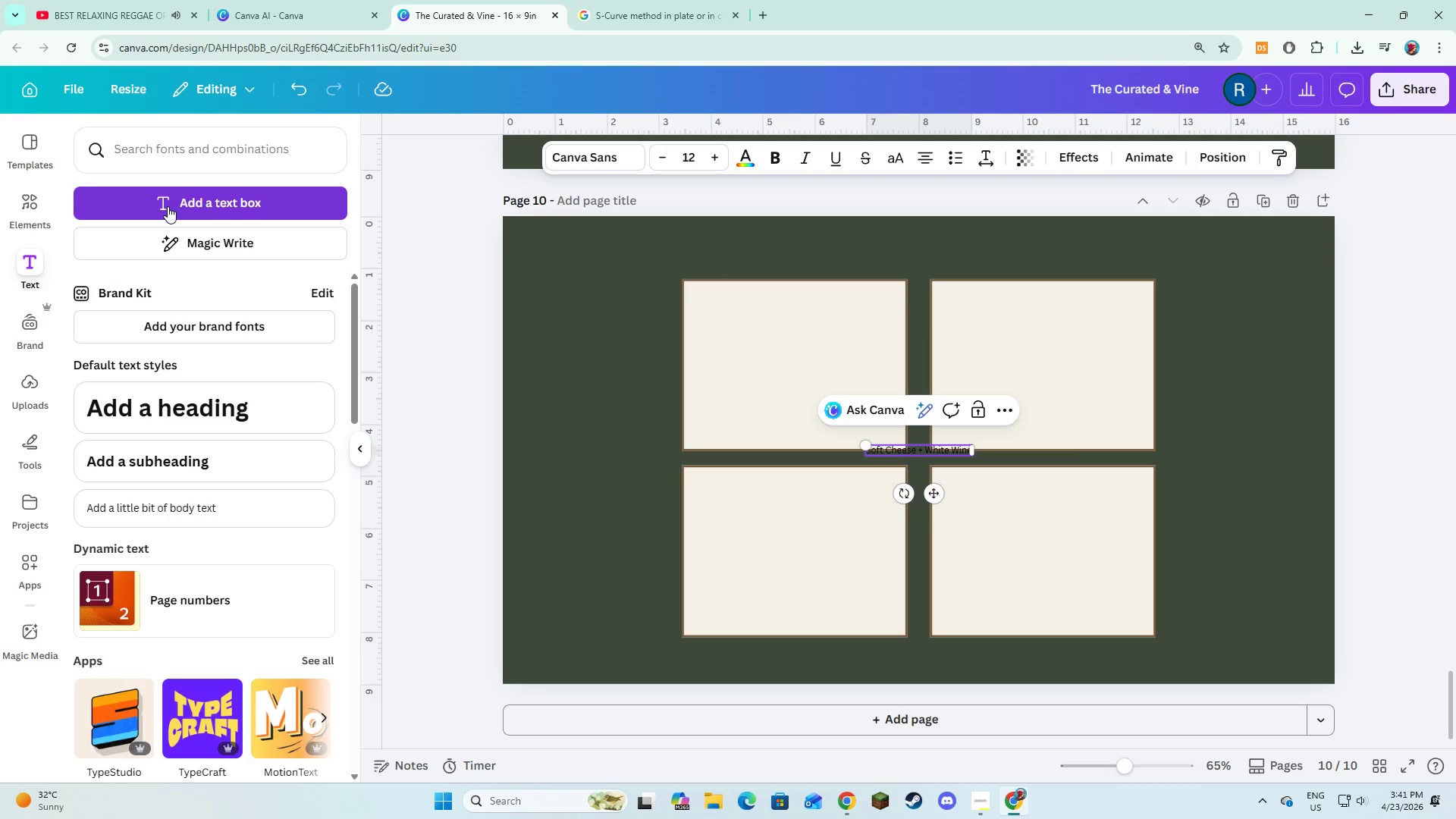 
key(Enter)
 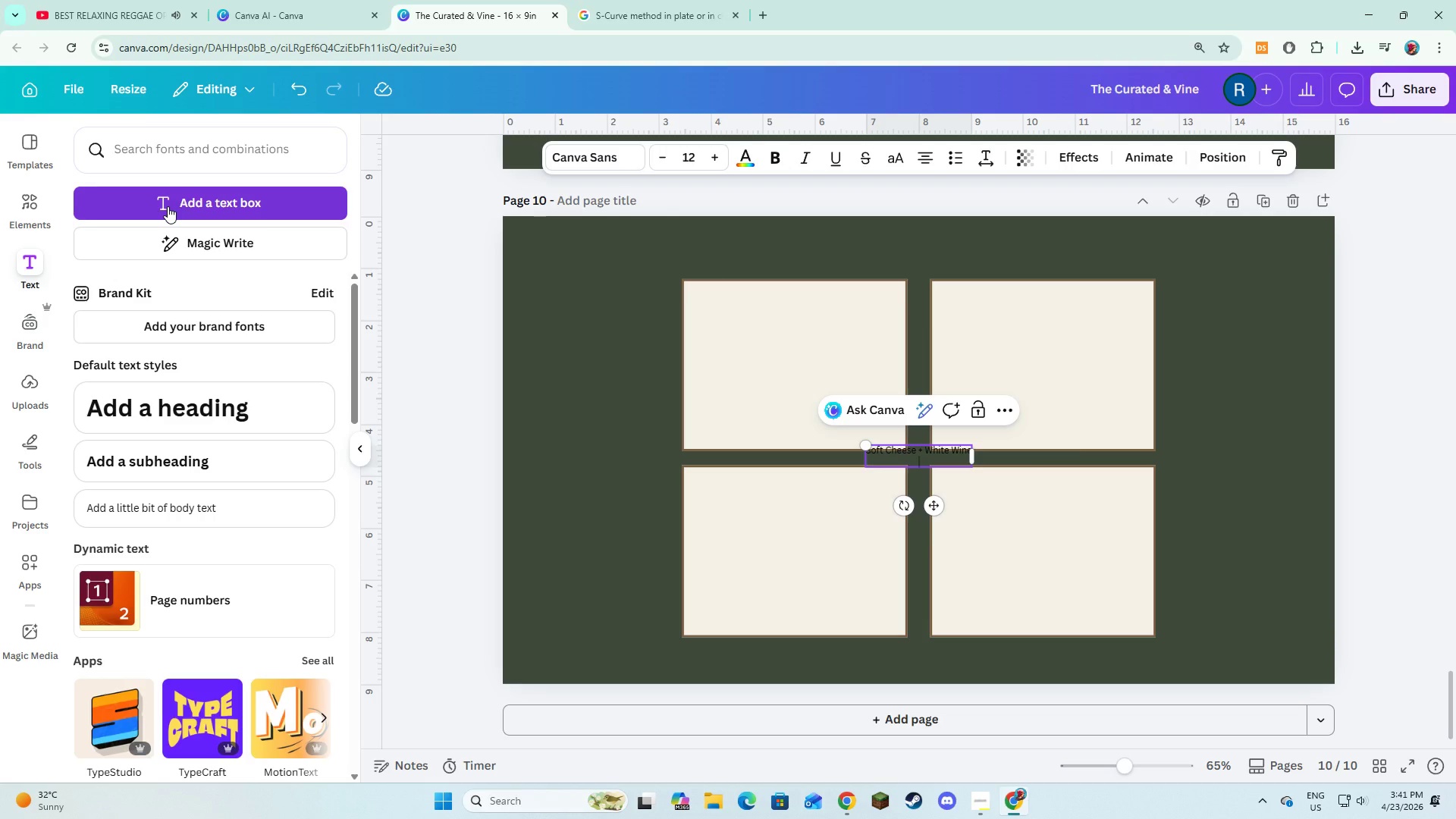 
type(Fresh and L)
key(Backspace)
type(light)
 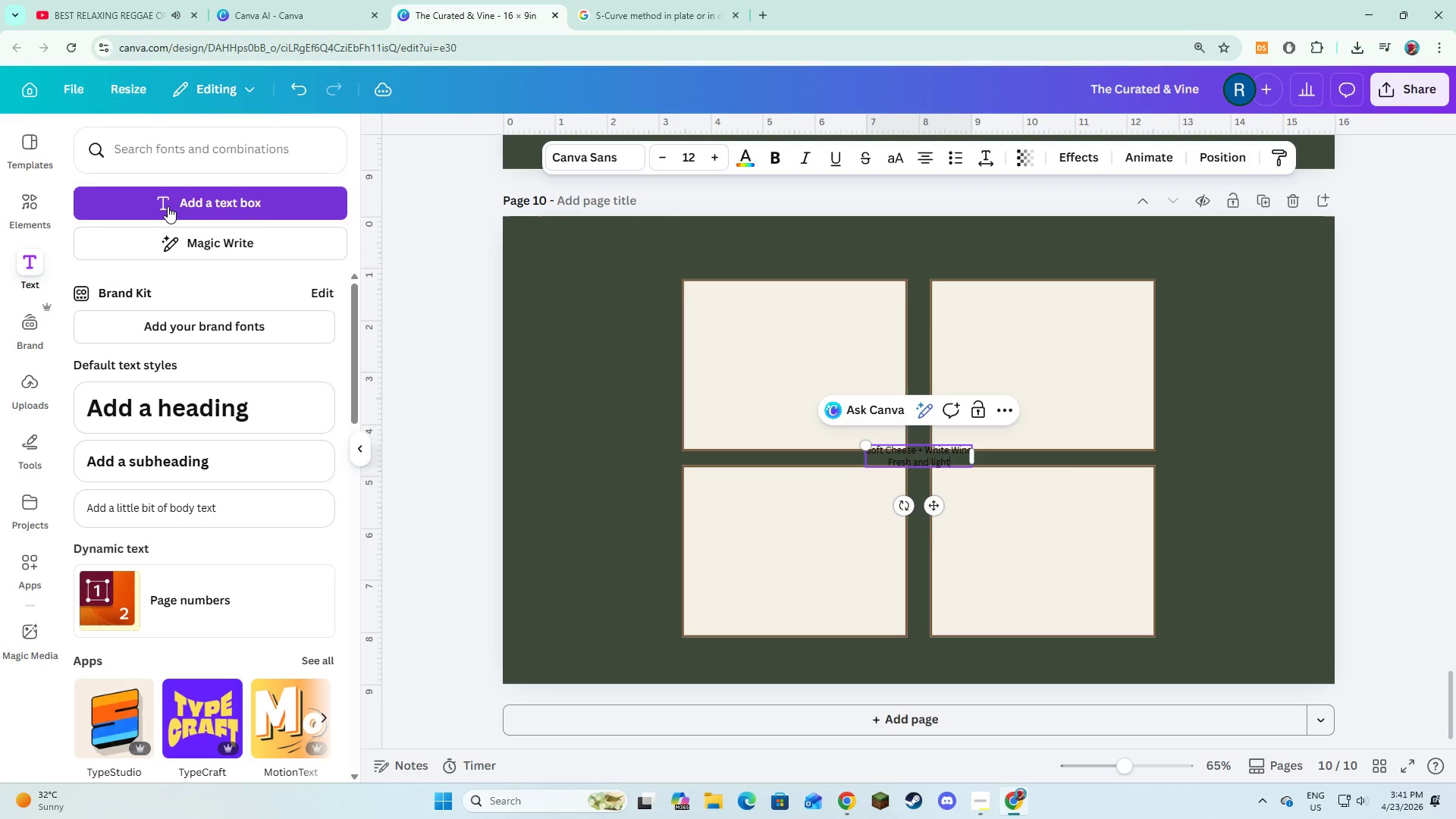 
key(Control+A)
 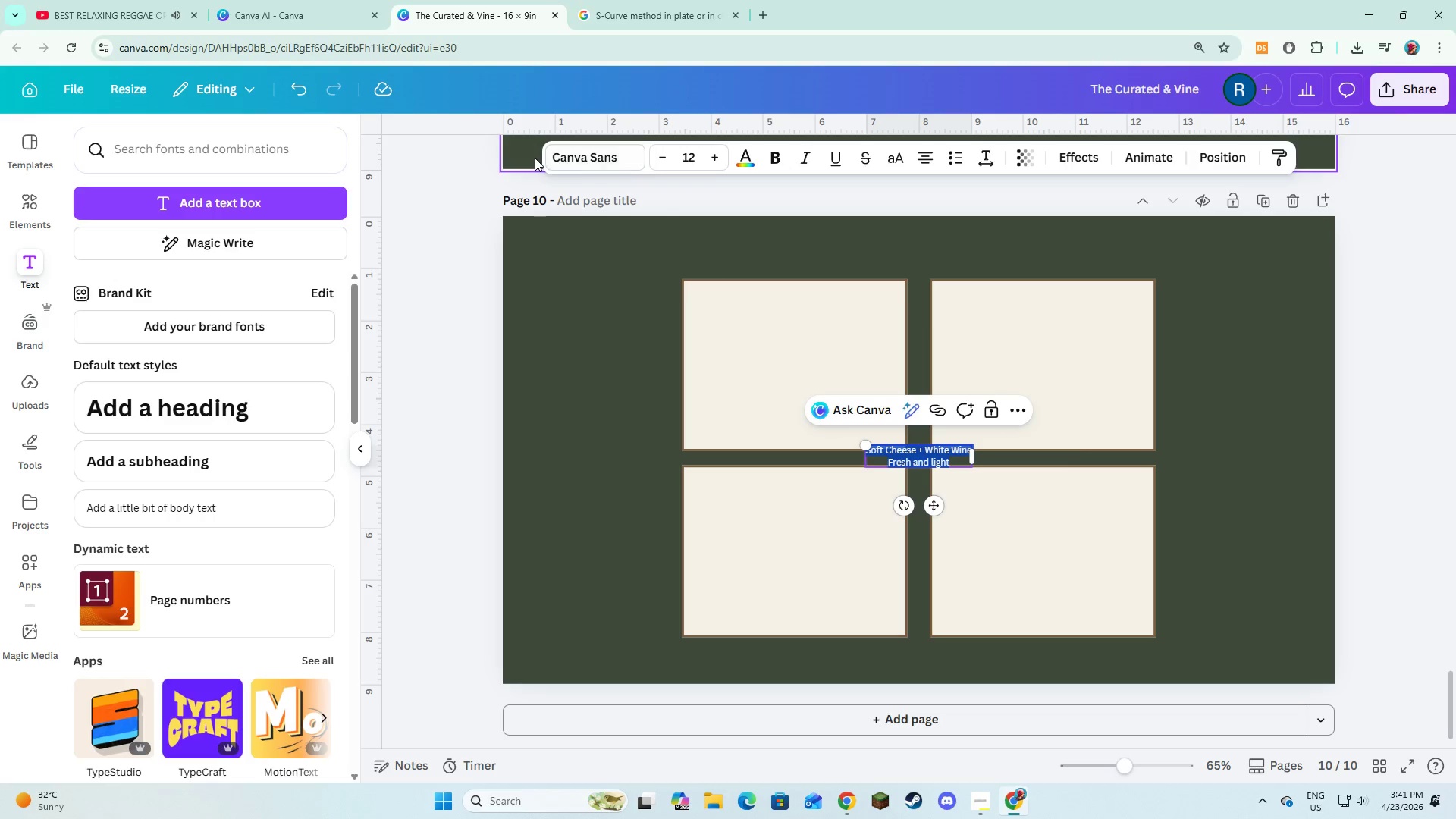 
left_click([584, 156])
 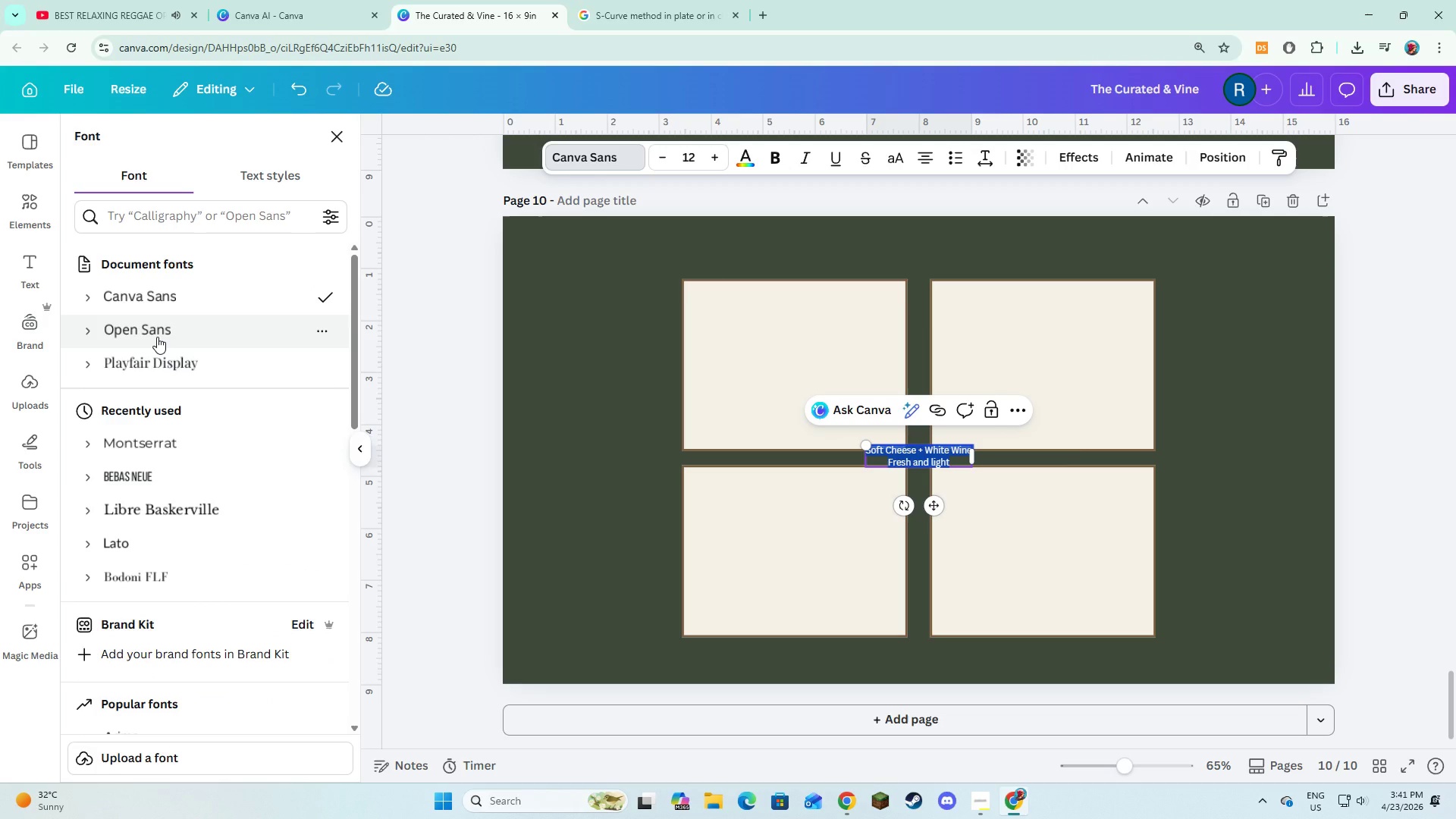 
left_click([157, 337])
 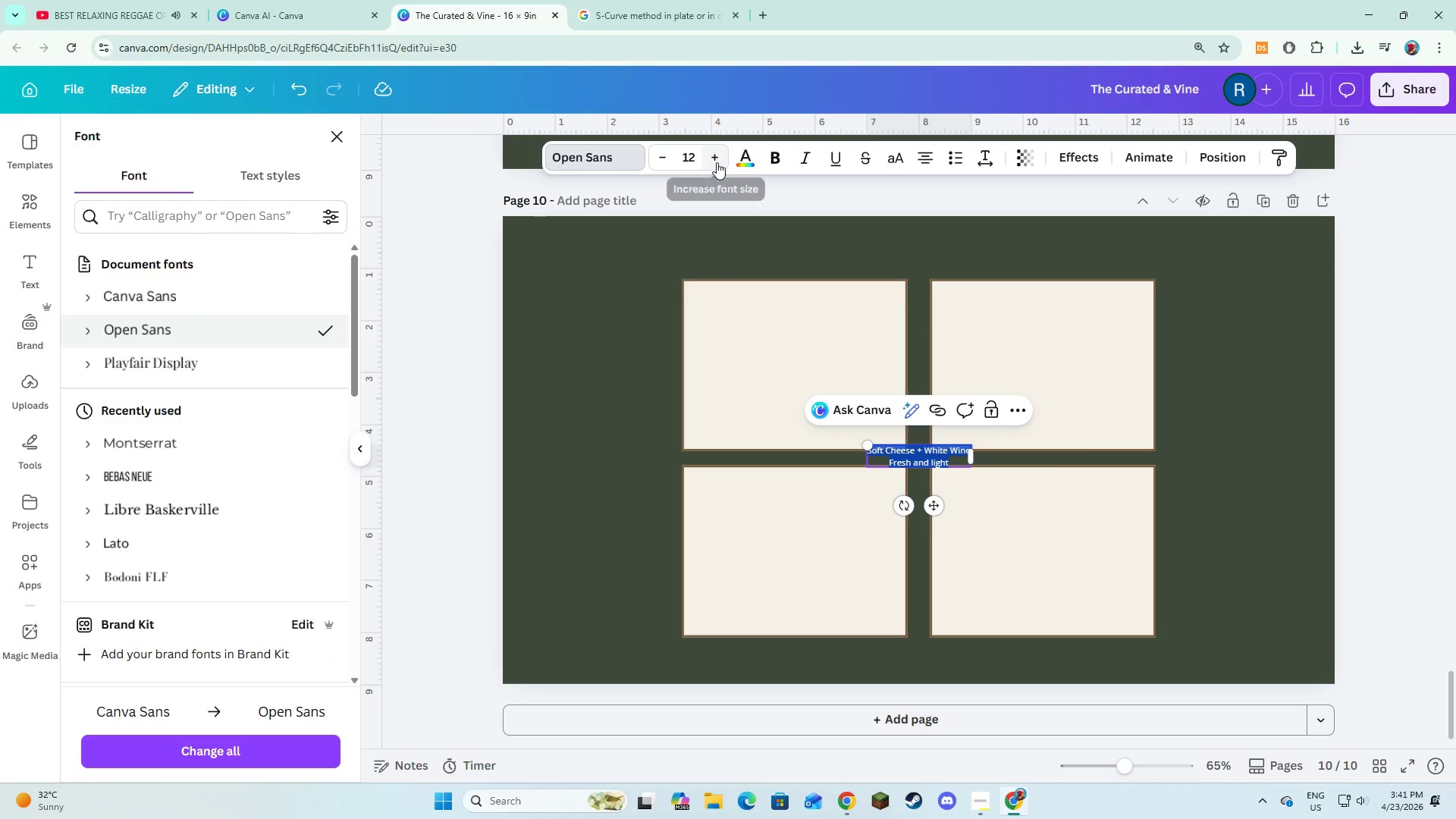 
double_click([717, 162])
 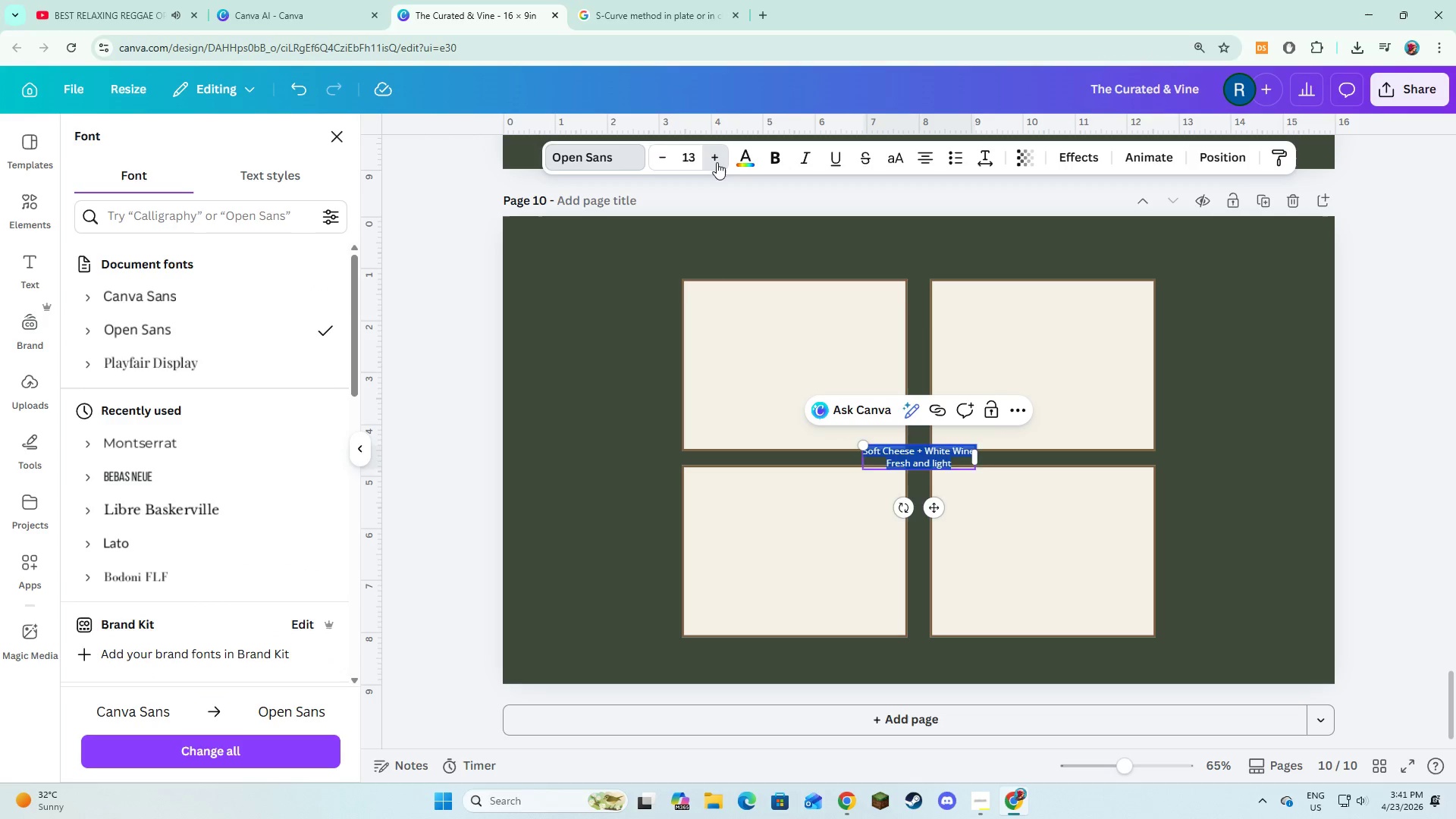 
triple_click([717, 162])
 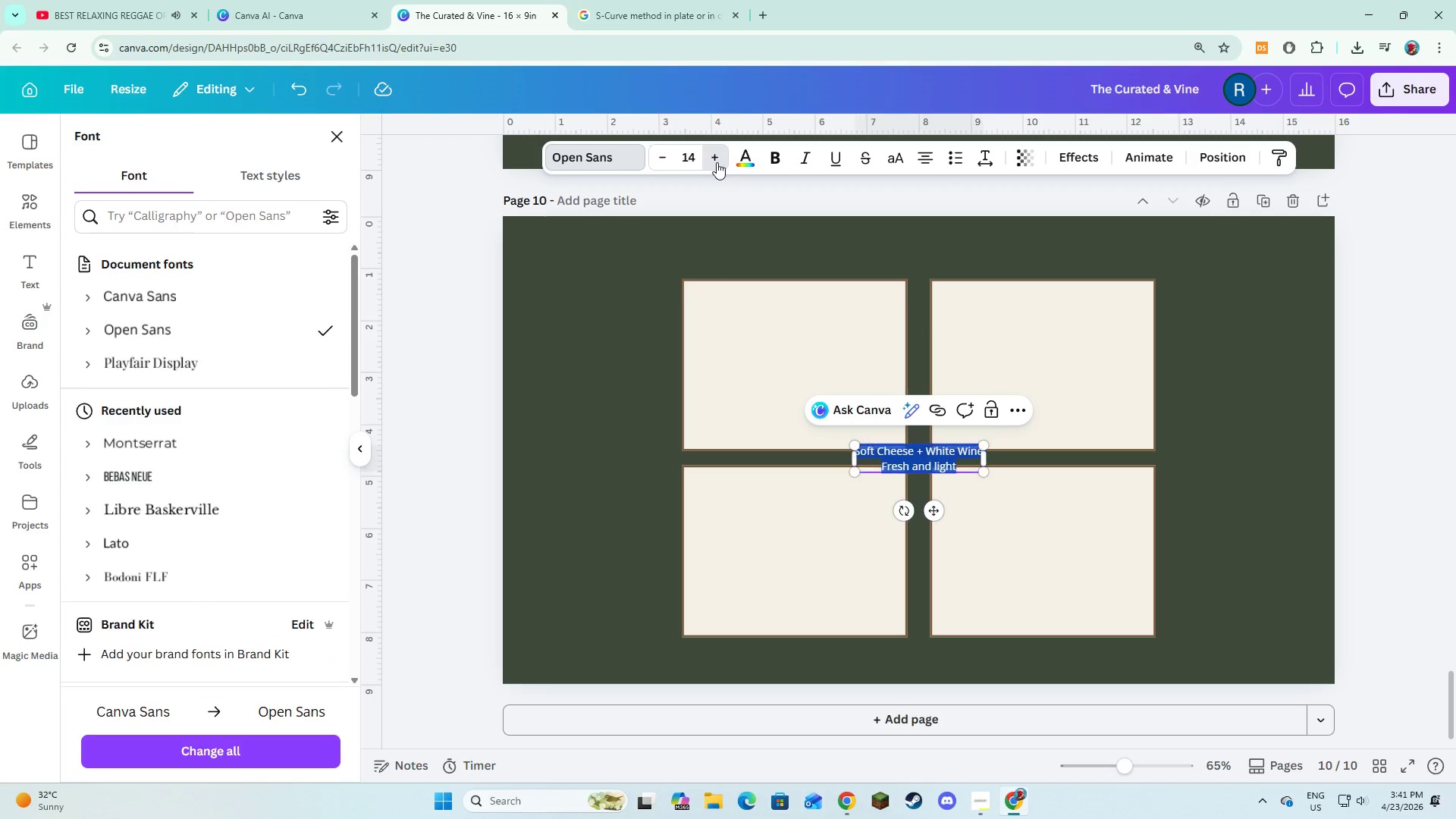 
triple_click([717, 162])
 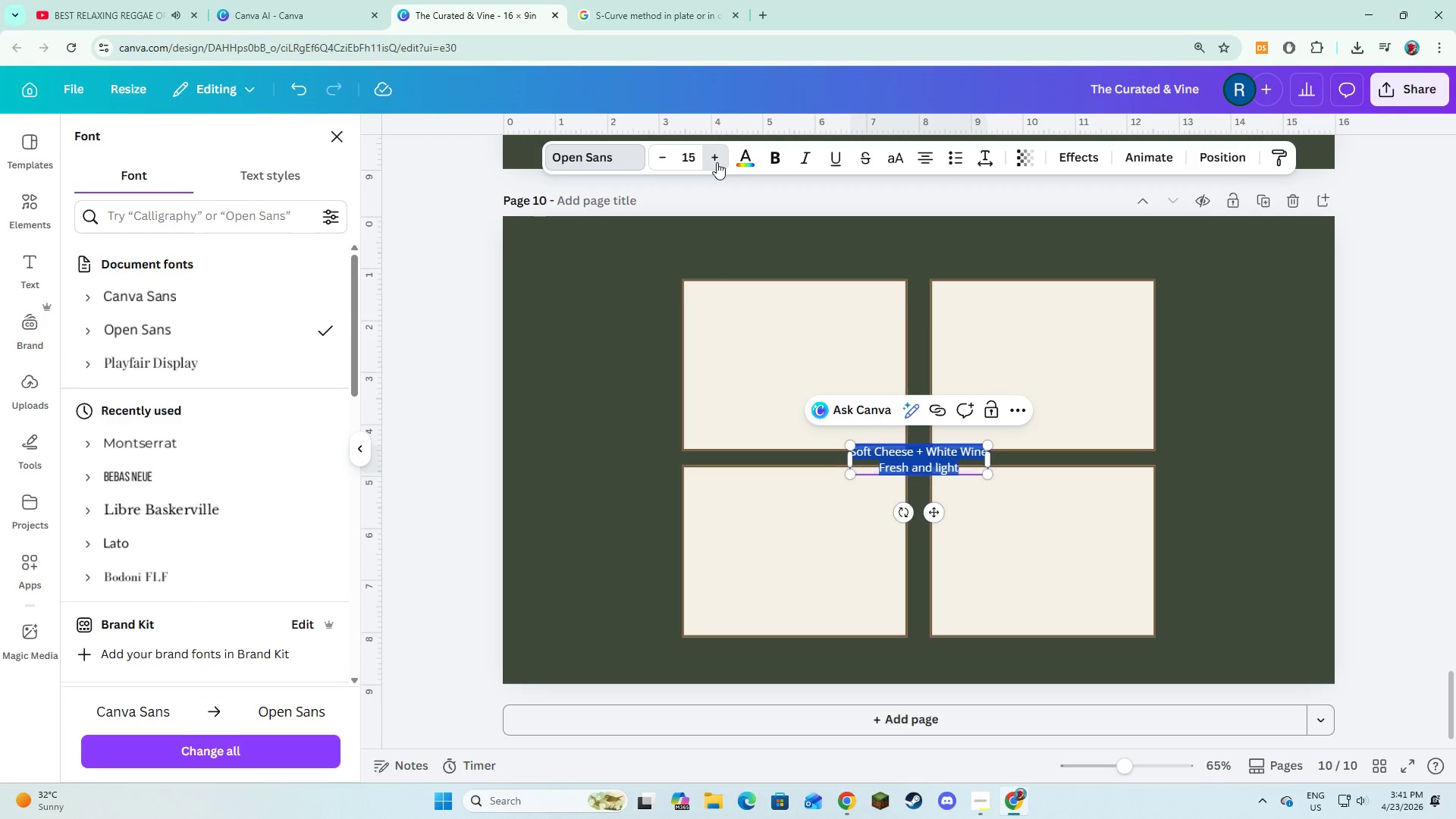 
triple_click([717, 162])
 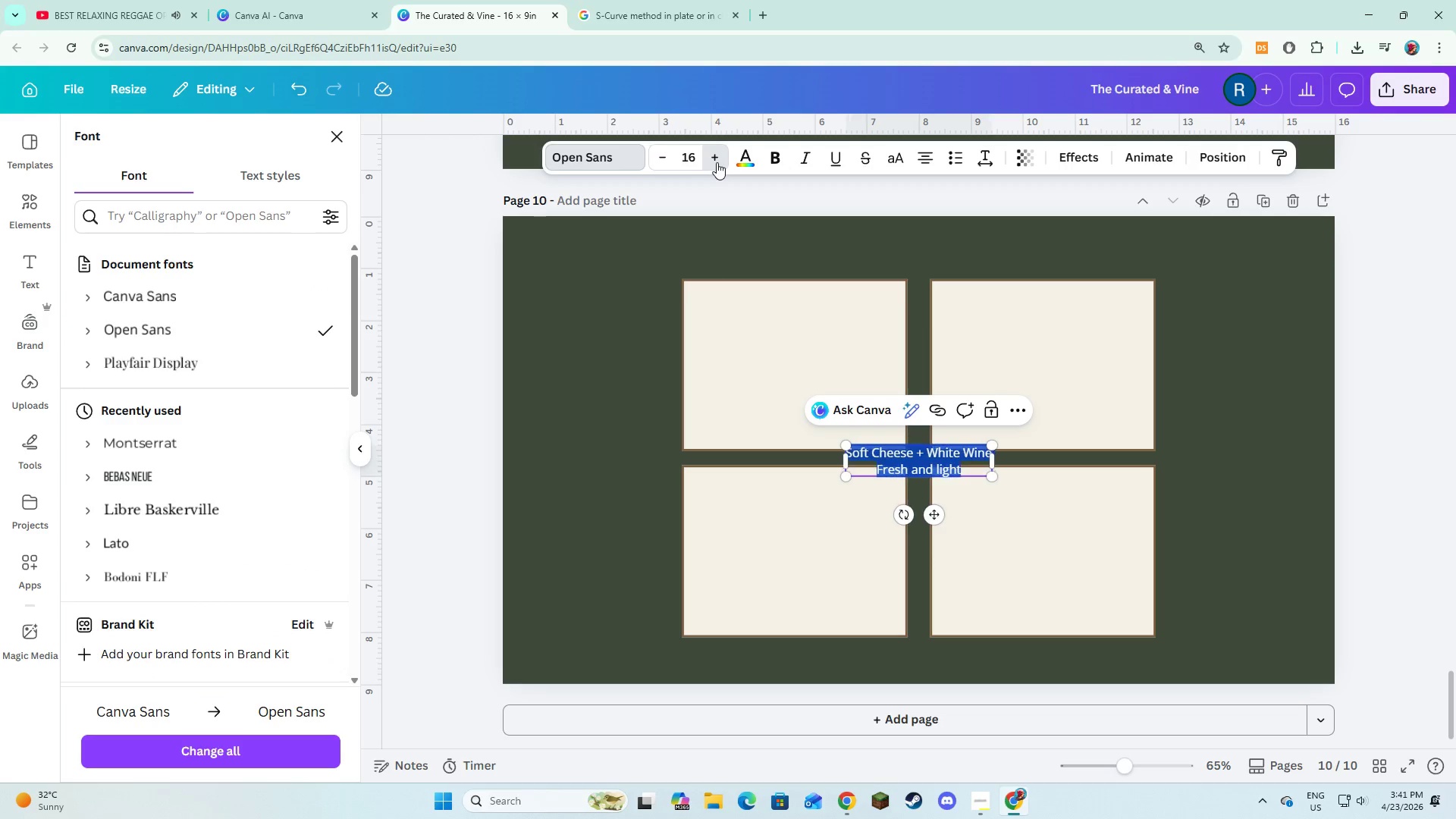 
triple_click([717, 162])
 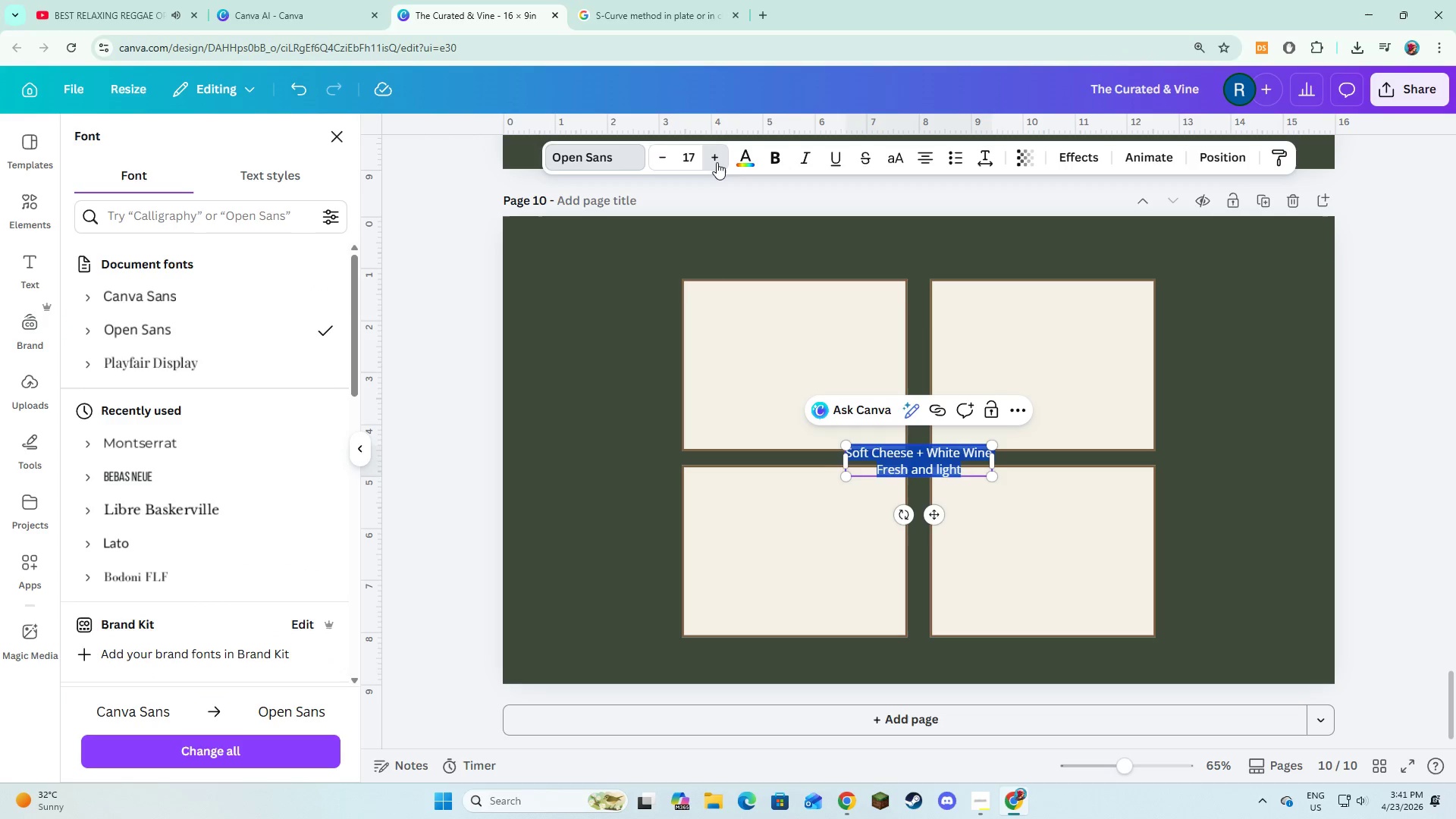 
triple_click([717, 162])
 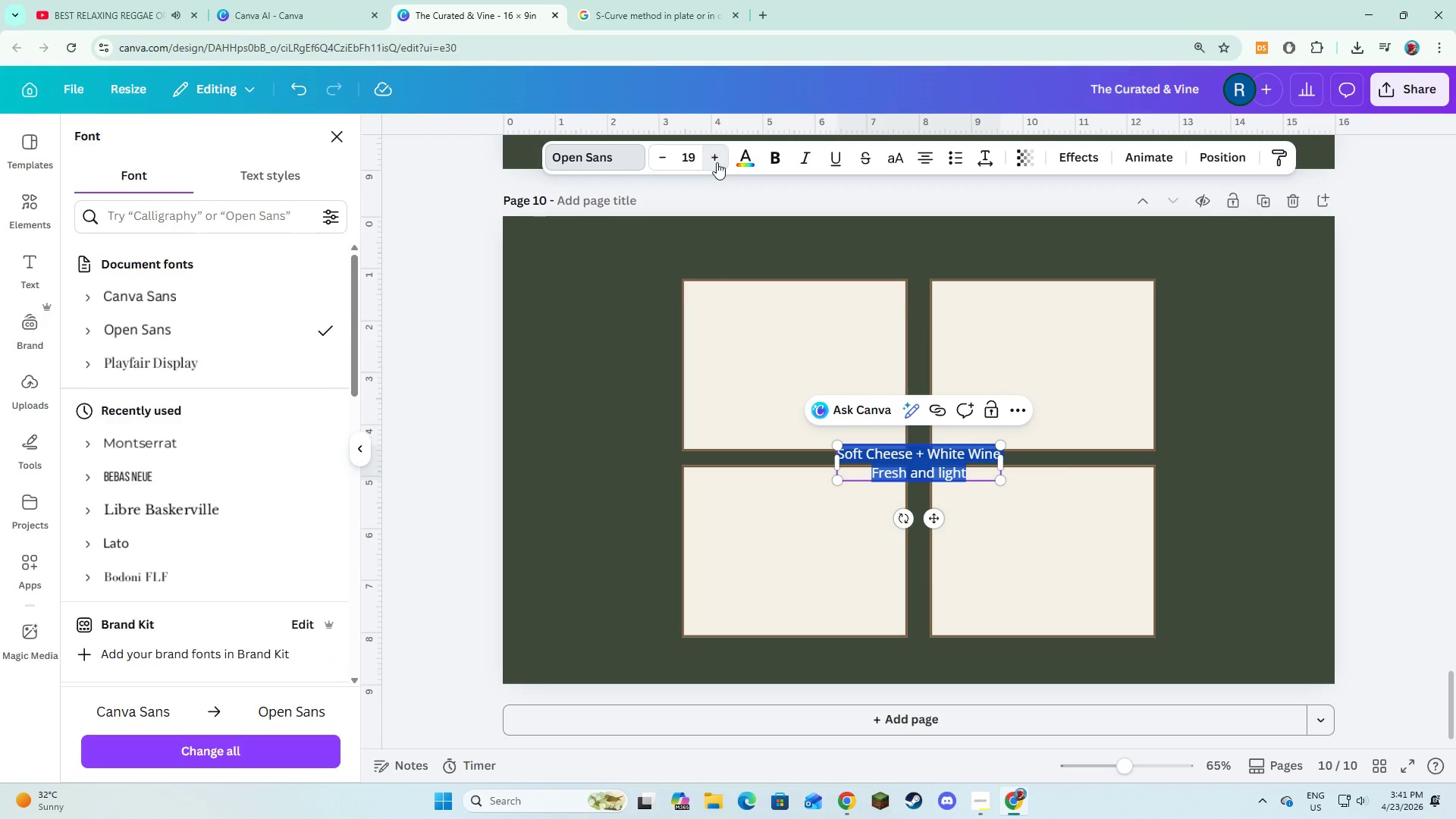 
triple_click([717, 162])
 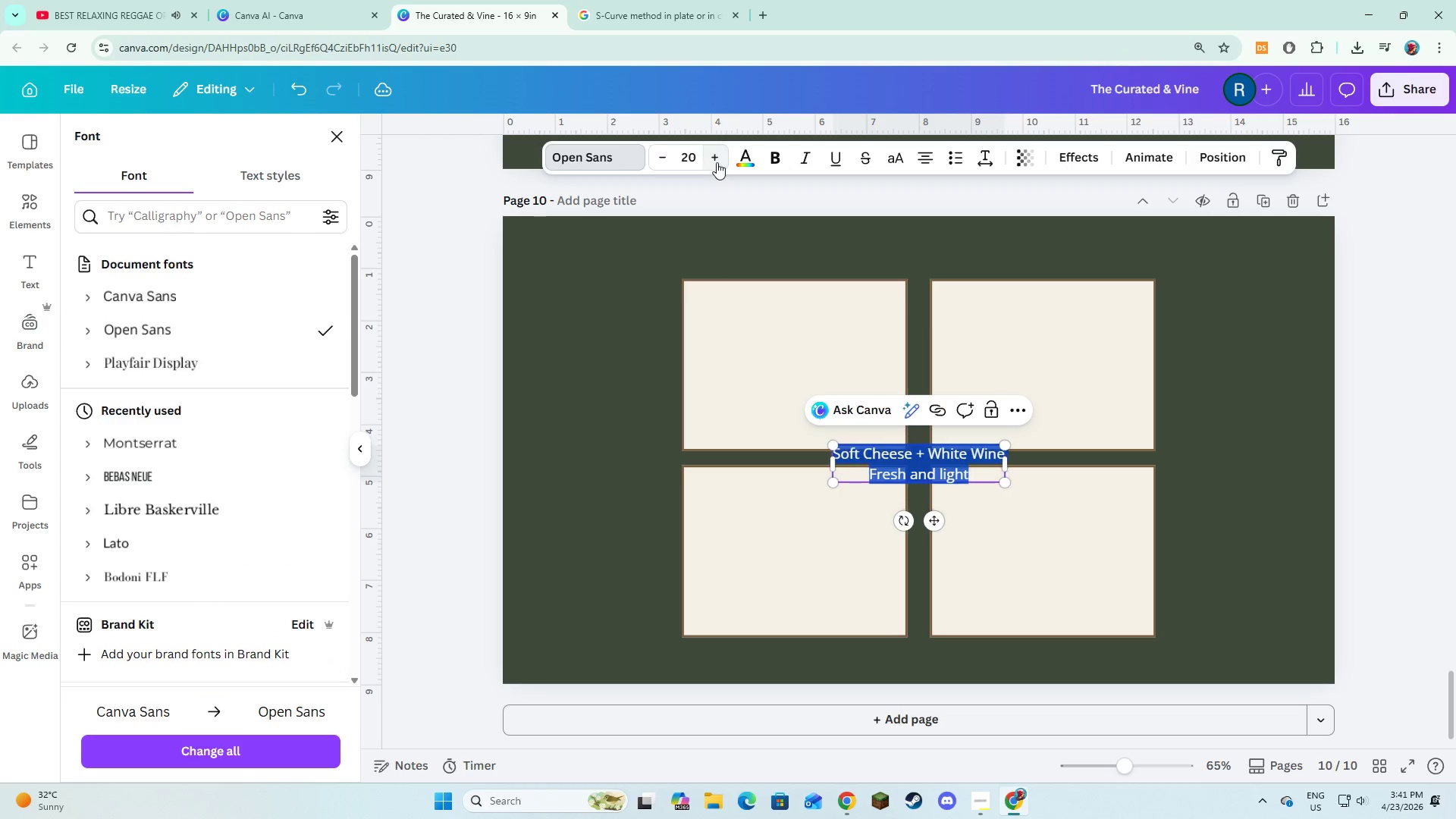 
triple_click([717, 162])
 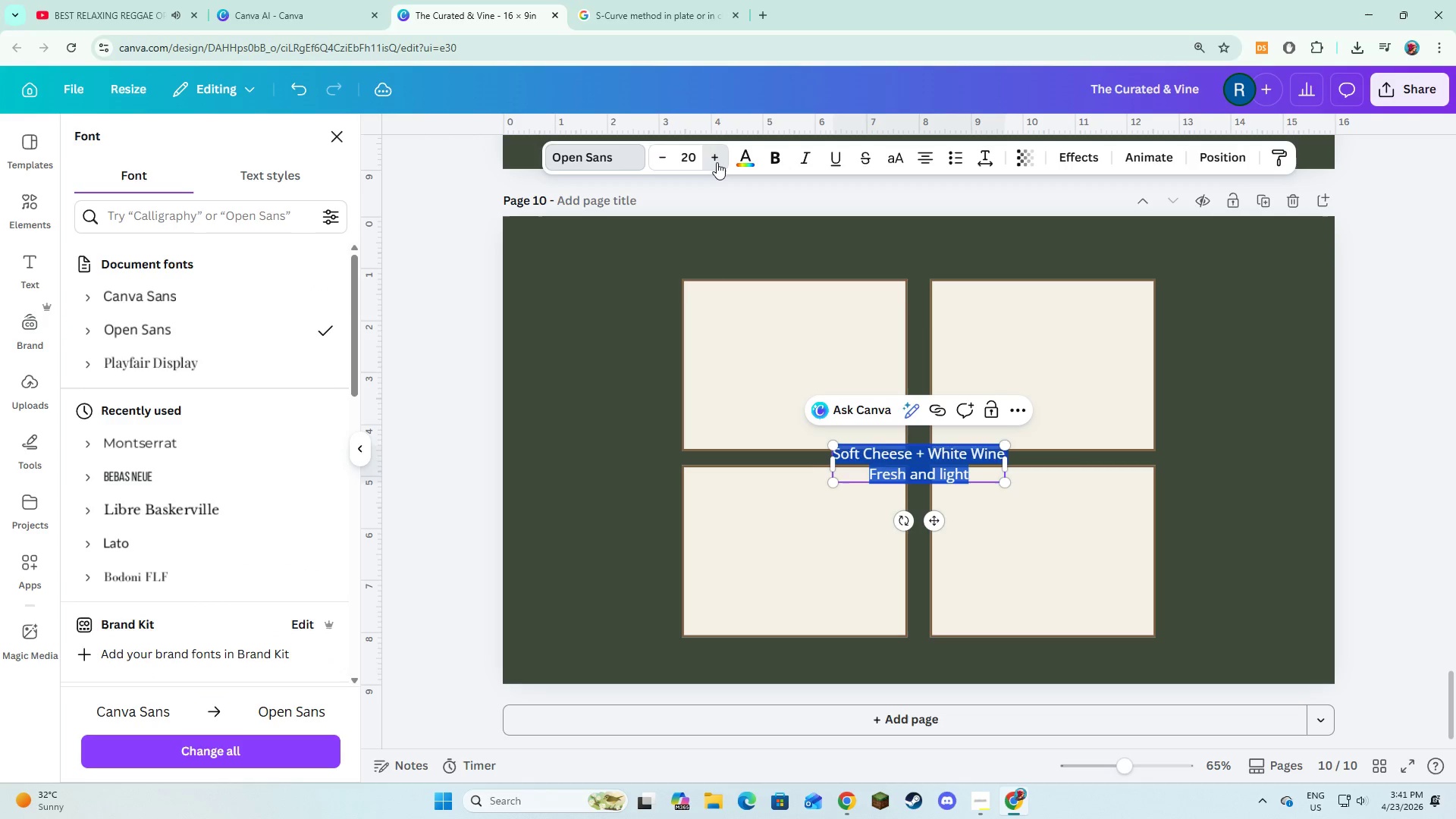 
triple_click([717, 162])
 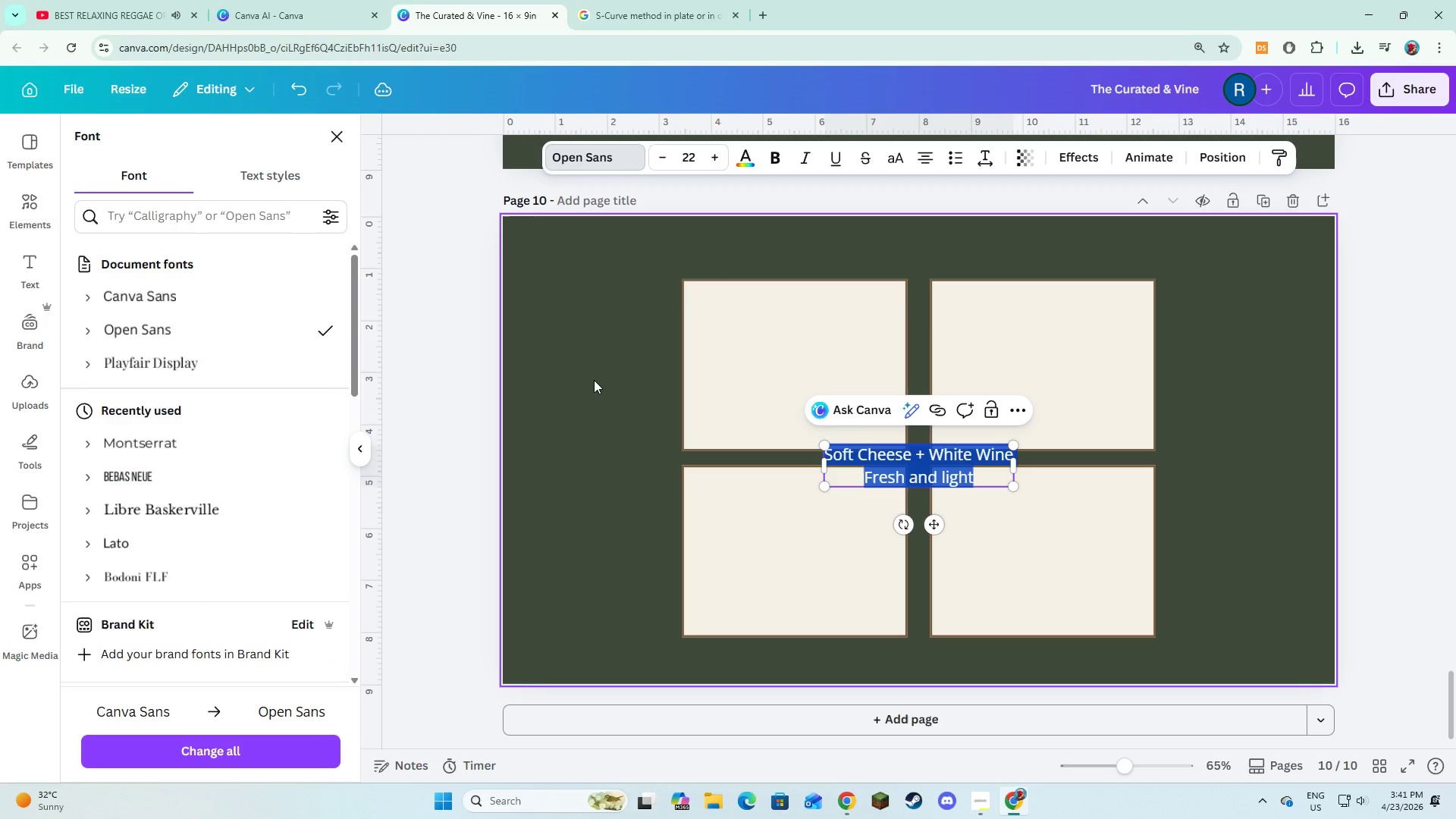 
left_click([592, 381])
 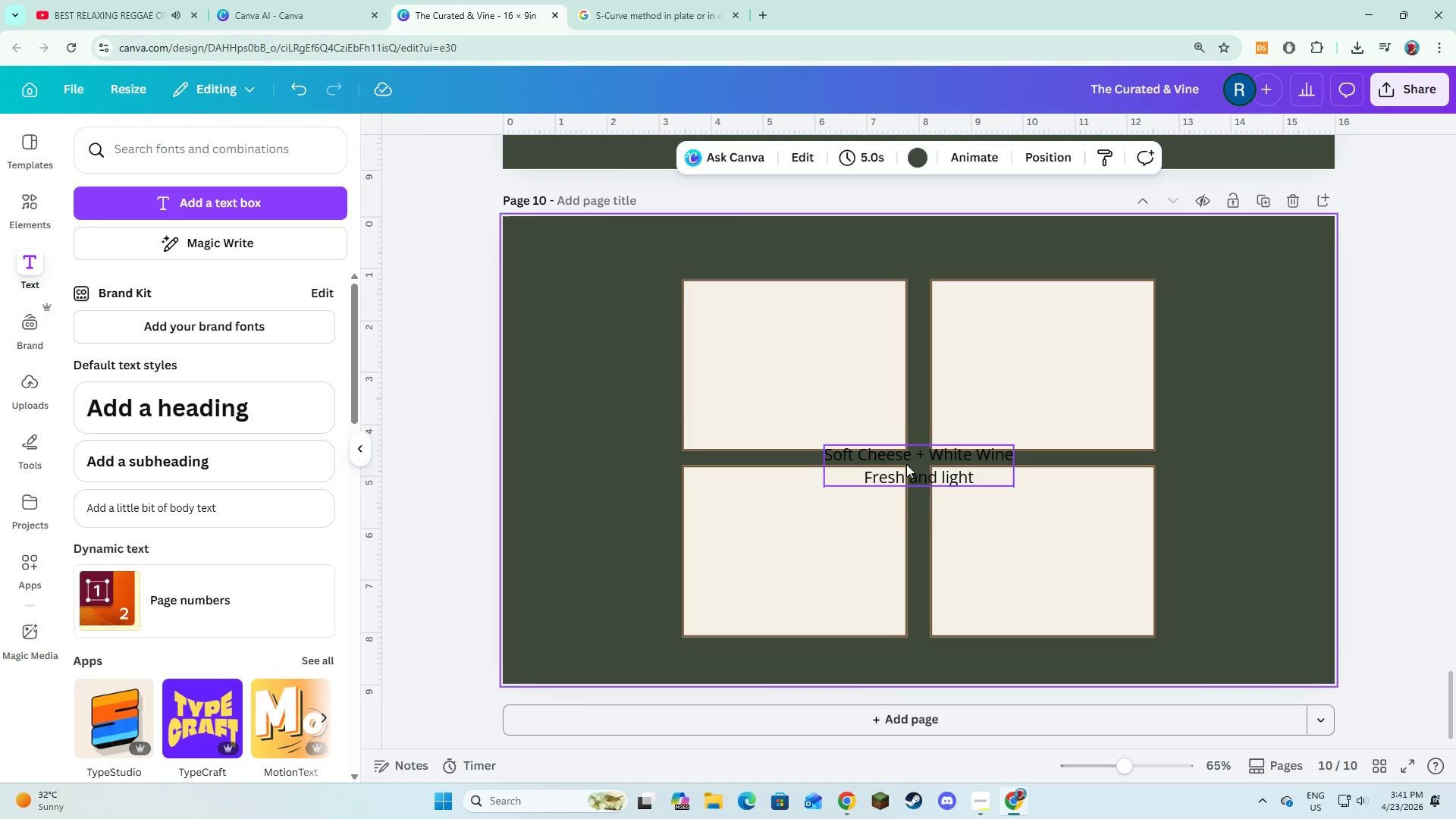 
left_click([906, 464])
 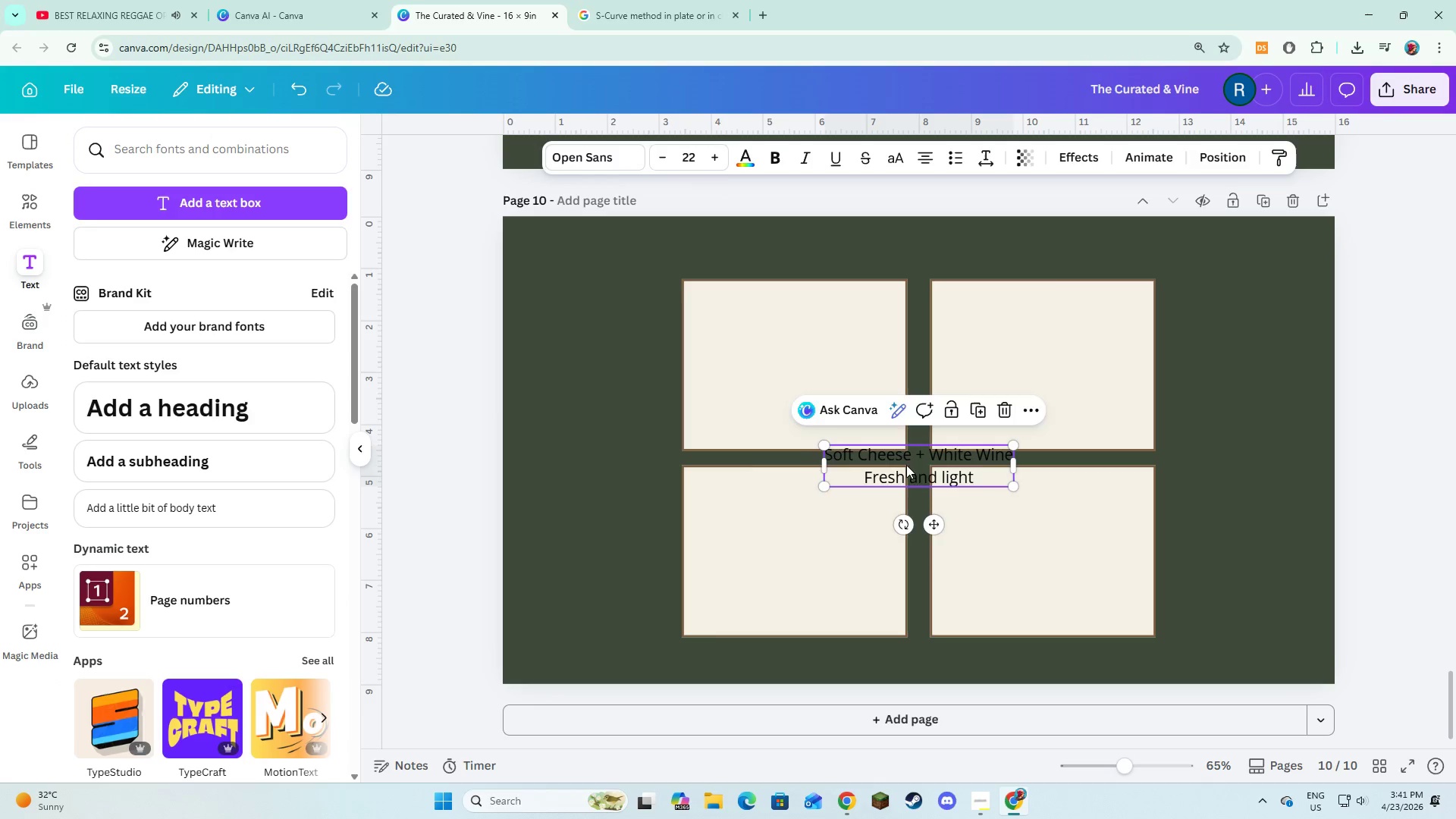 
left_click_drag(start_coordinate=[906, 464], to_coordinate=[782, 363])
 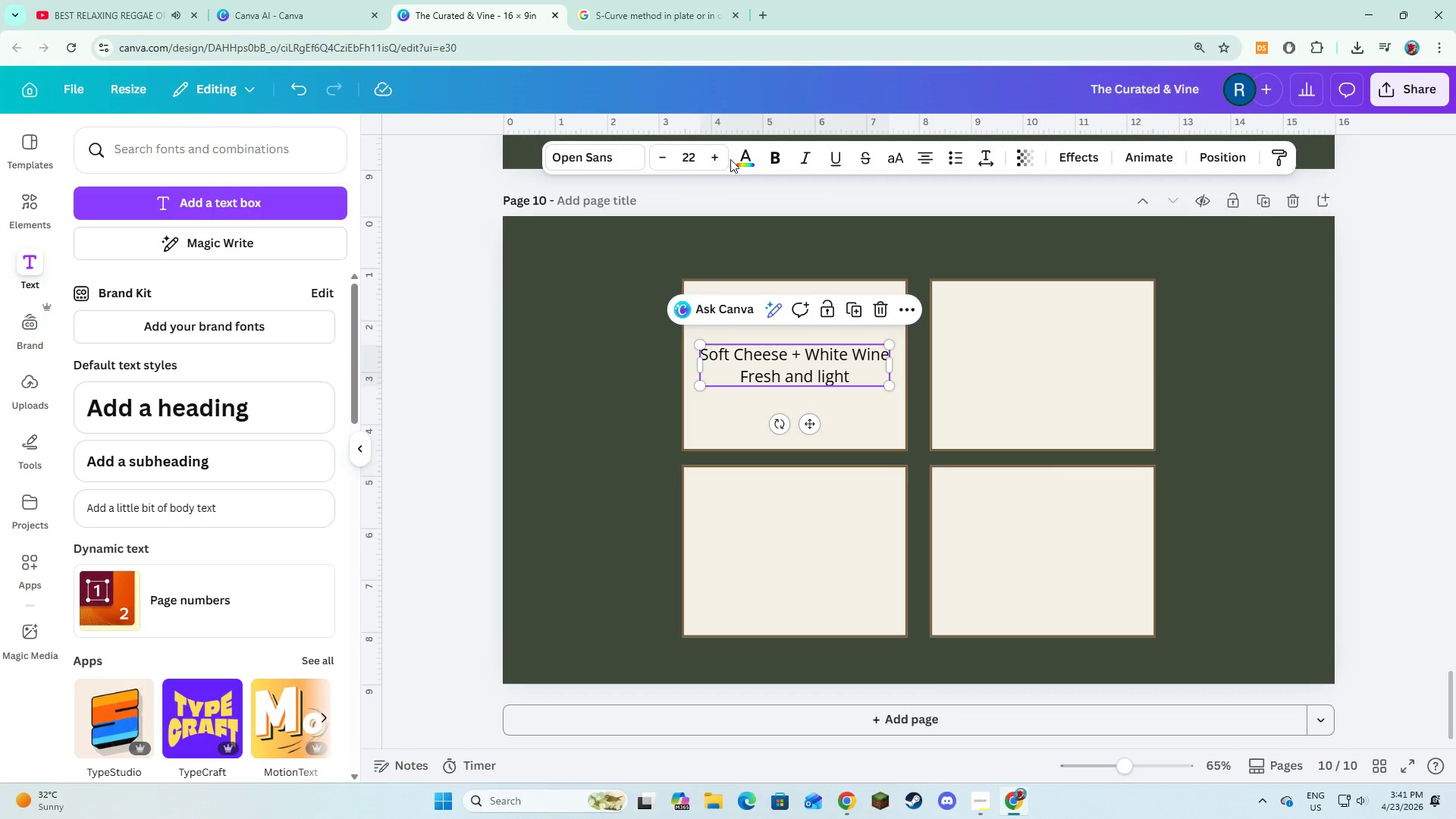 
double_click([740, 159])
 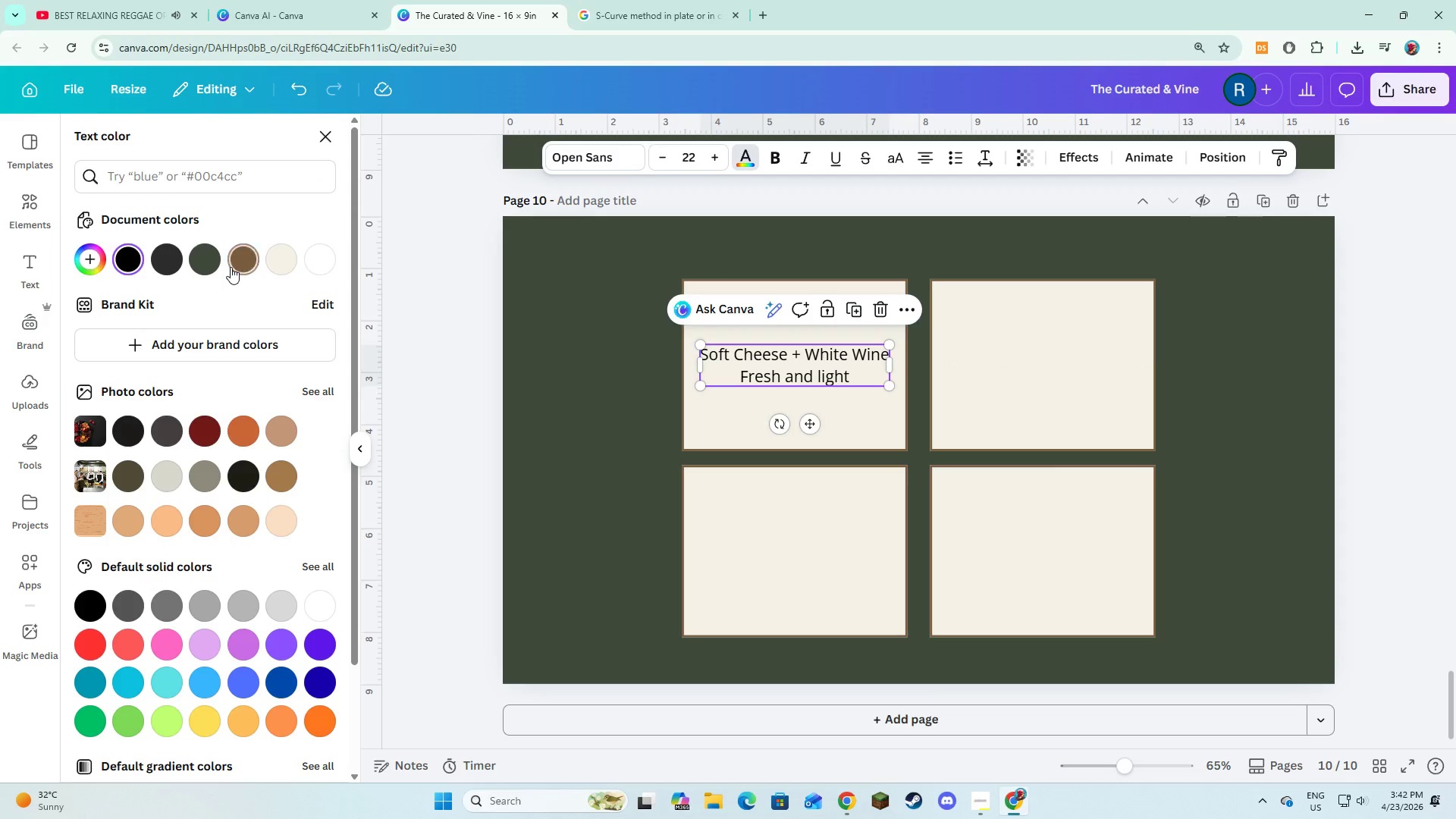 
left_click([202, 254])
 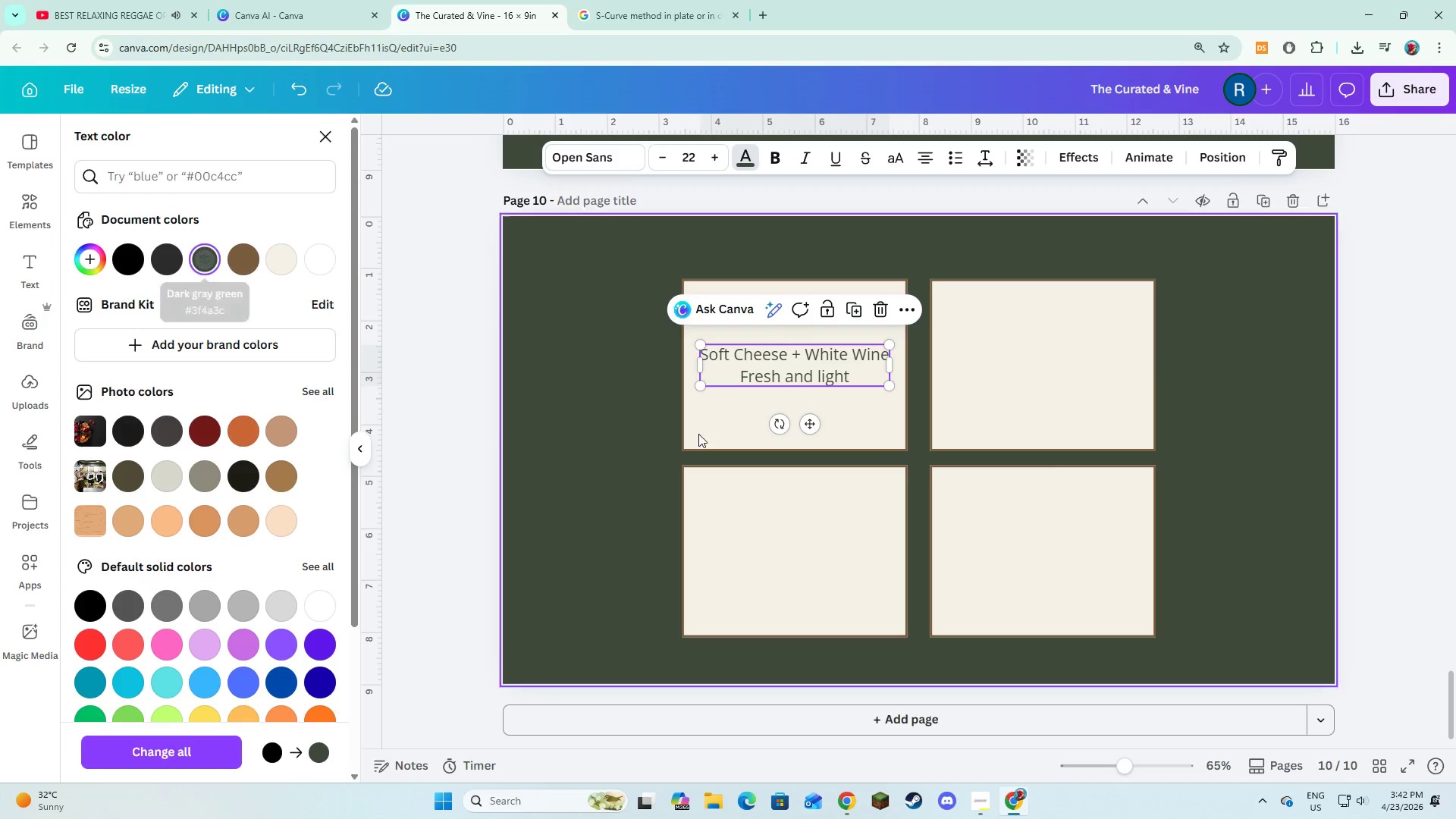 
left_click([703, 439])
 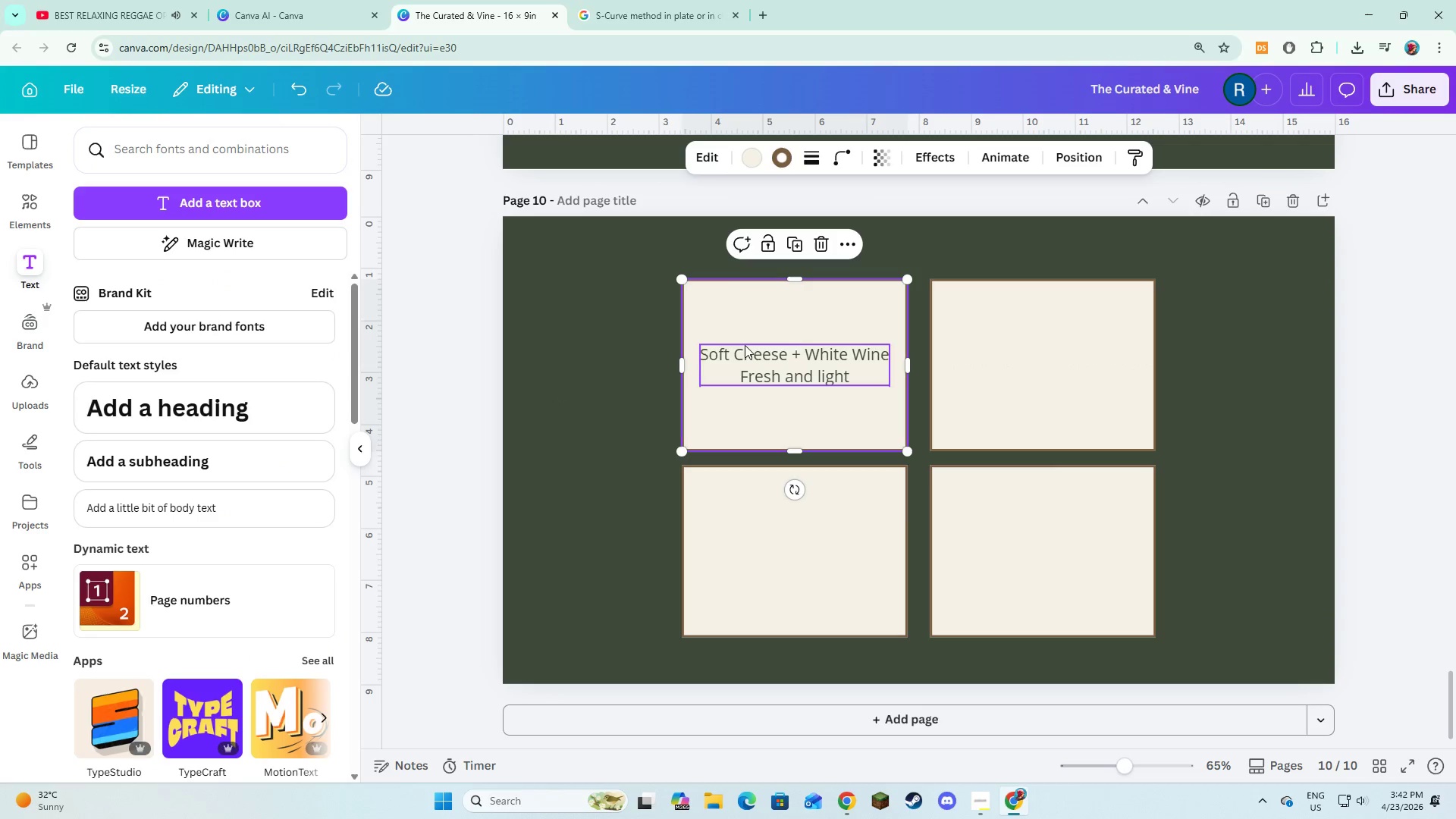 
left_click([758, 338])
 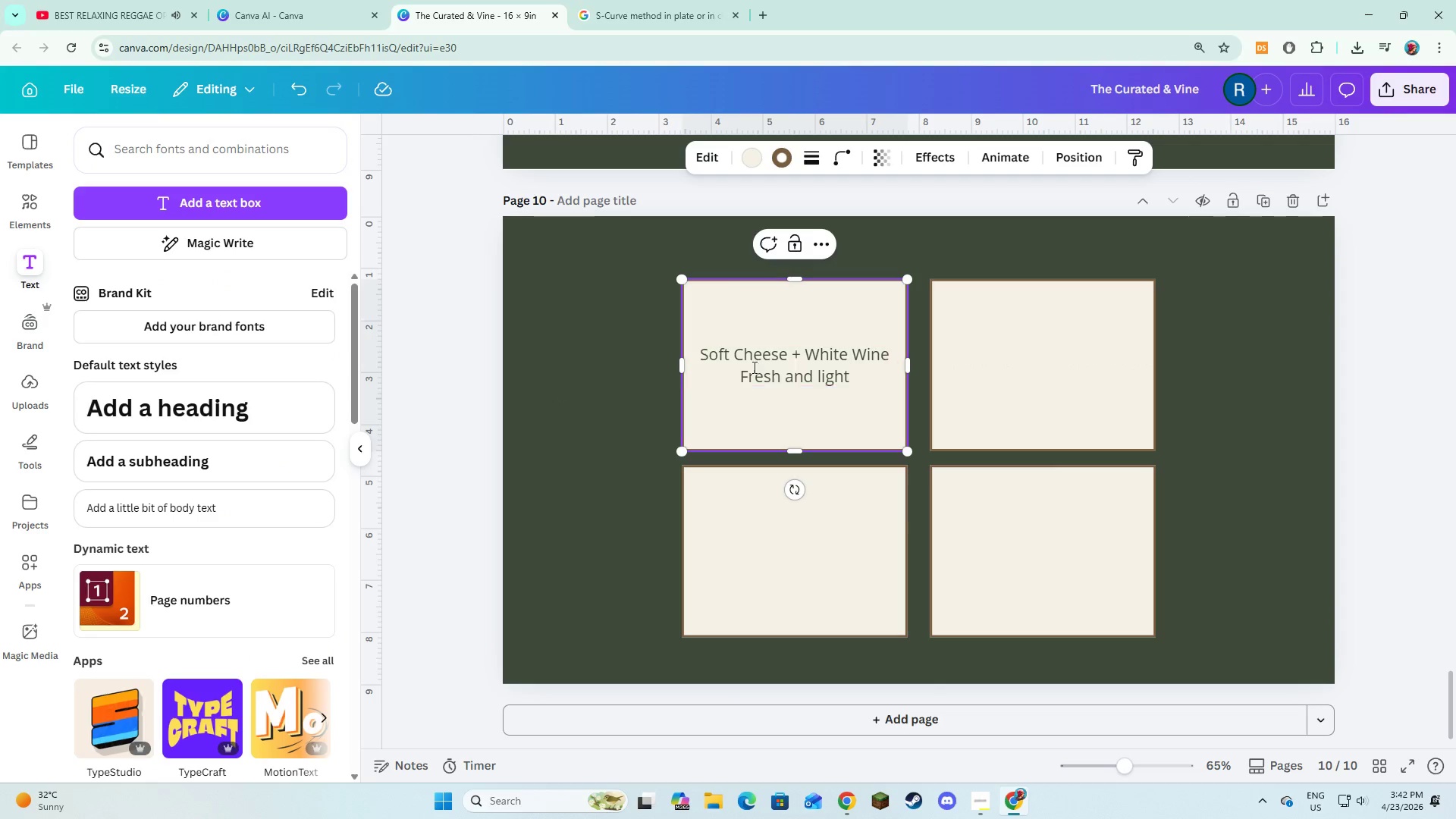 
left_click([753, 367])
 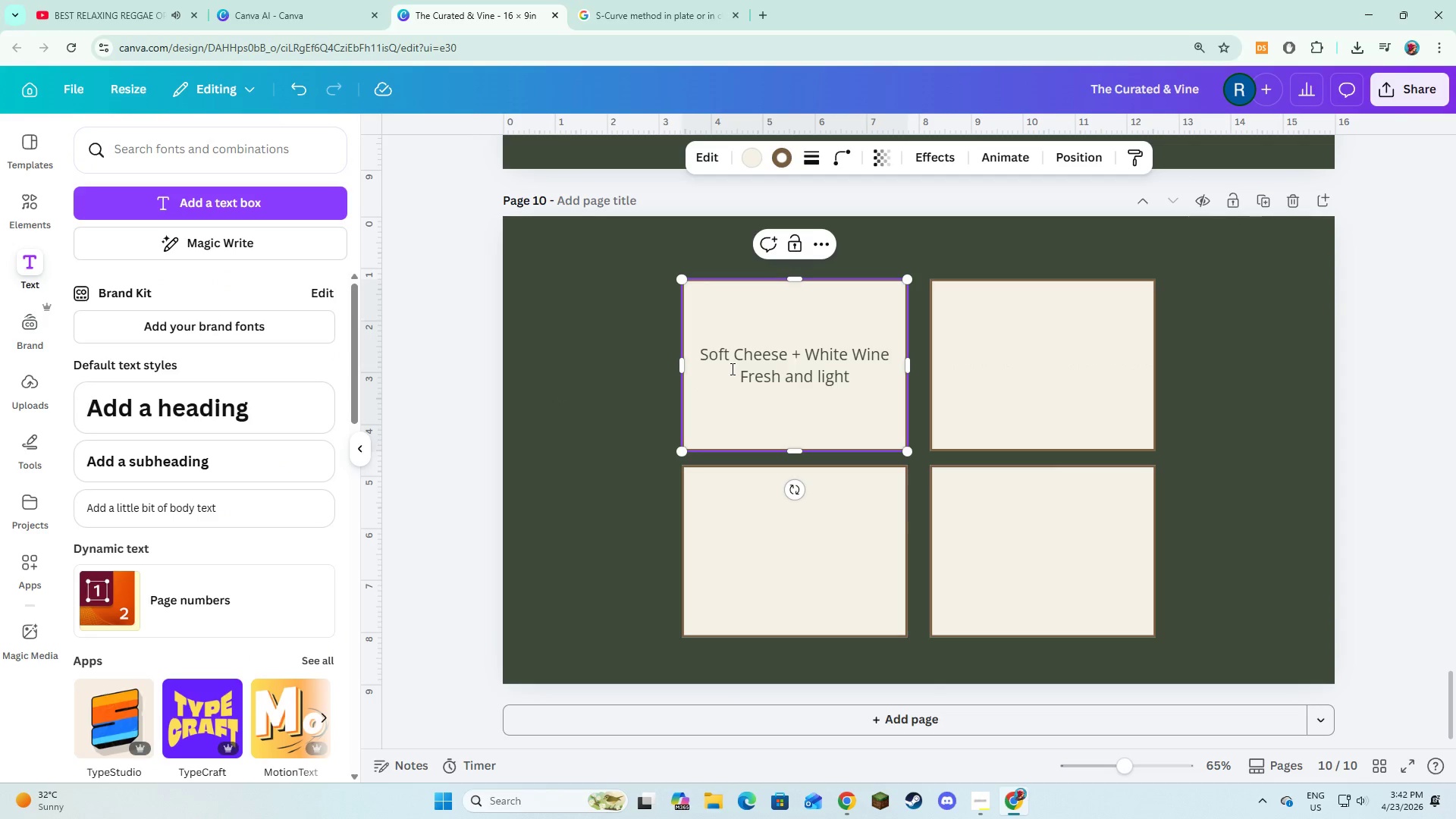 
scroll: coordinate [721, 372], scroll_direction: up, amount: 17.0
 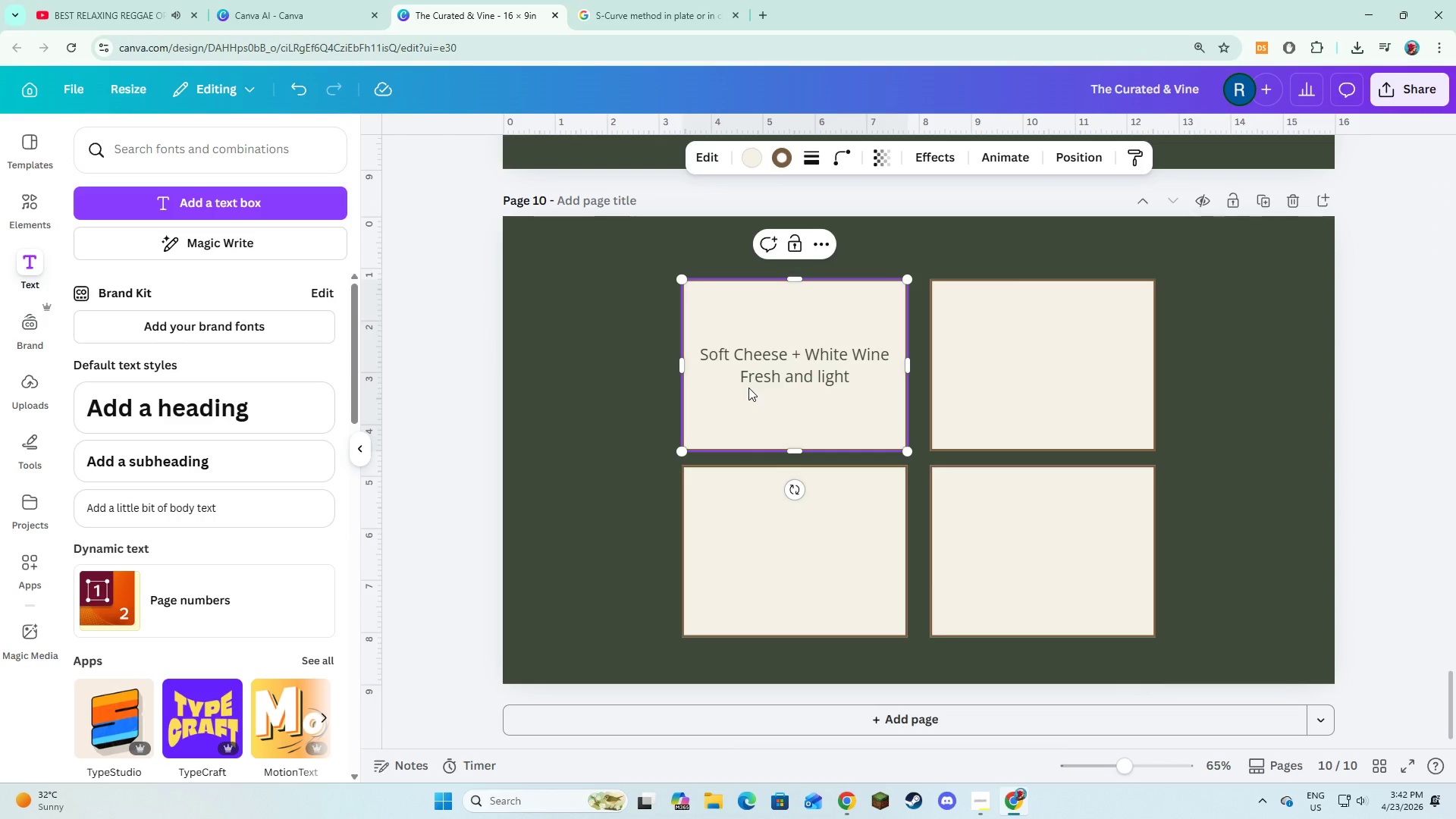 
left_click([756, 371])
 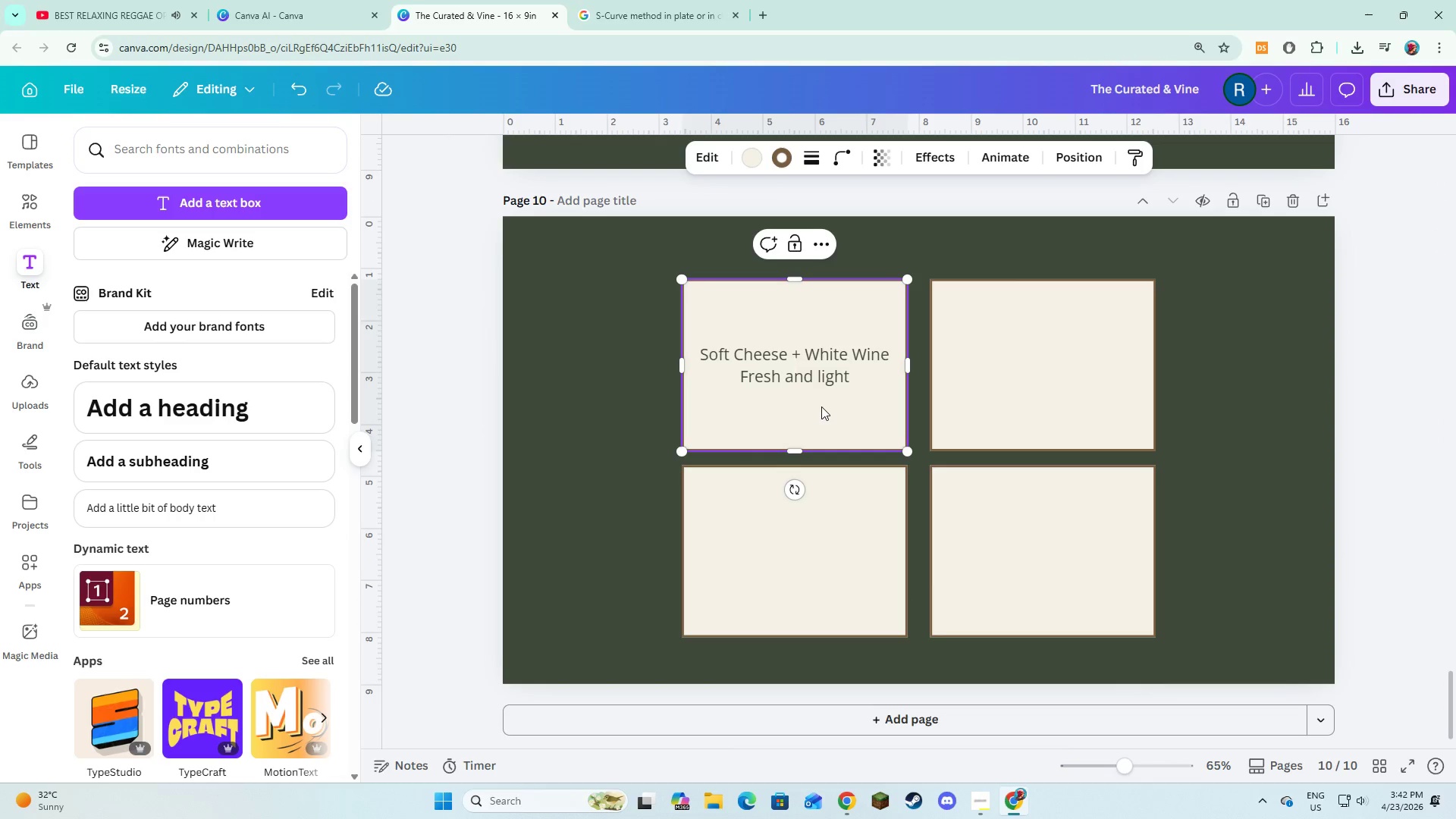 
double_click([819, 380])
 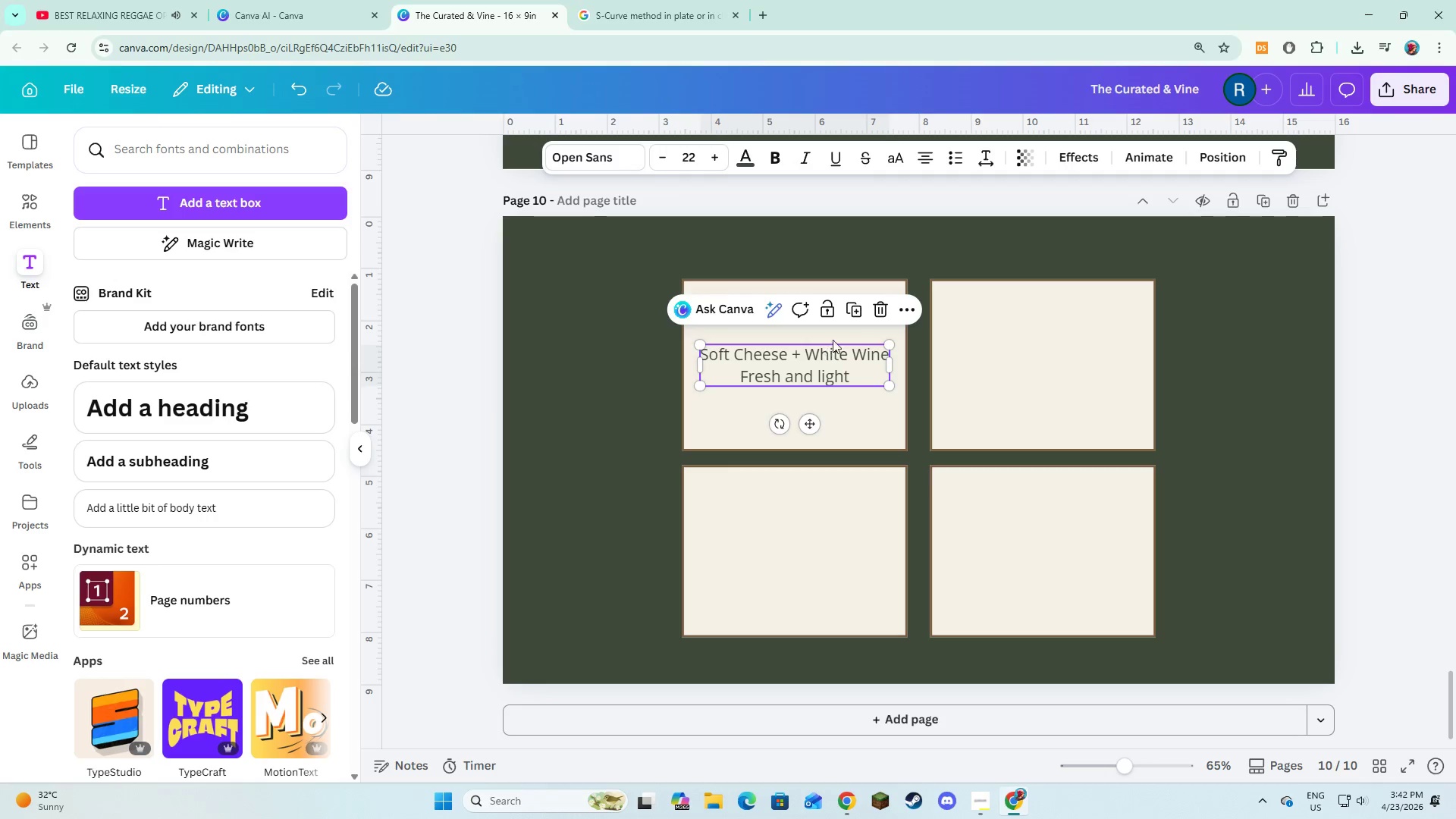 
left_click([853, 307])
 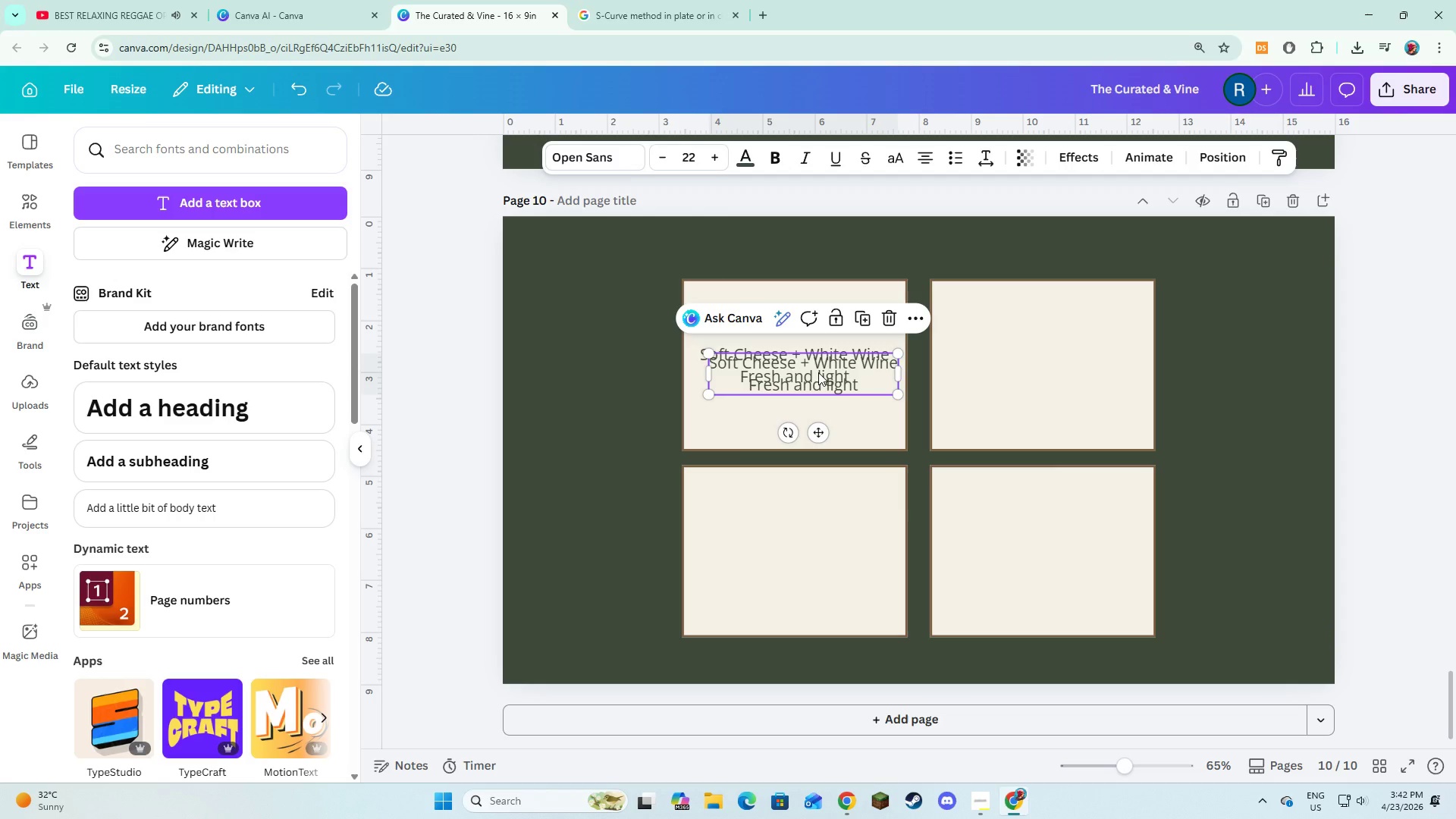 
left_click_drag(start_coordinate=[818, 372], to_coordinate=[1055, 362])
 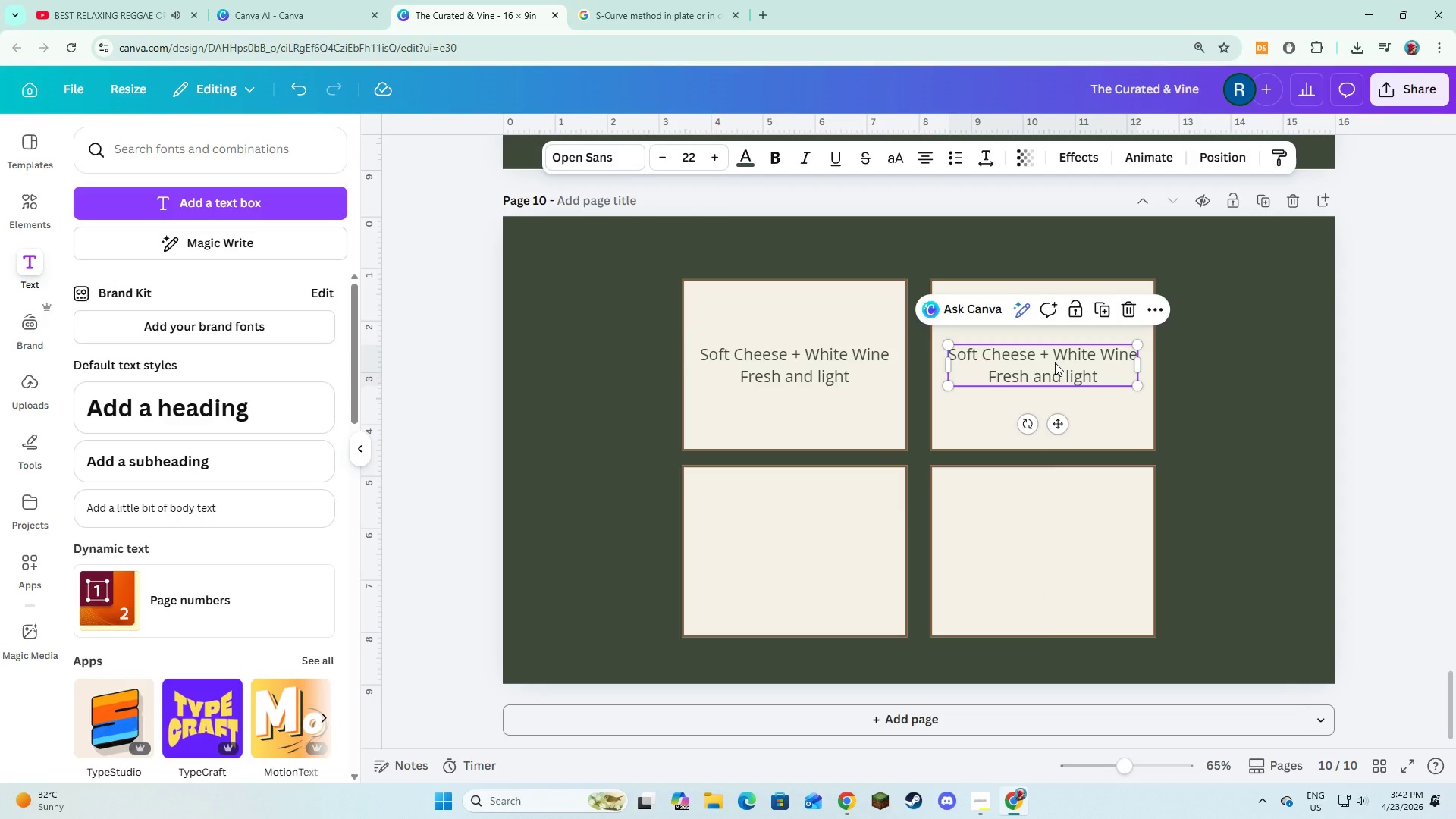 
left_click([1055, 362])
 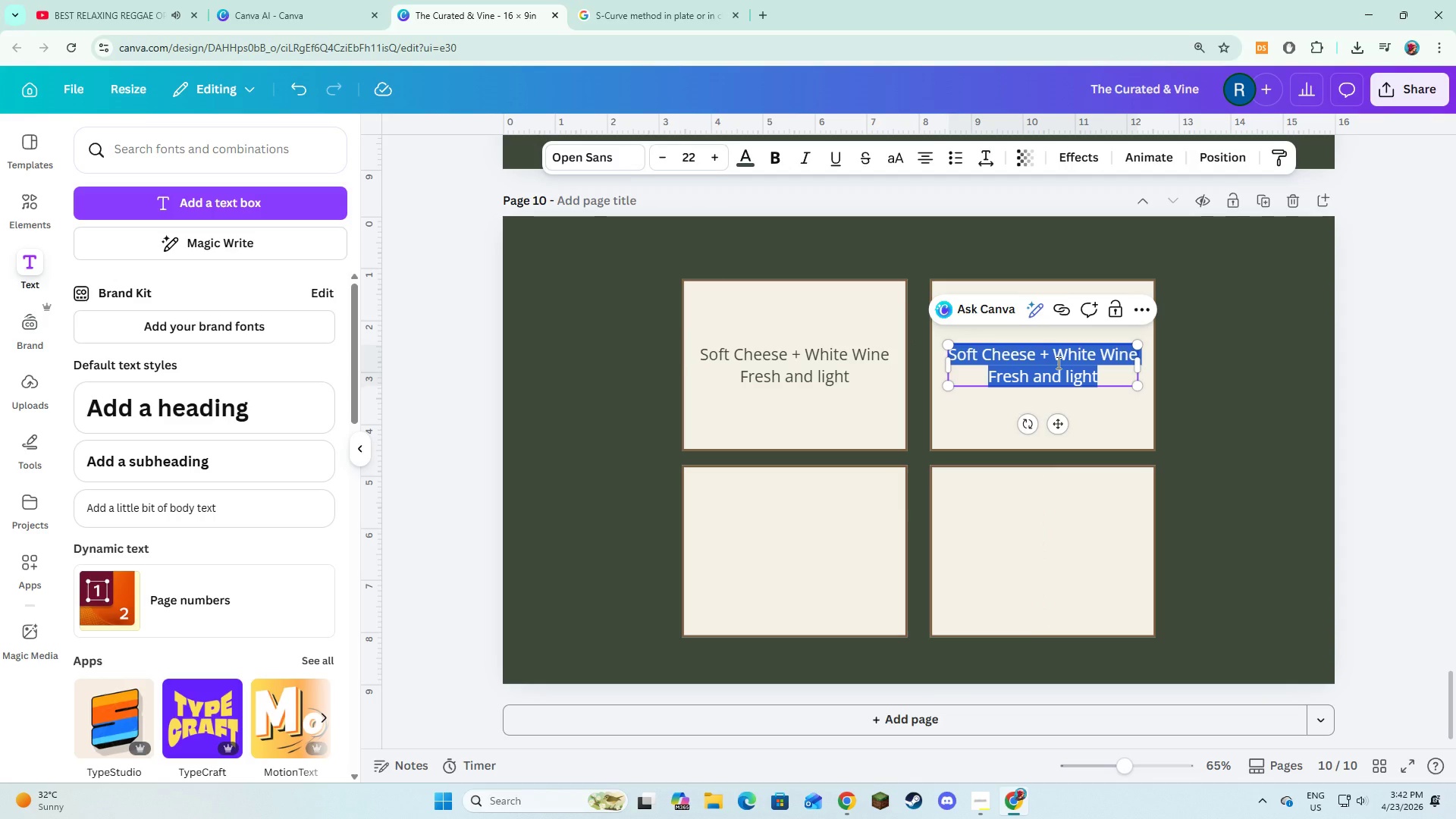 
type(Aged Cheese + Swwet)
key(Backspace)
key(Backspace)
key(Backspace)
type(eet Wine)
 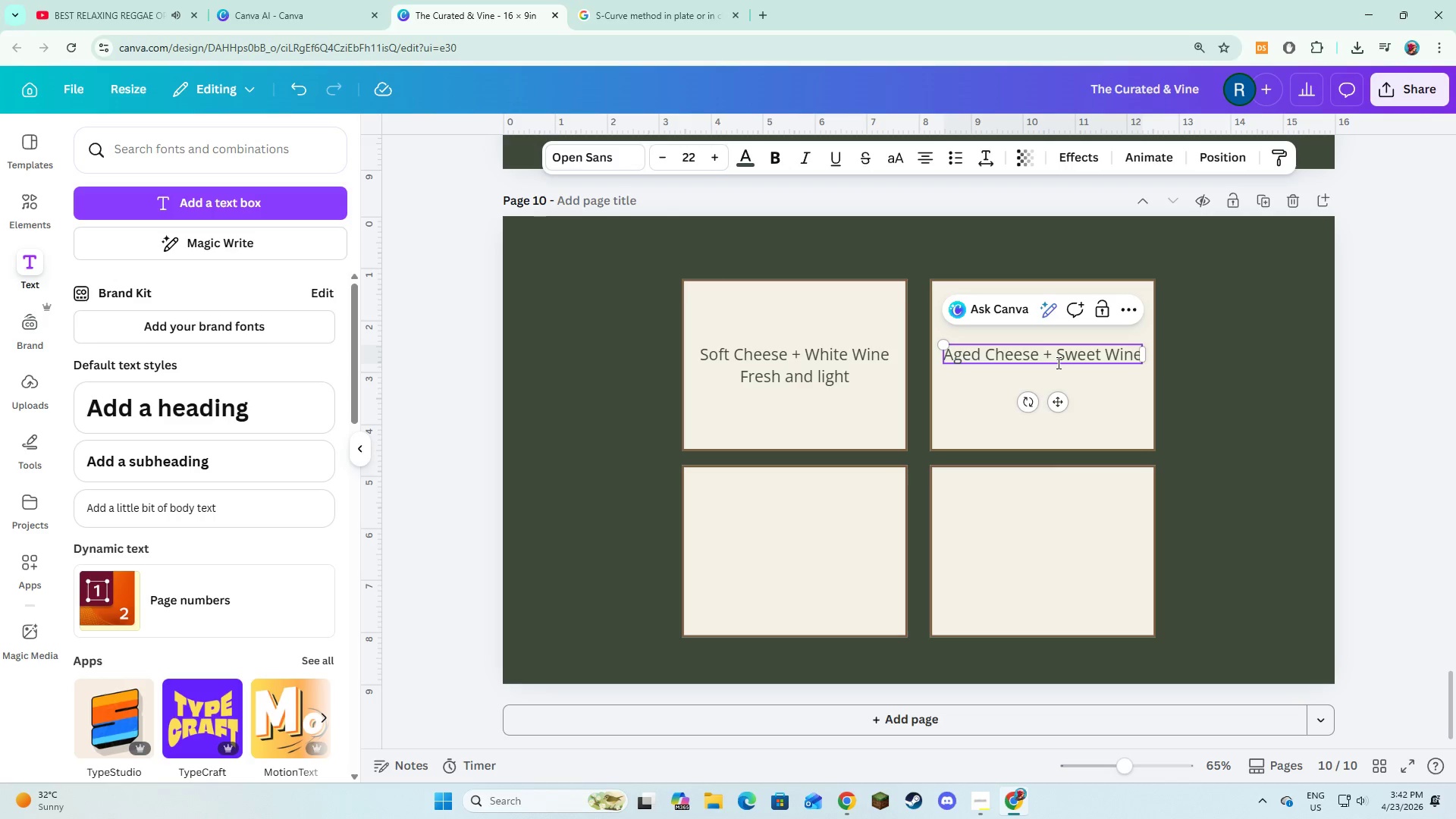 
key(Enter)
 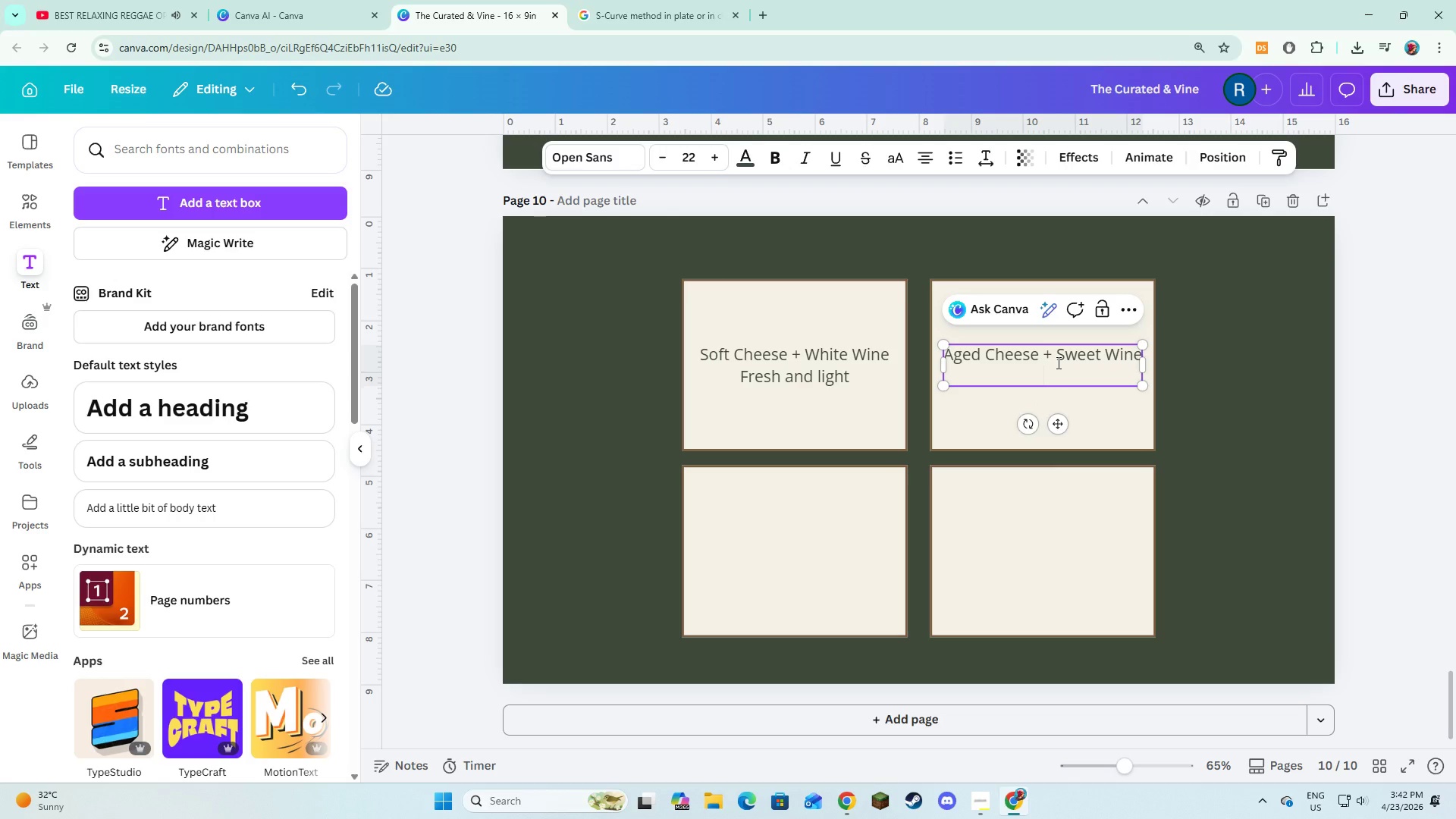 
type(Balanced contrast)
 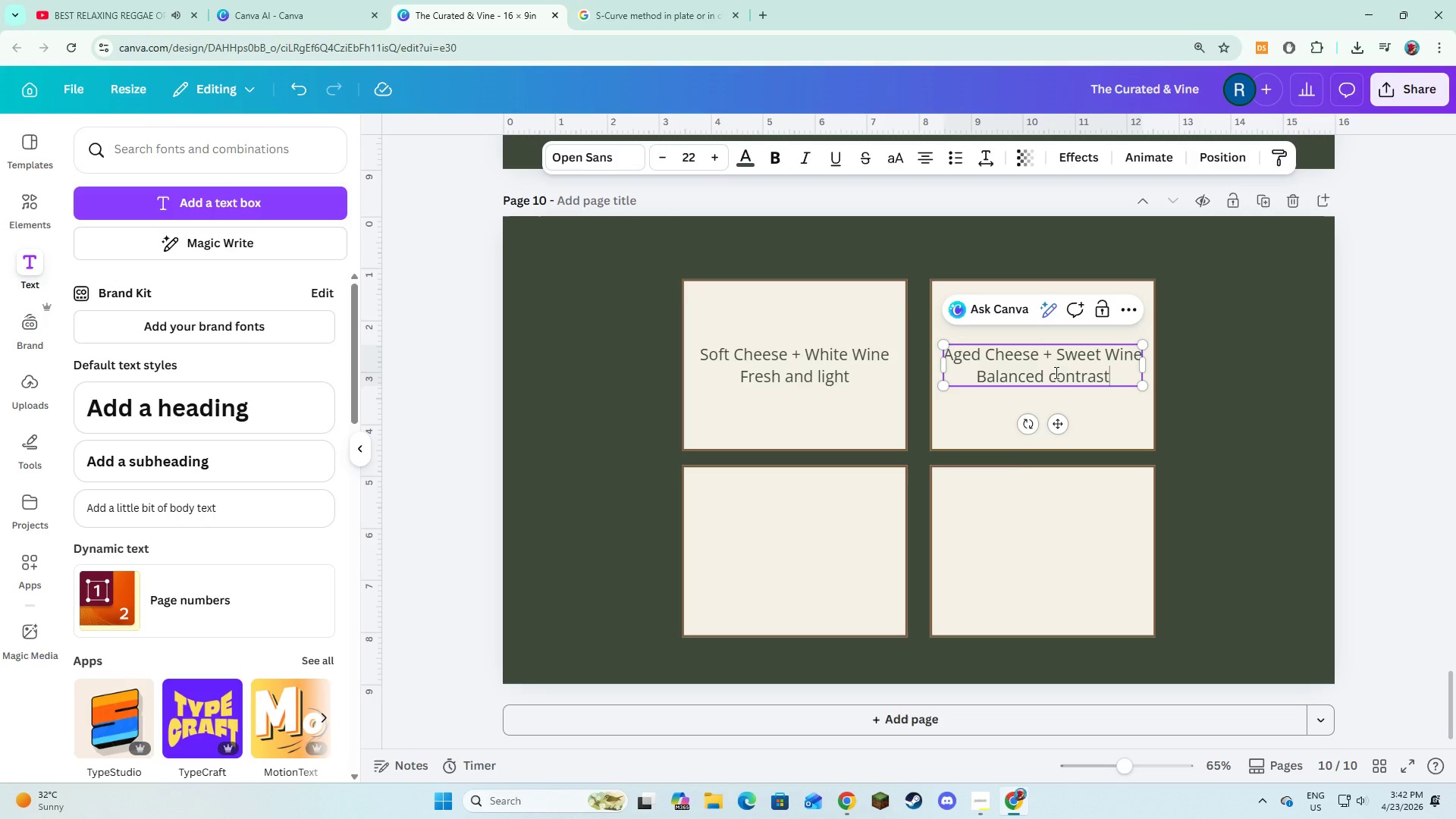 
left_click([1015, 506])
 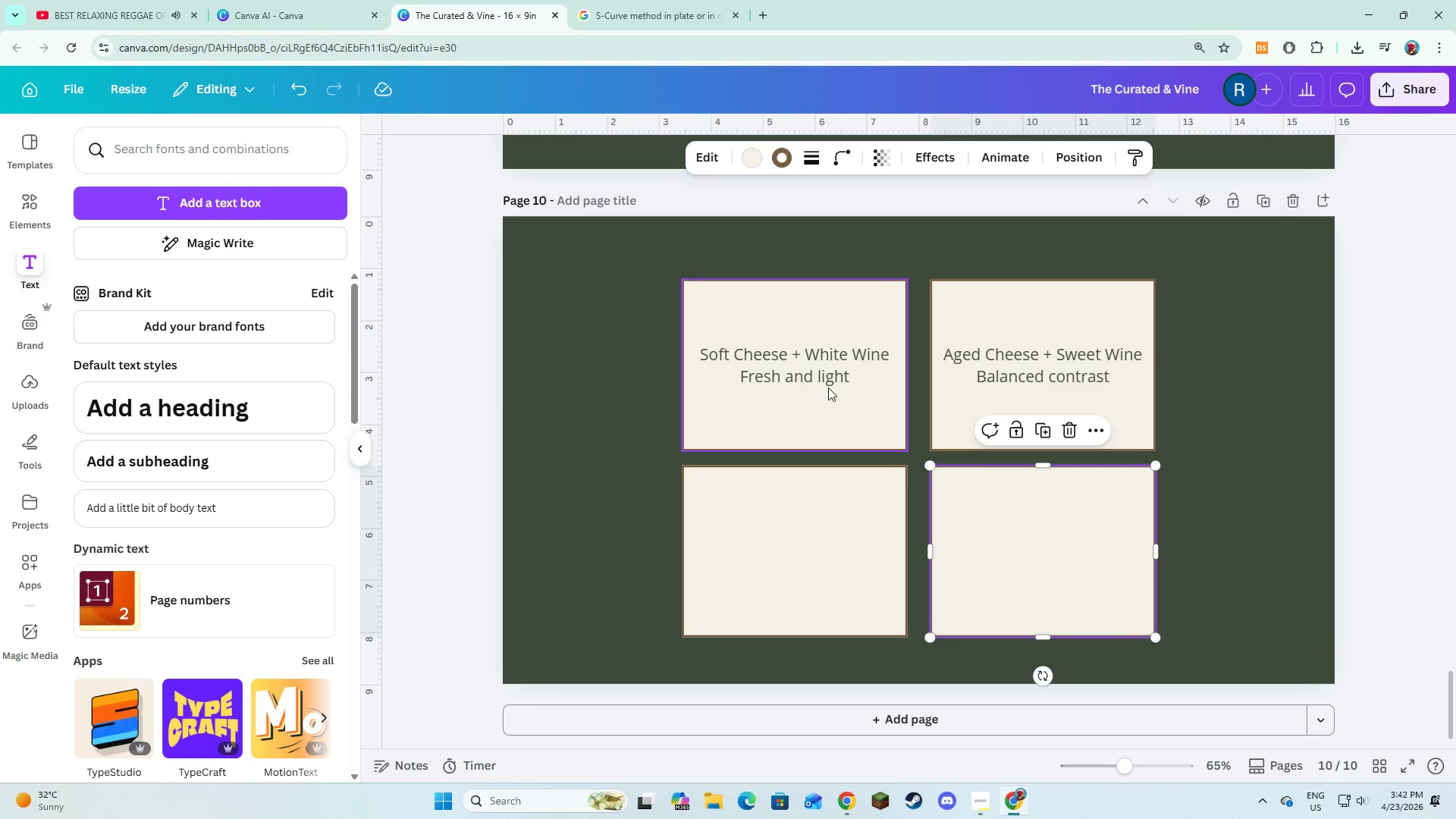 
left_click([826, 374])
 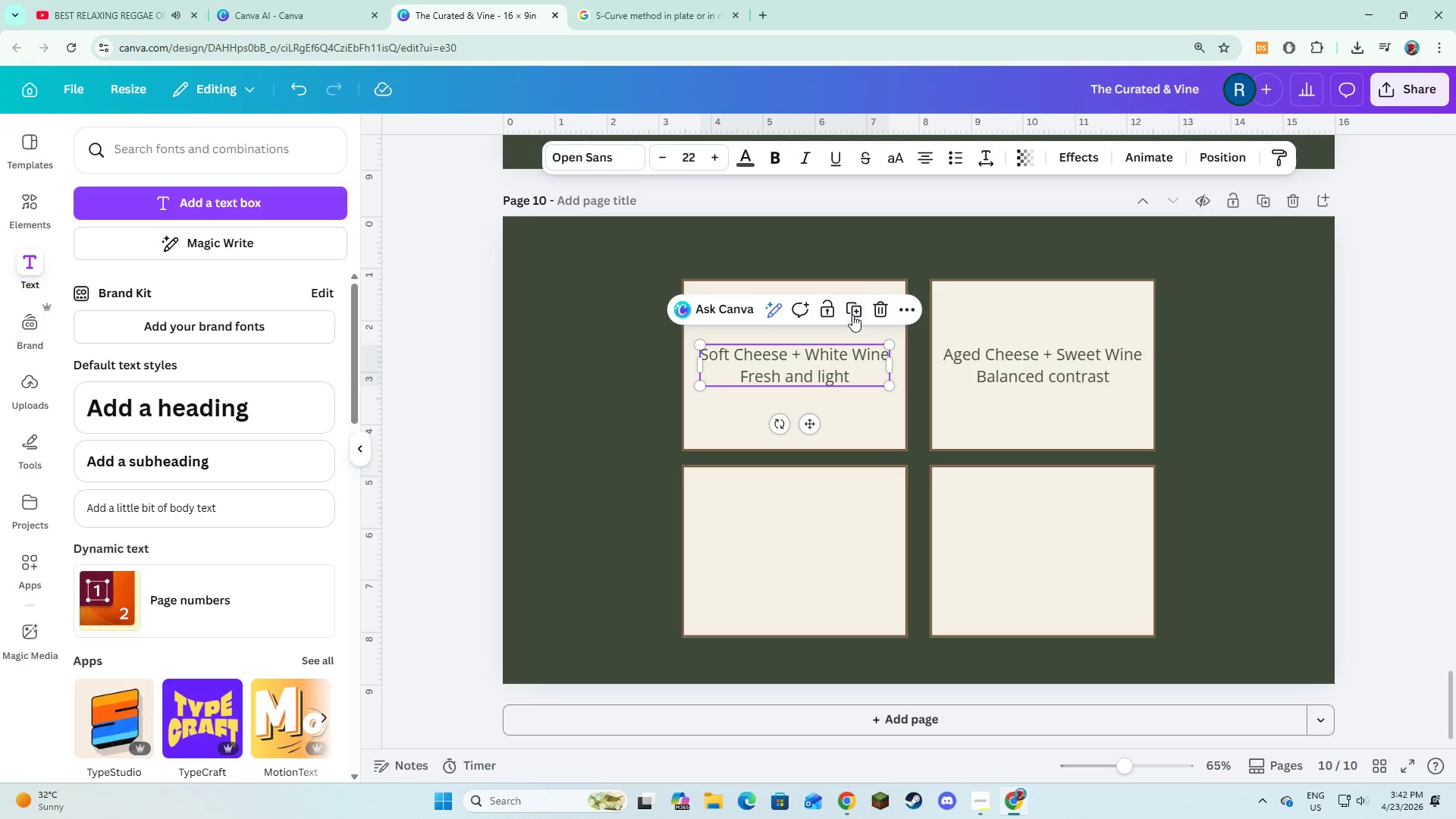 
left_click([852, 315])
 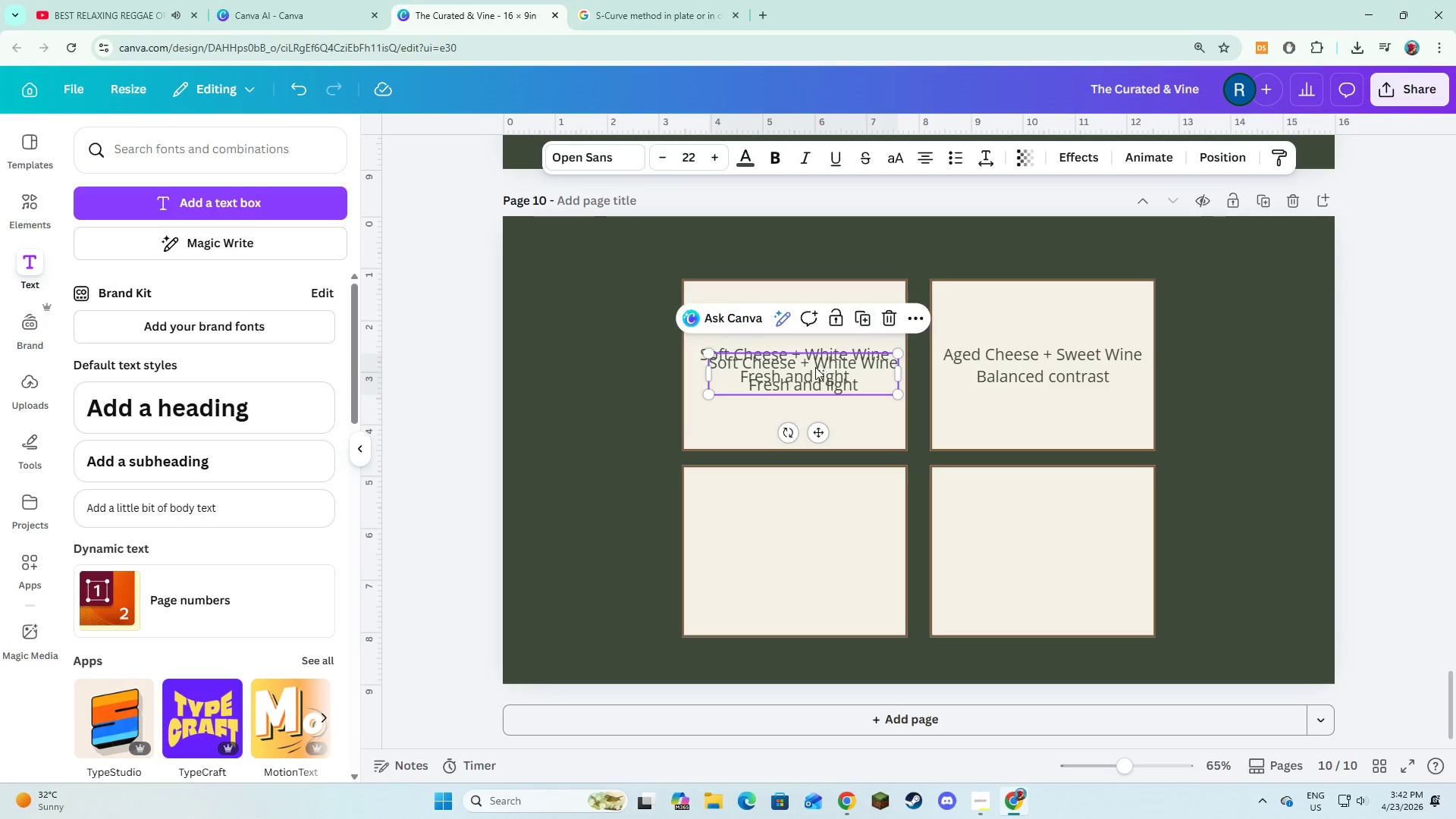 
left_click_drag(start_coordinate=[815, 367], to_coordinate=[806, 541])
 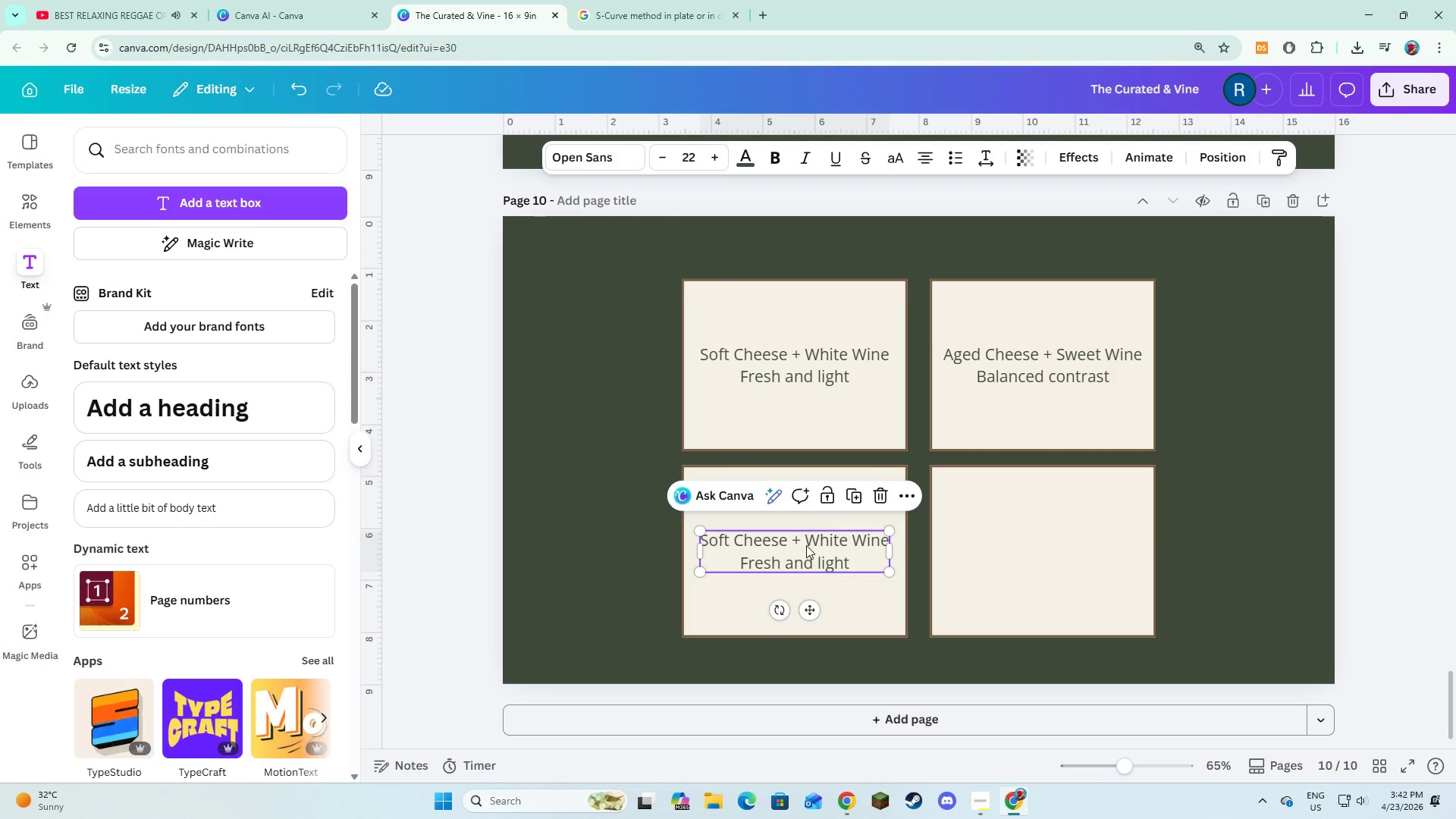 
left_click([806, 545])
 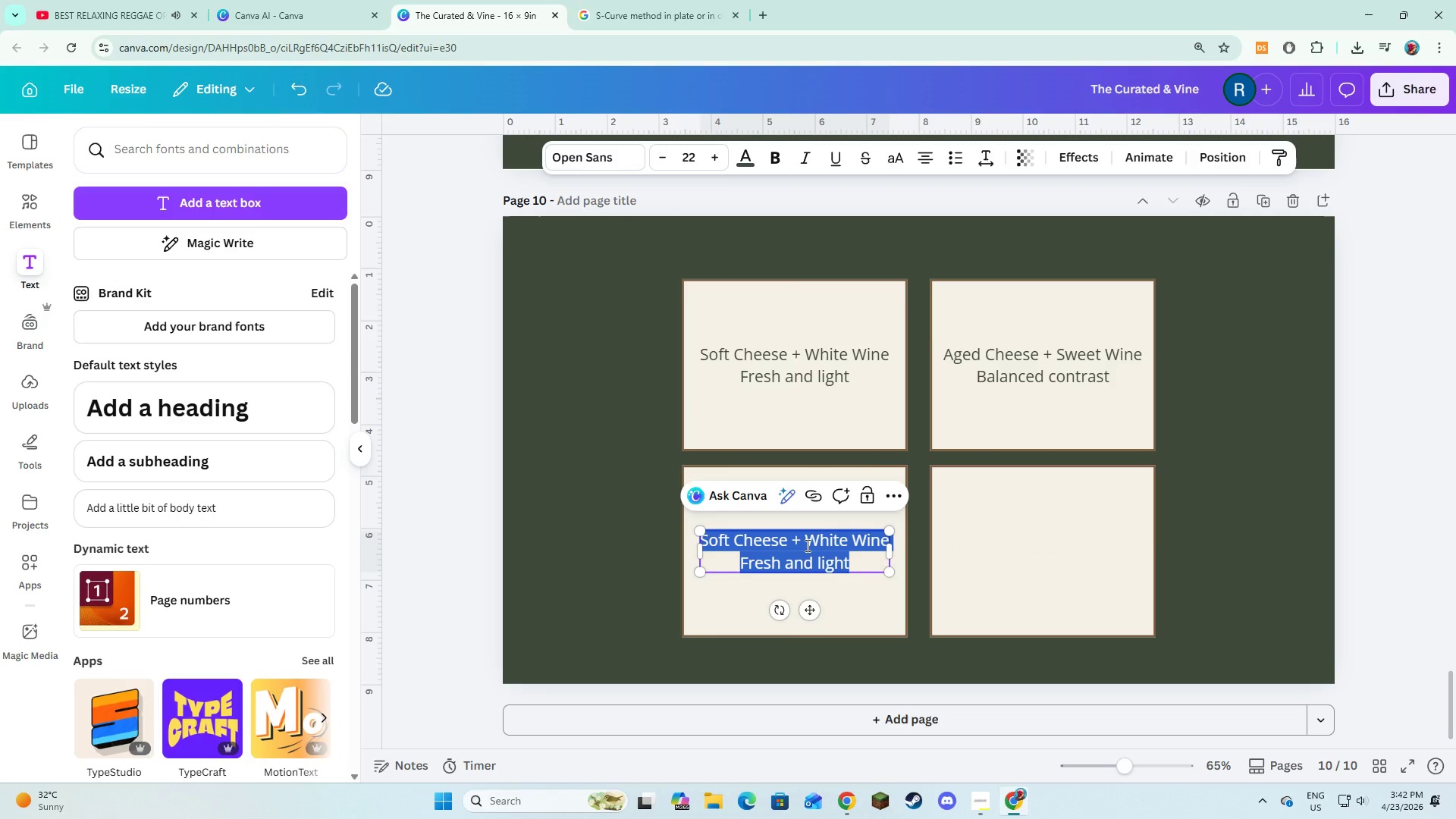 
type(Bk)
key(Backspace)
type(lue Cheese + )
 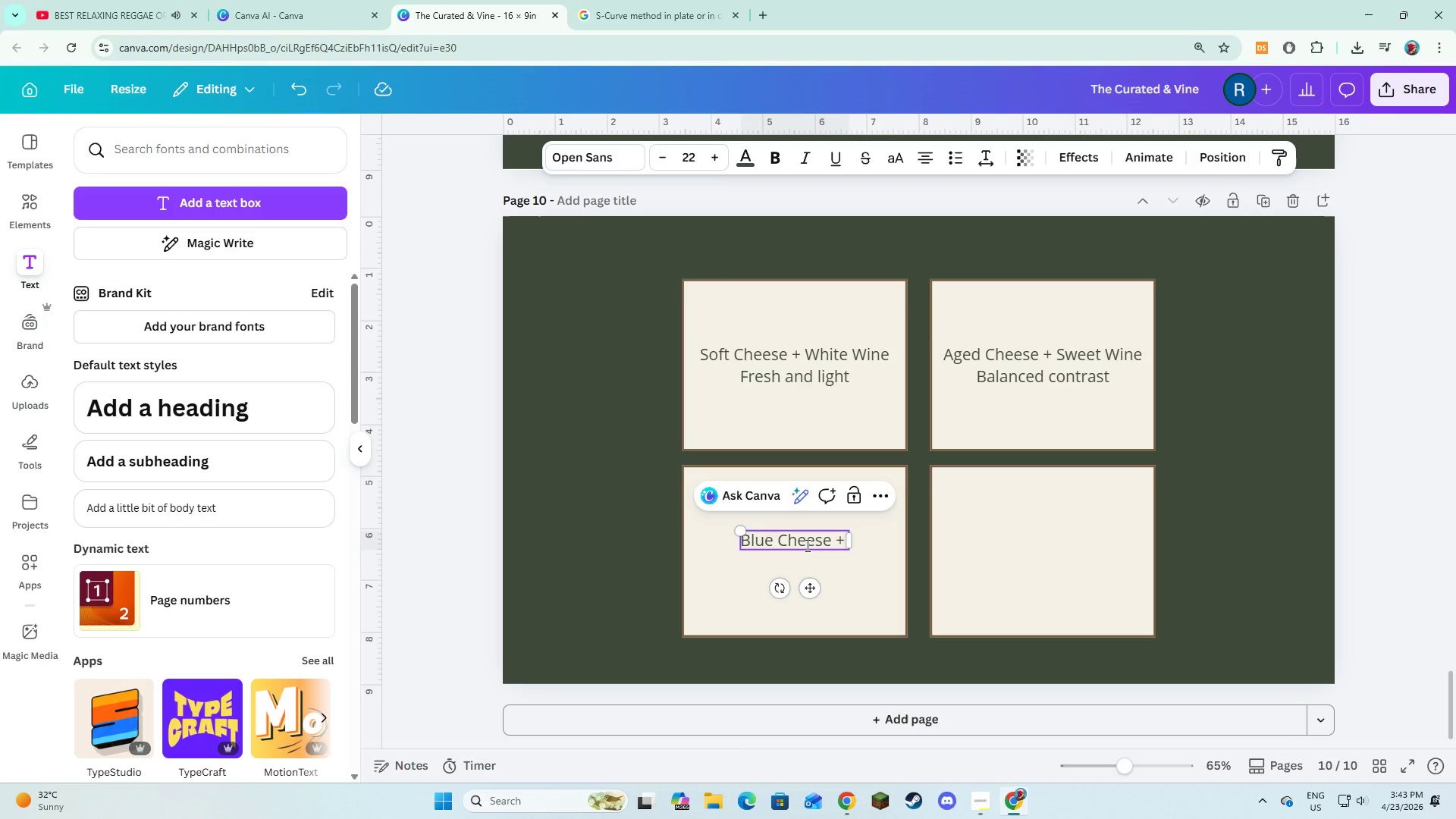 
wait(5.66)
 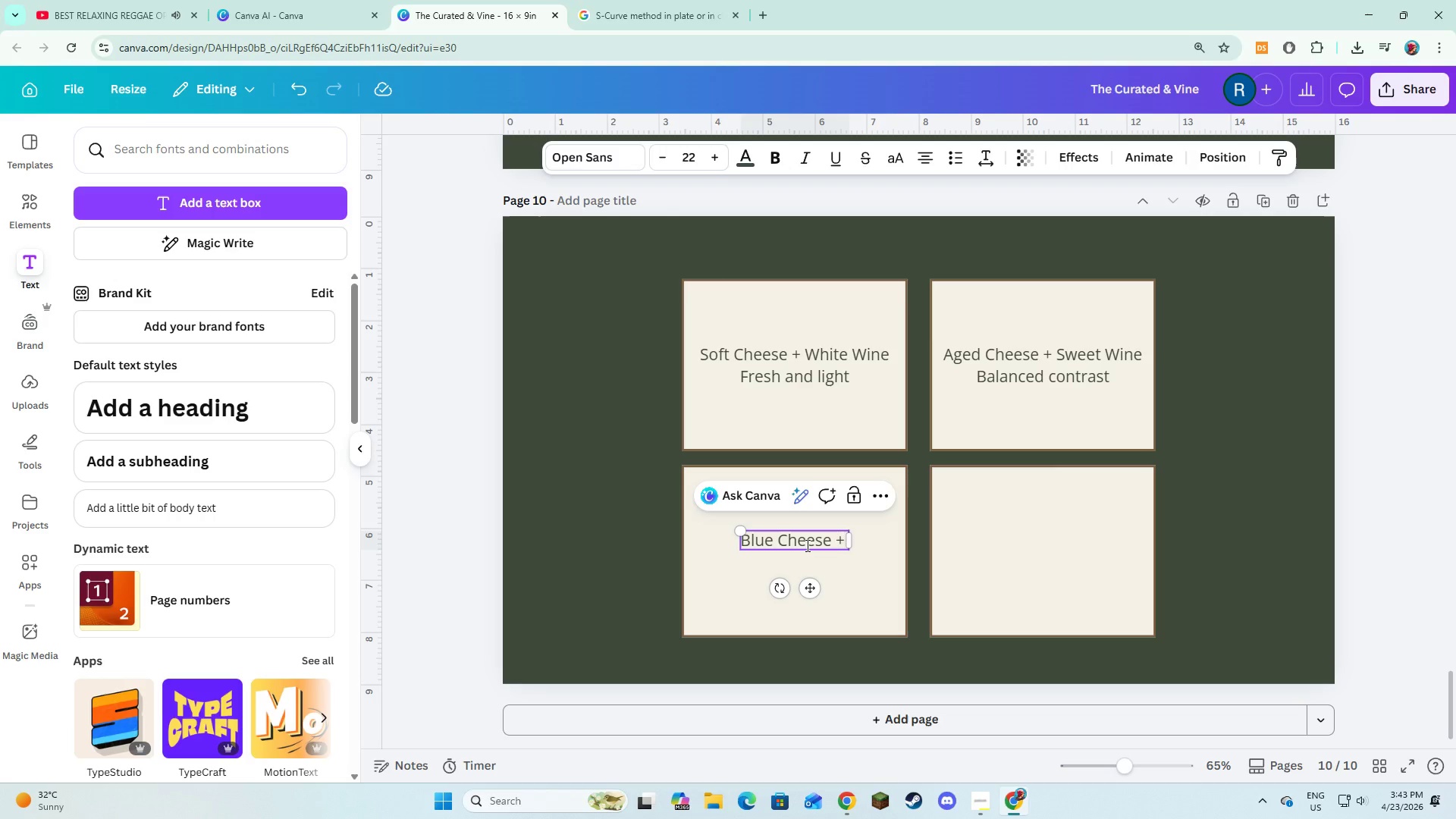 
double_click([1043, 372])
 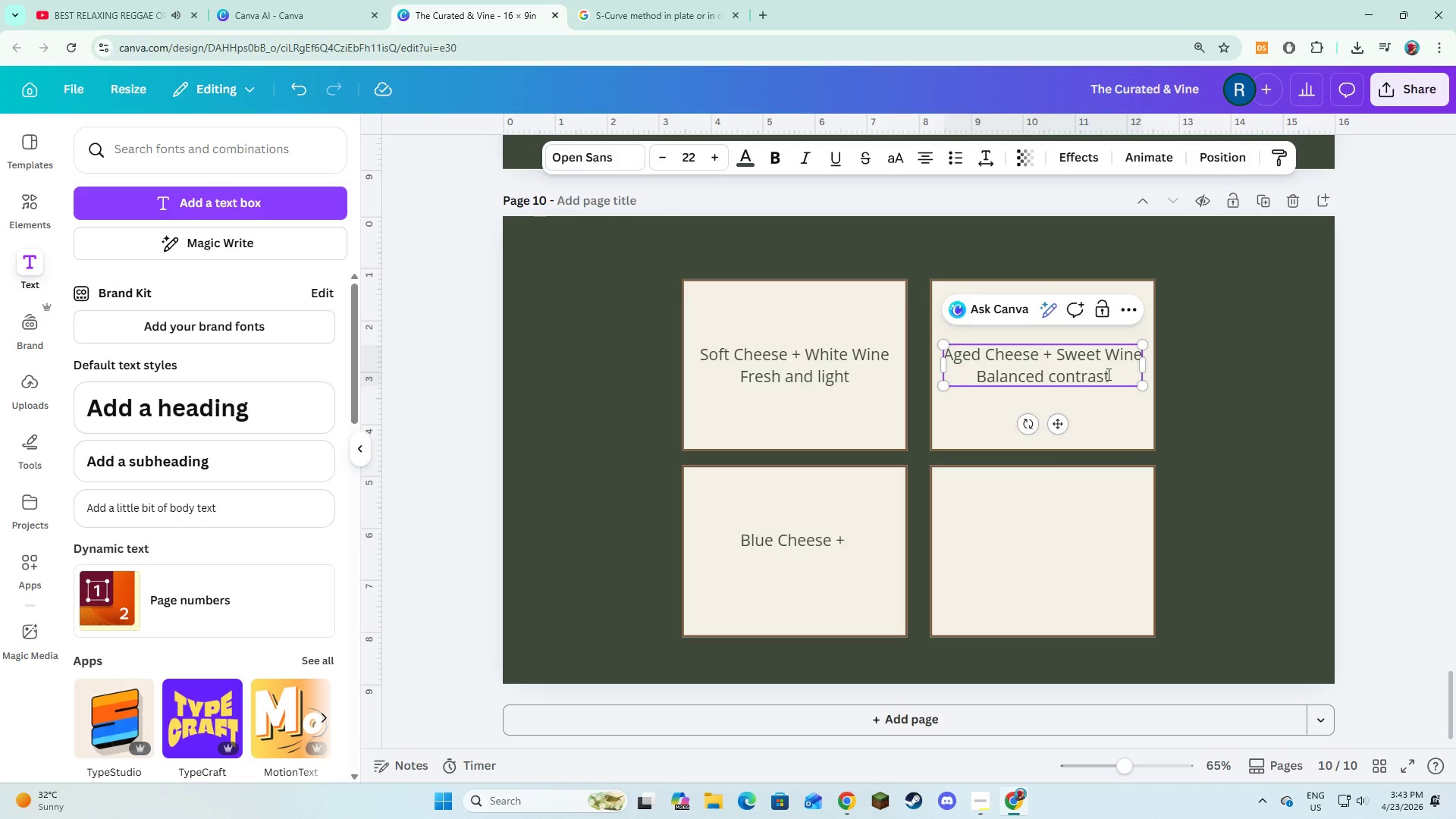 
left_click_drag(start_coordinate=[1109, 375], to_coordinate=[1053, 357])
 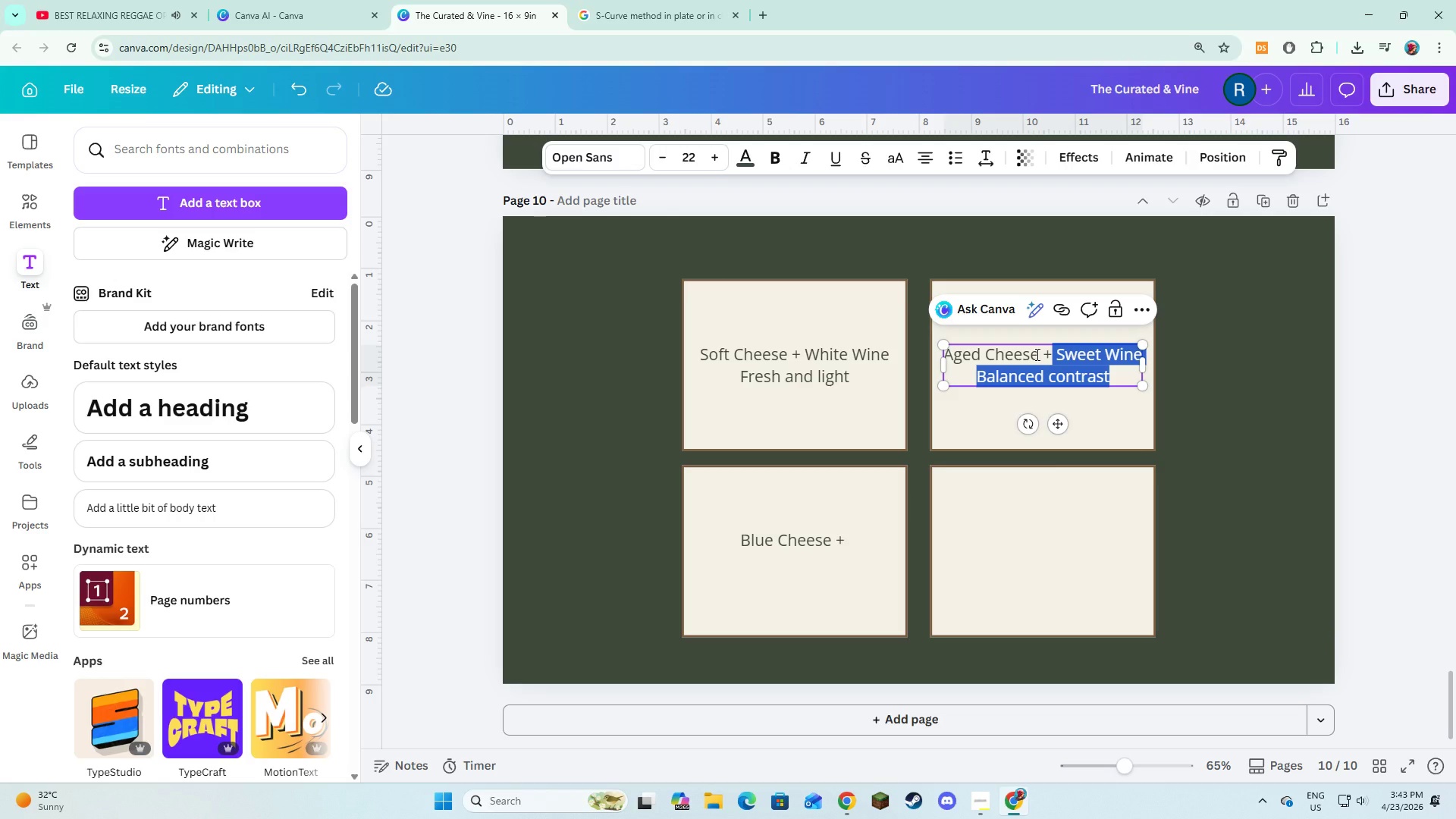 
type(Red )
key(Backspace)
key(Backspace)
key(Backspace)
key(Backspace)
type( Re w)
key(Backspace)
type(Wine)
 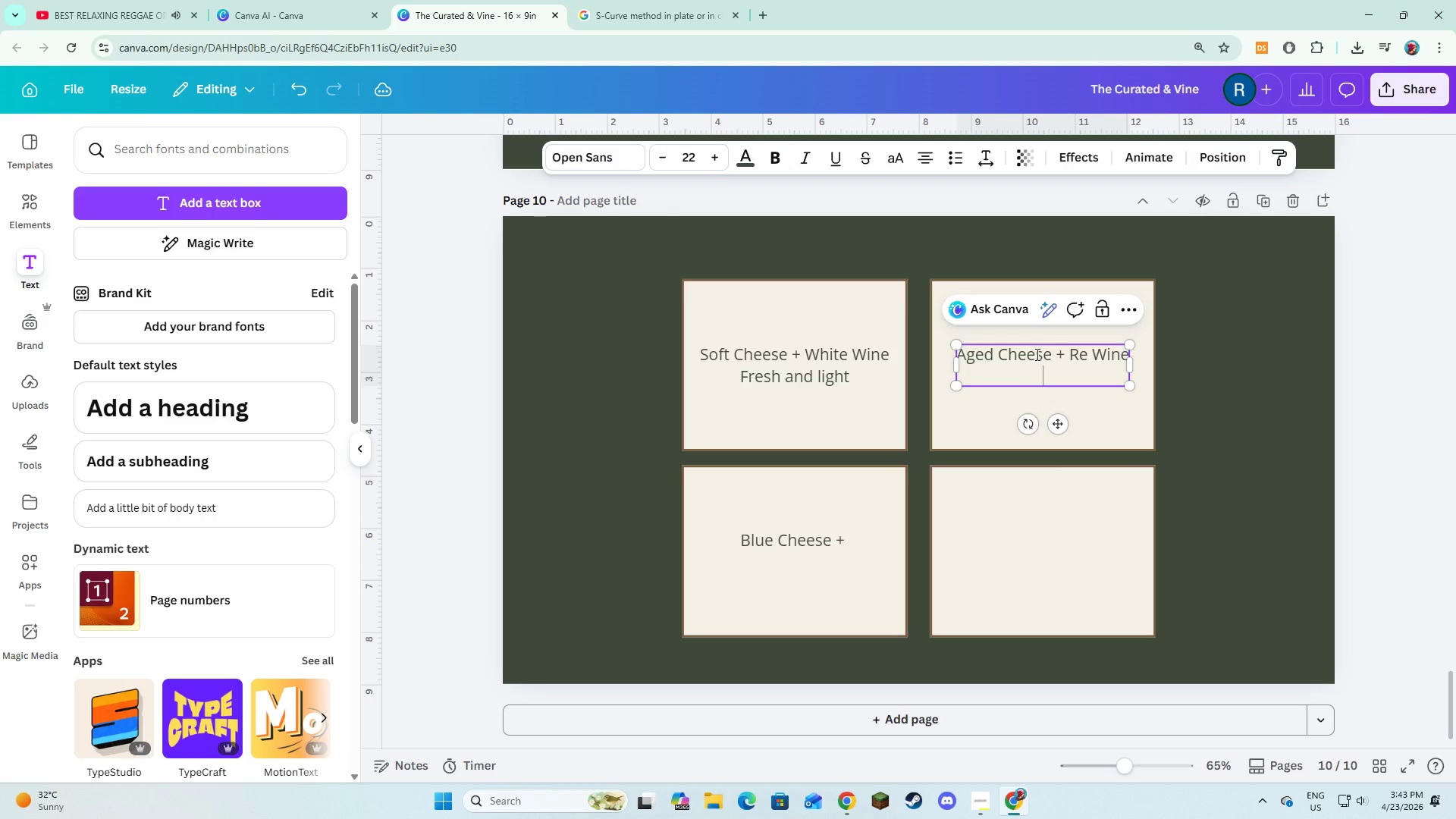 
 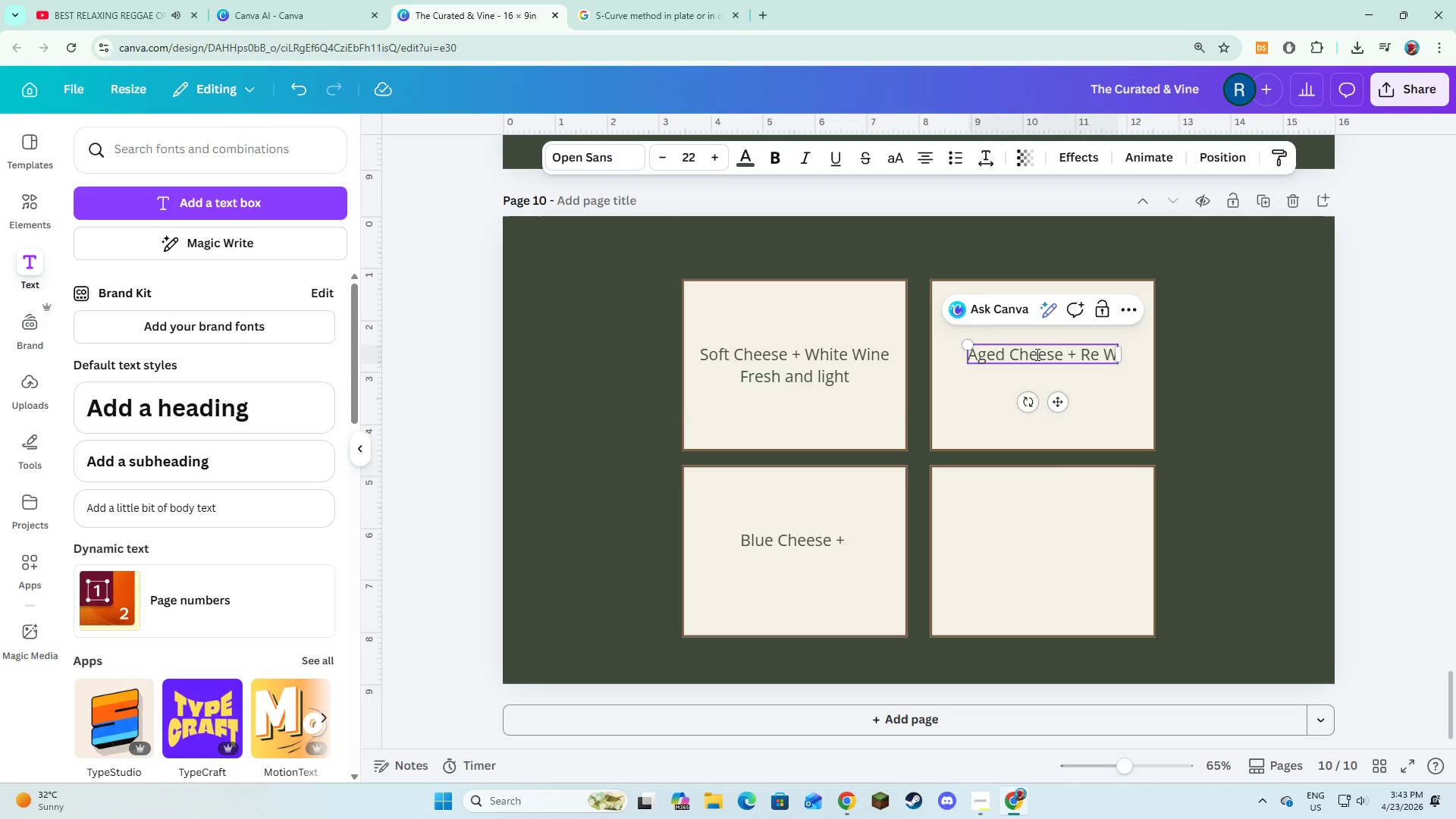 
key(Enter)
 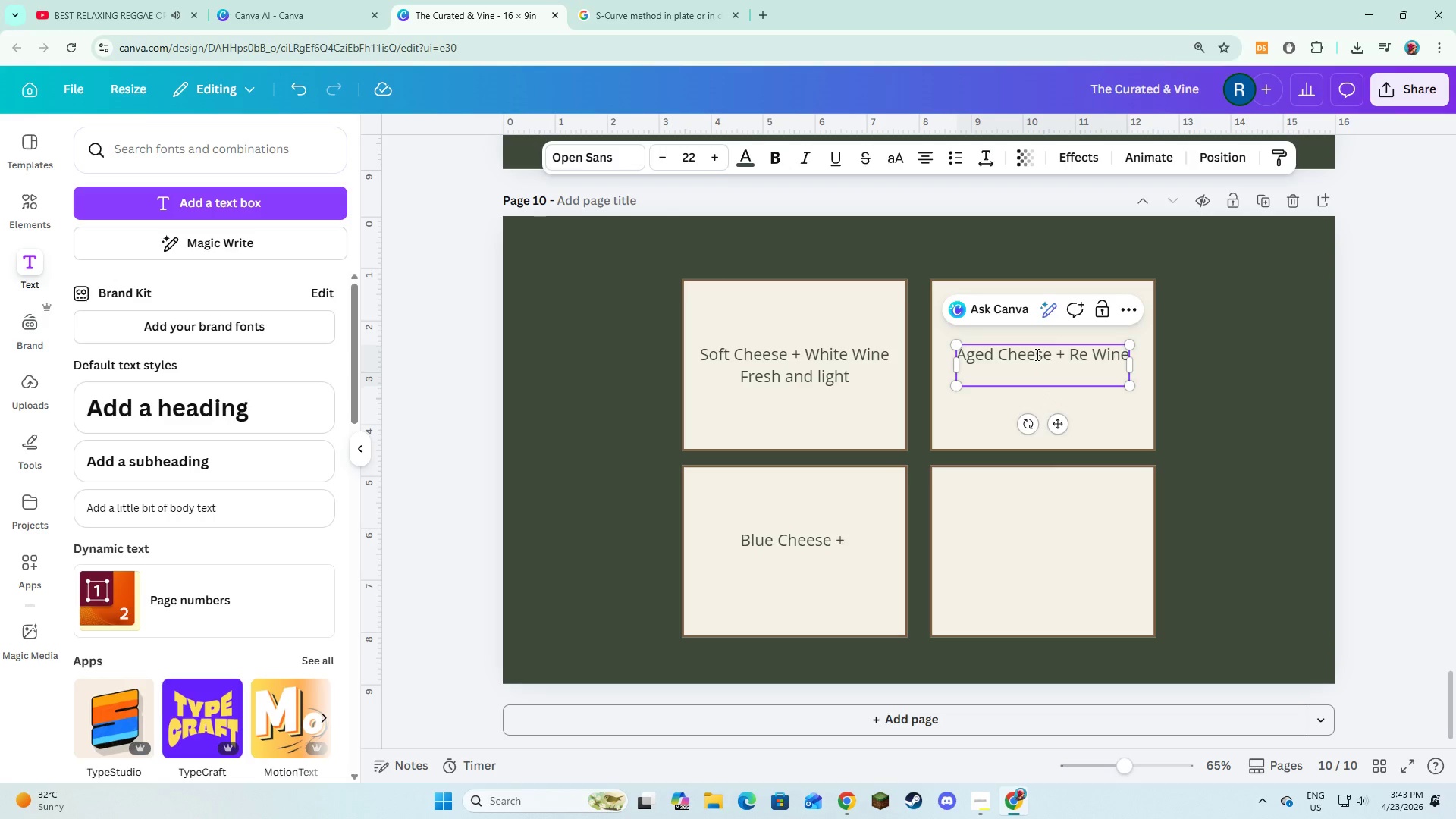 
type(Bold and structured)
 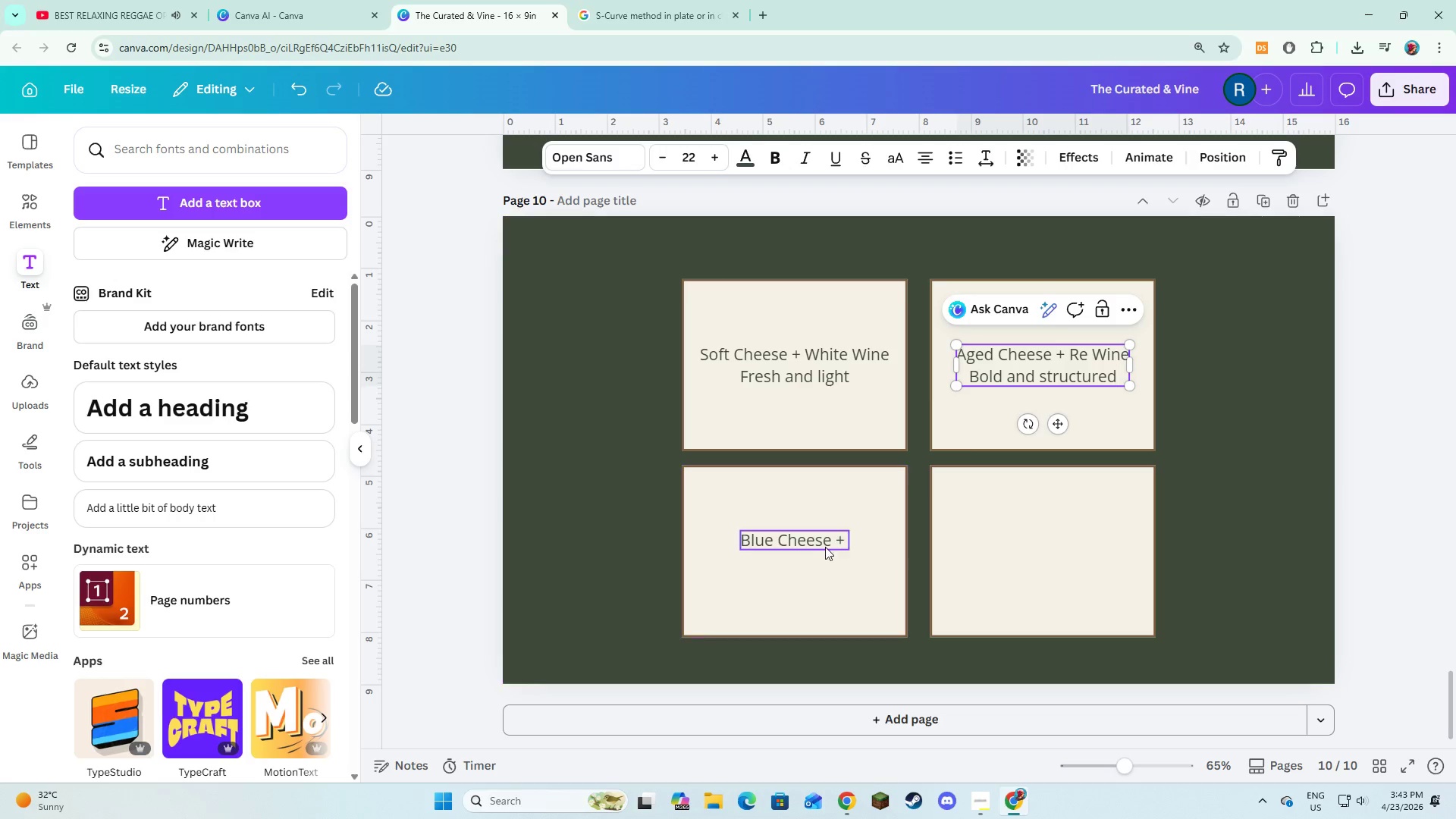 
double_click([824, 548])
 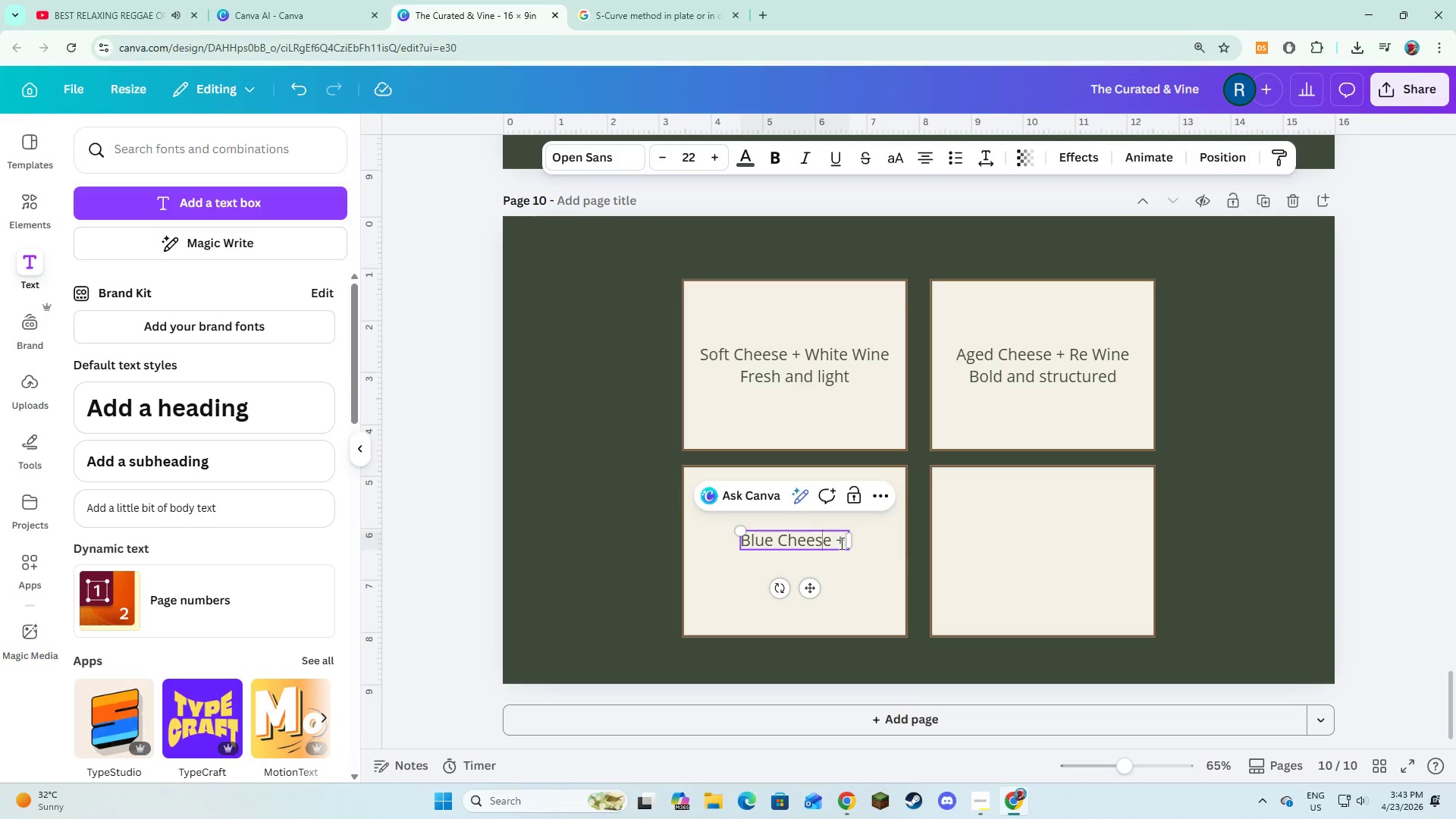 
triple_click([840, 543])
 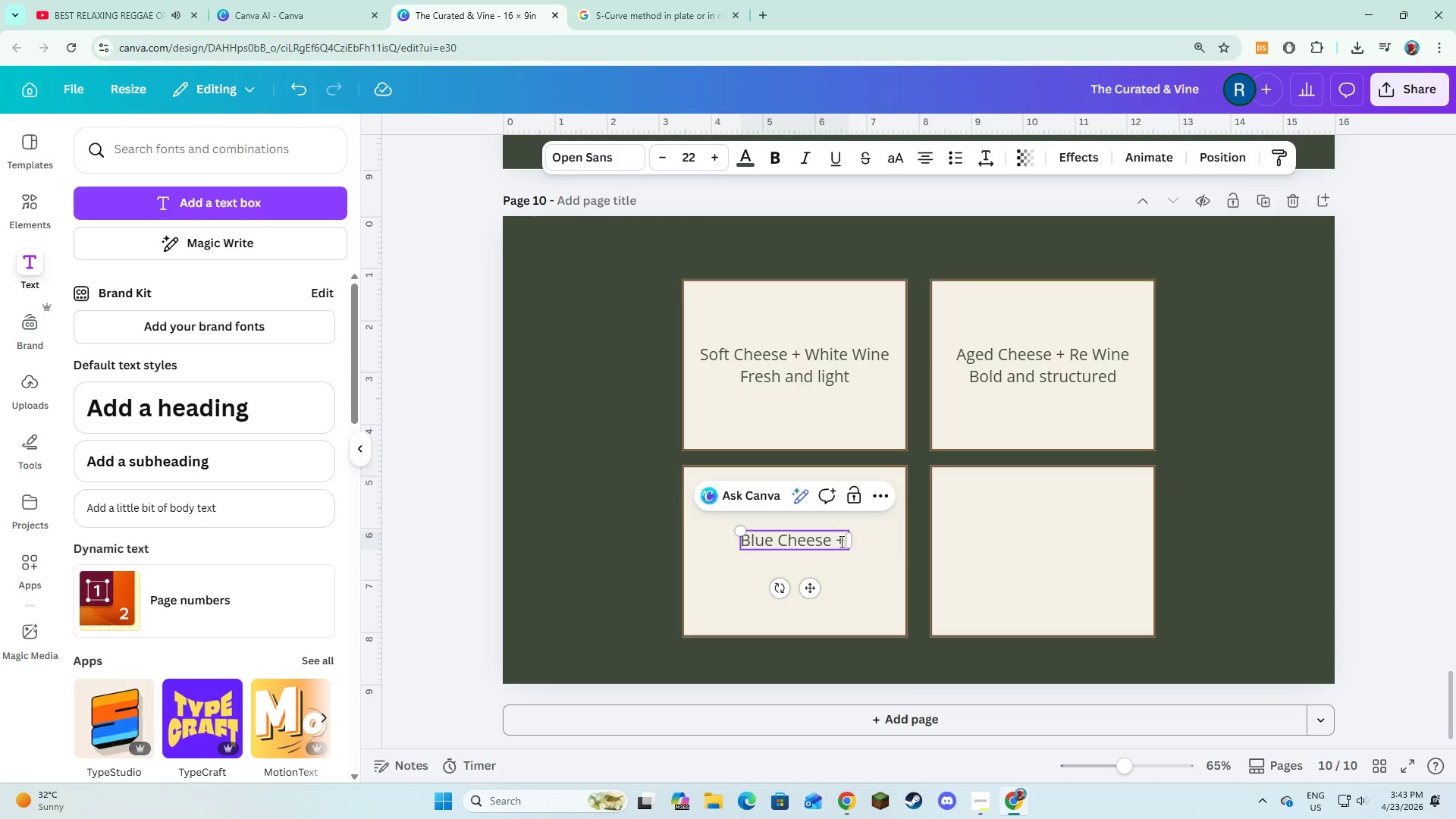 
type( Sweet Wine )
 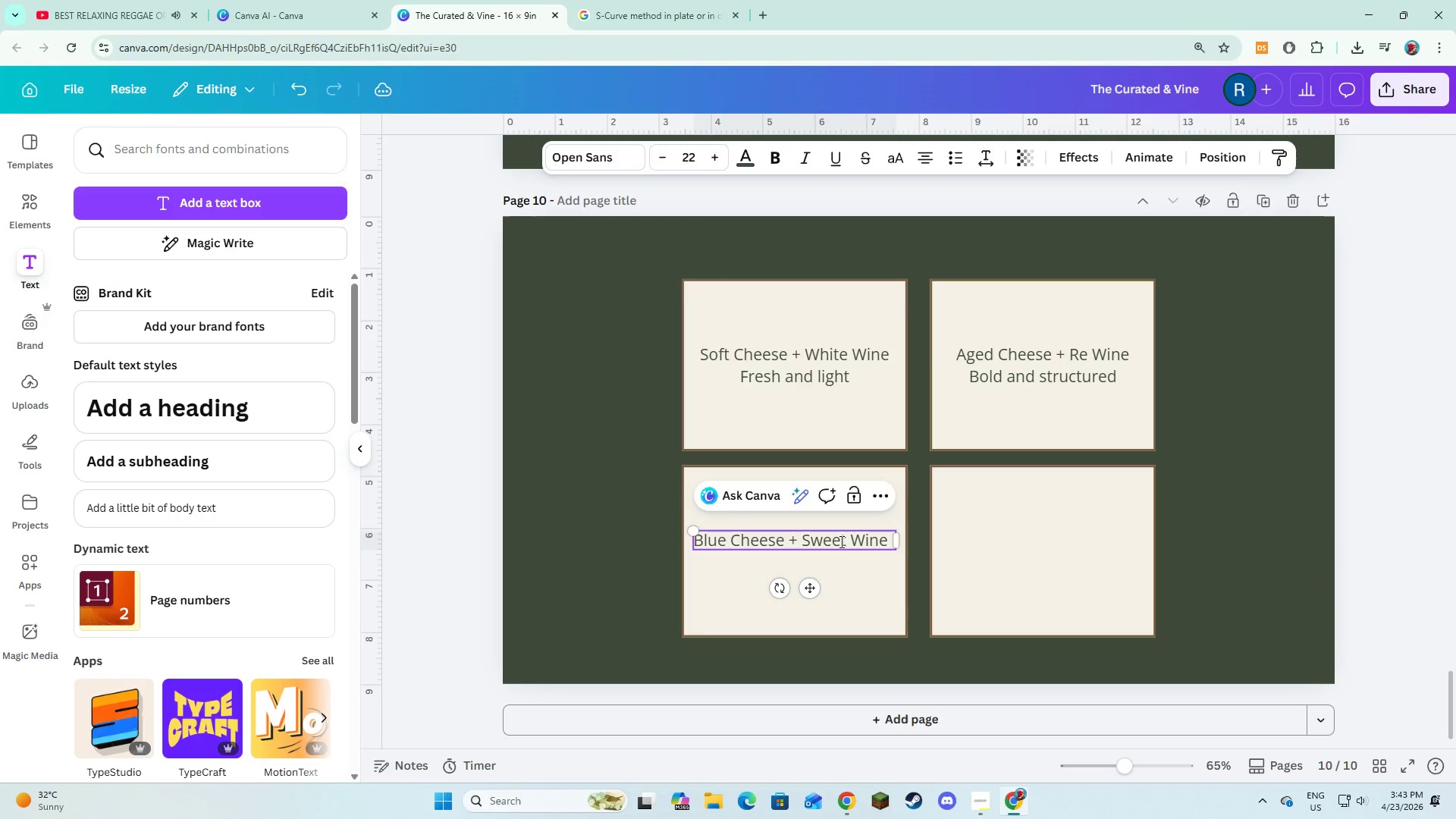 
key(Enter)
 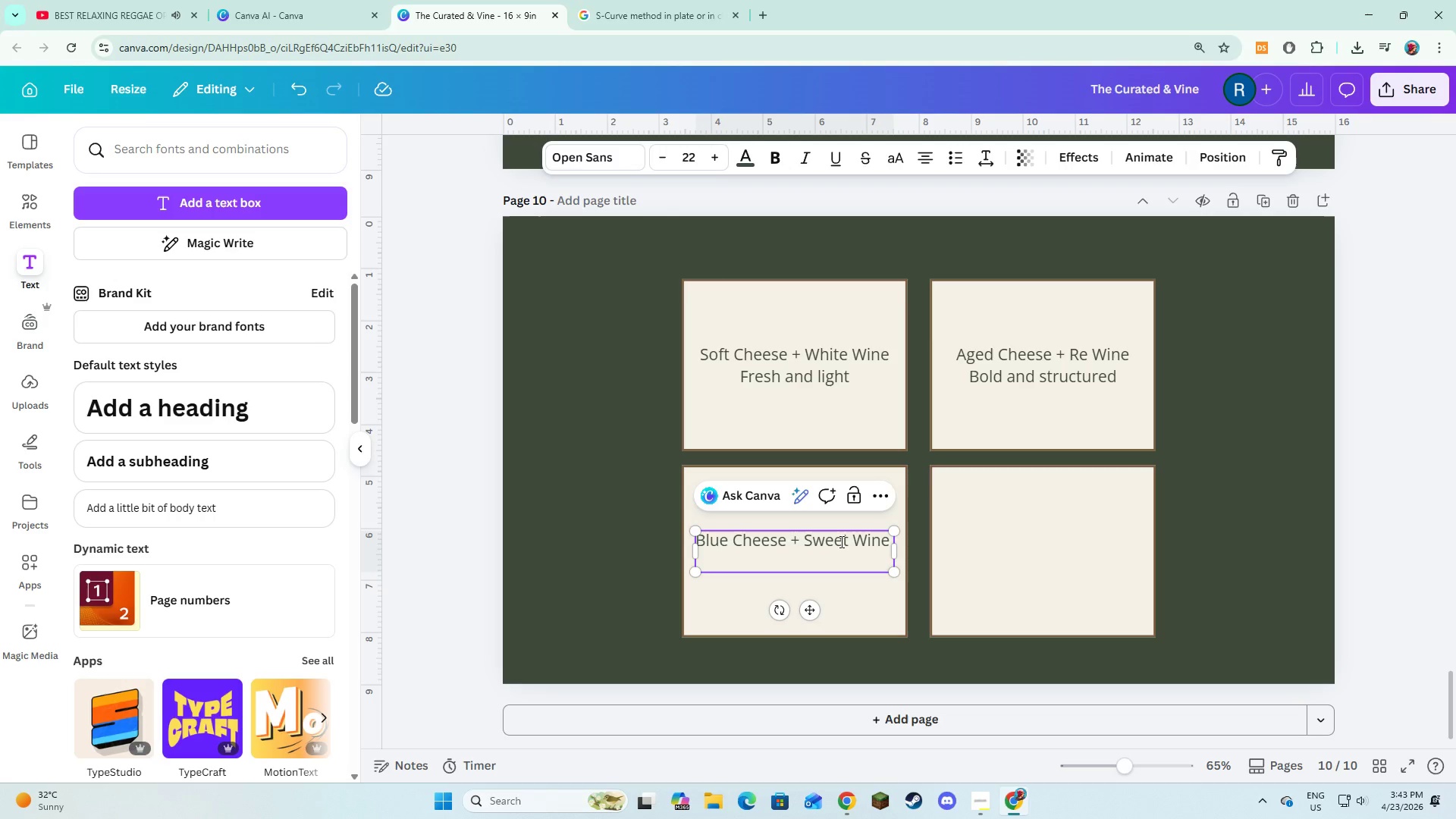 
type(Balanced contrast)
 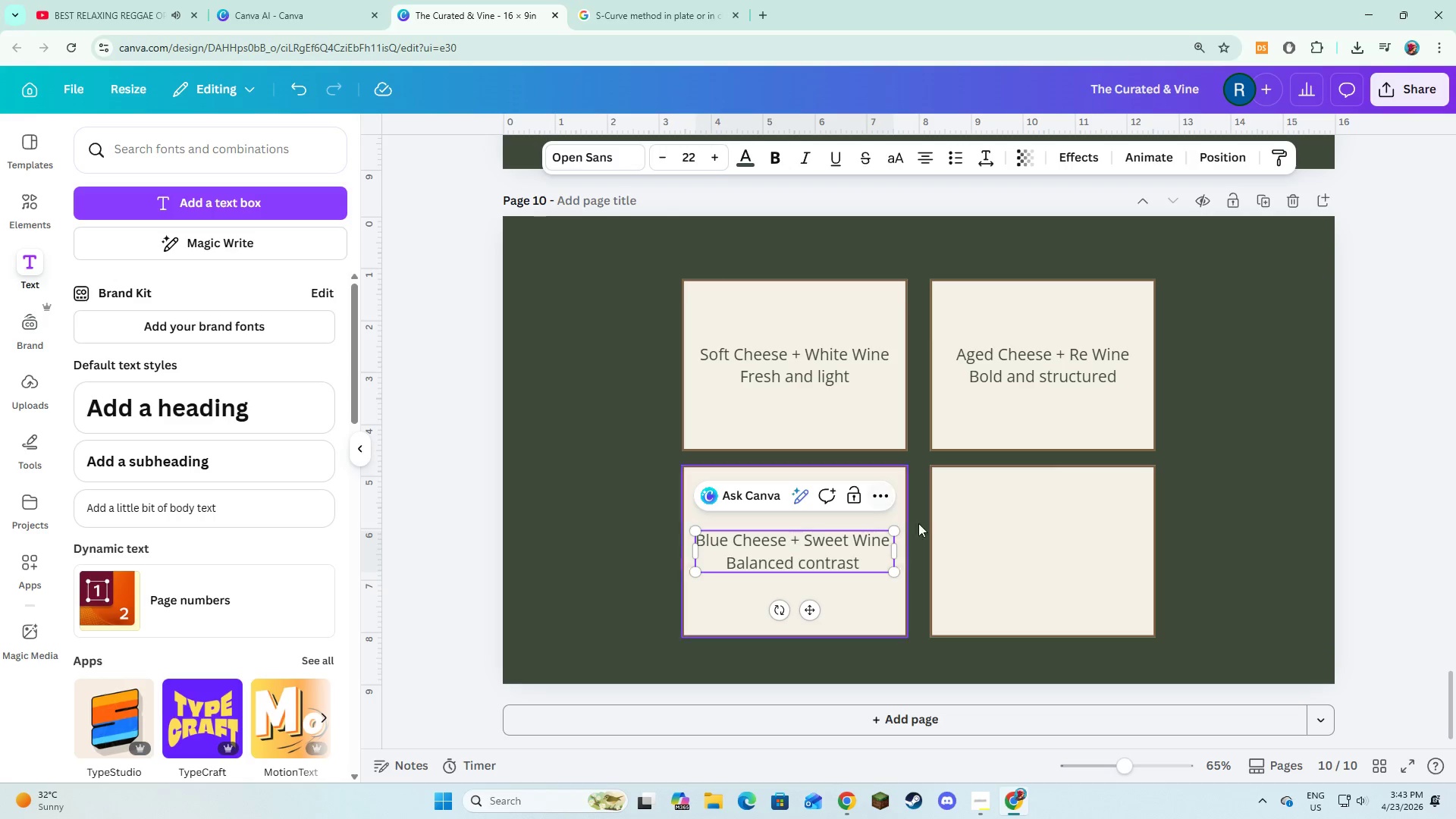 
left_click([1005, 545])
 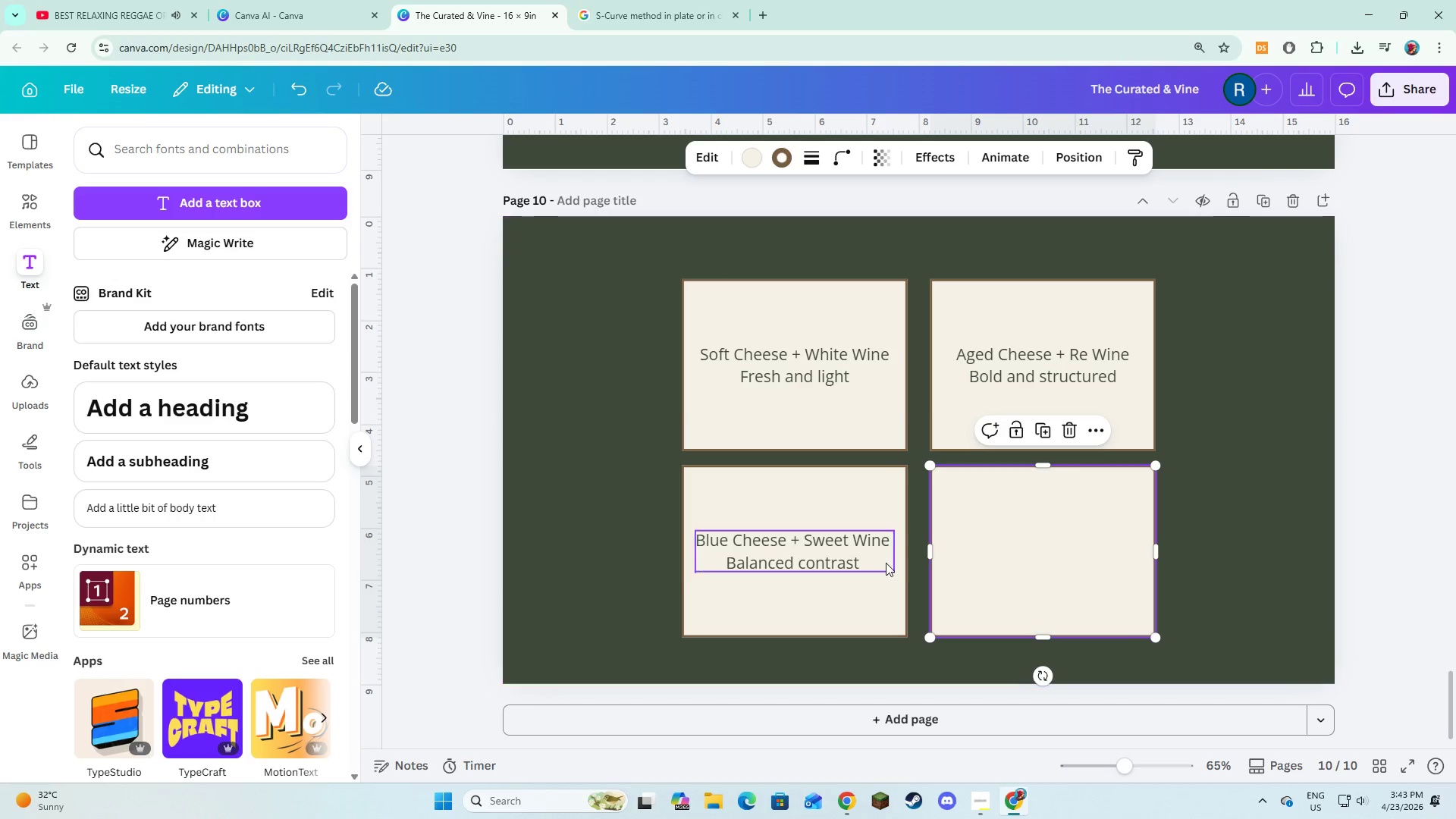 
left_click([886, 563])
 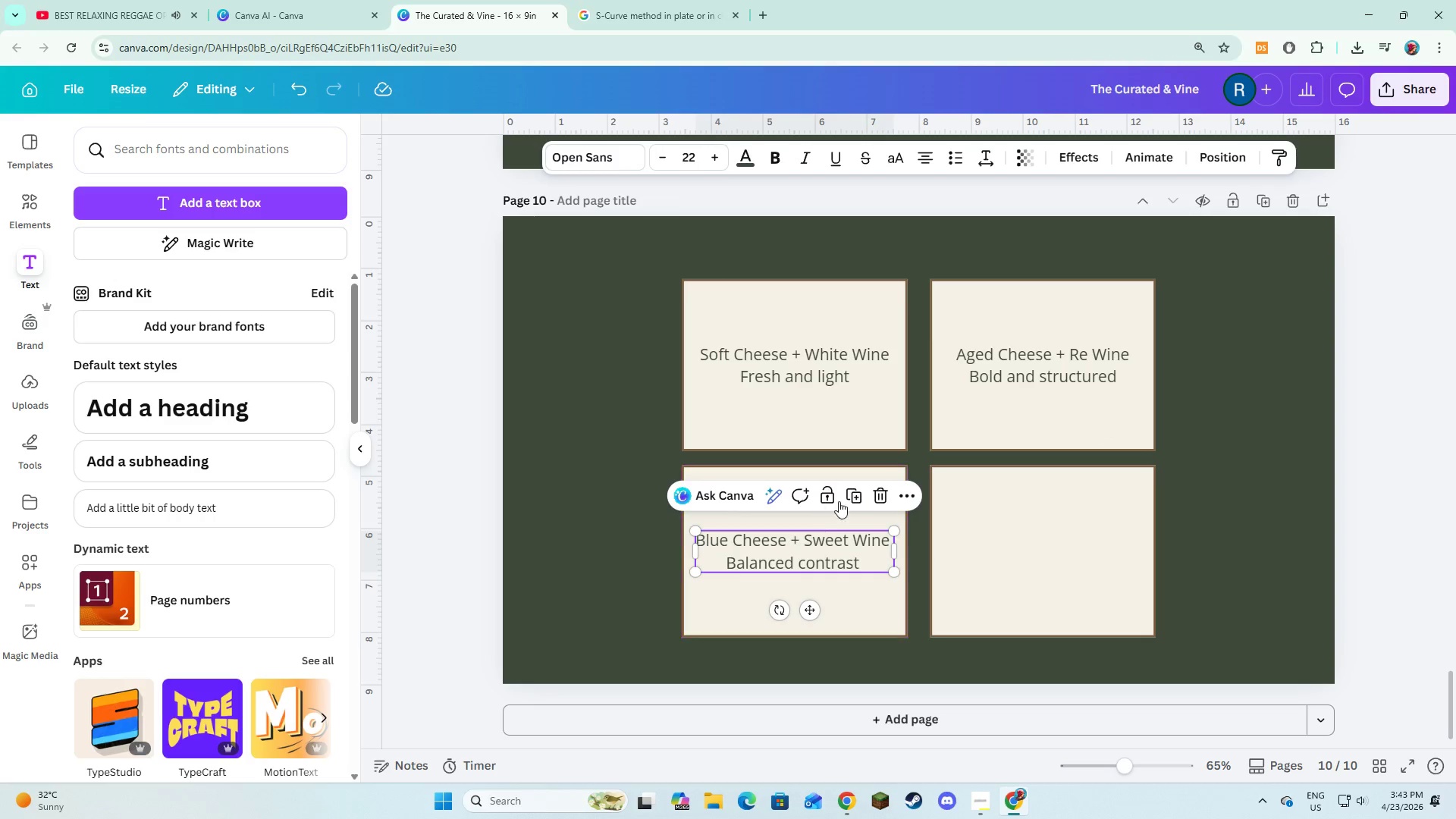 
left_click([851, 496])
 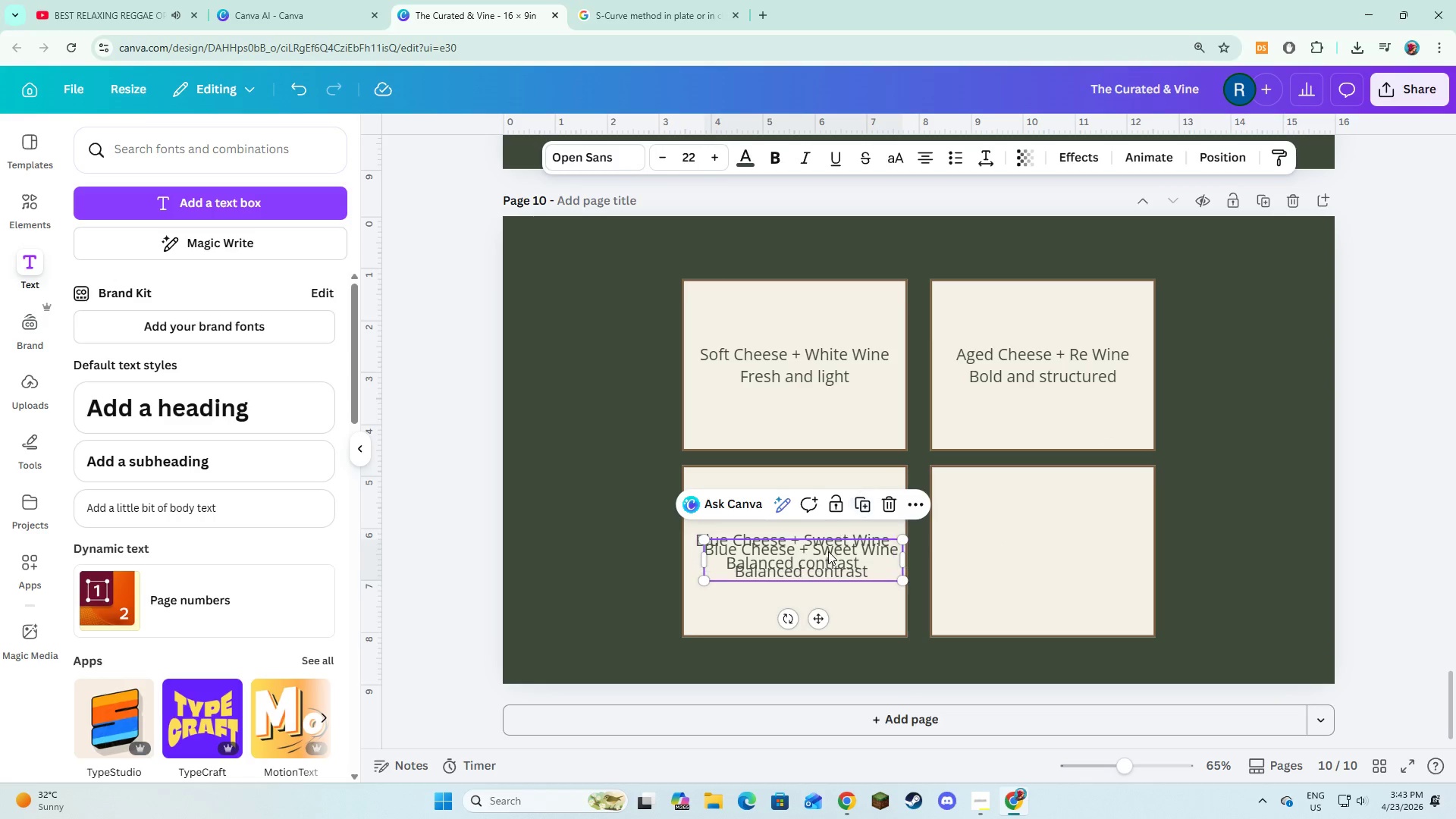 
left_click_drag(start_coordinate=[828, 552], to_coordinate=[1072, 545])
 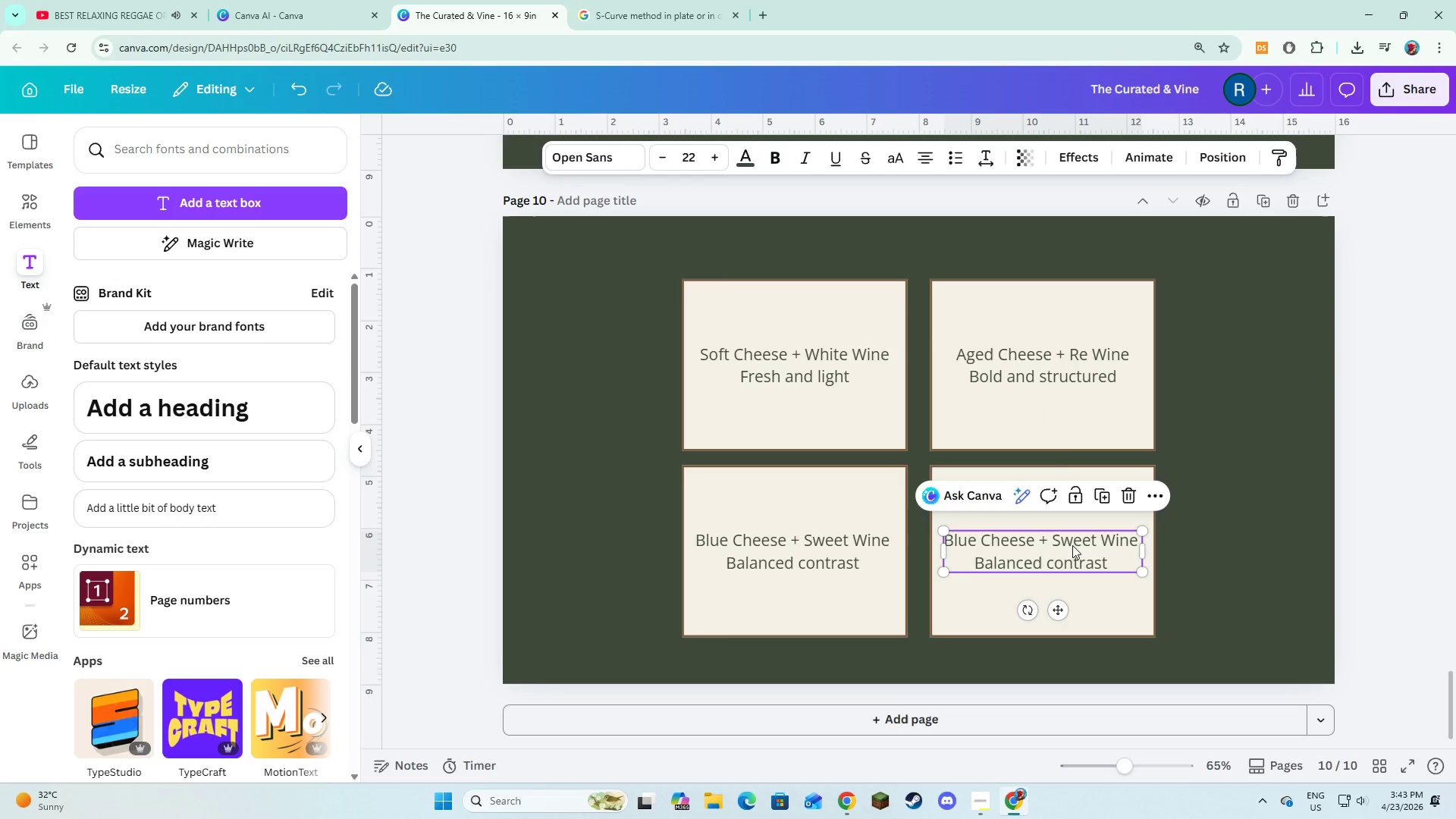 
left_click([1072, 545])
 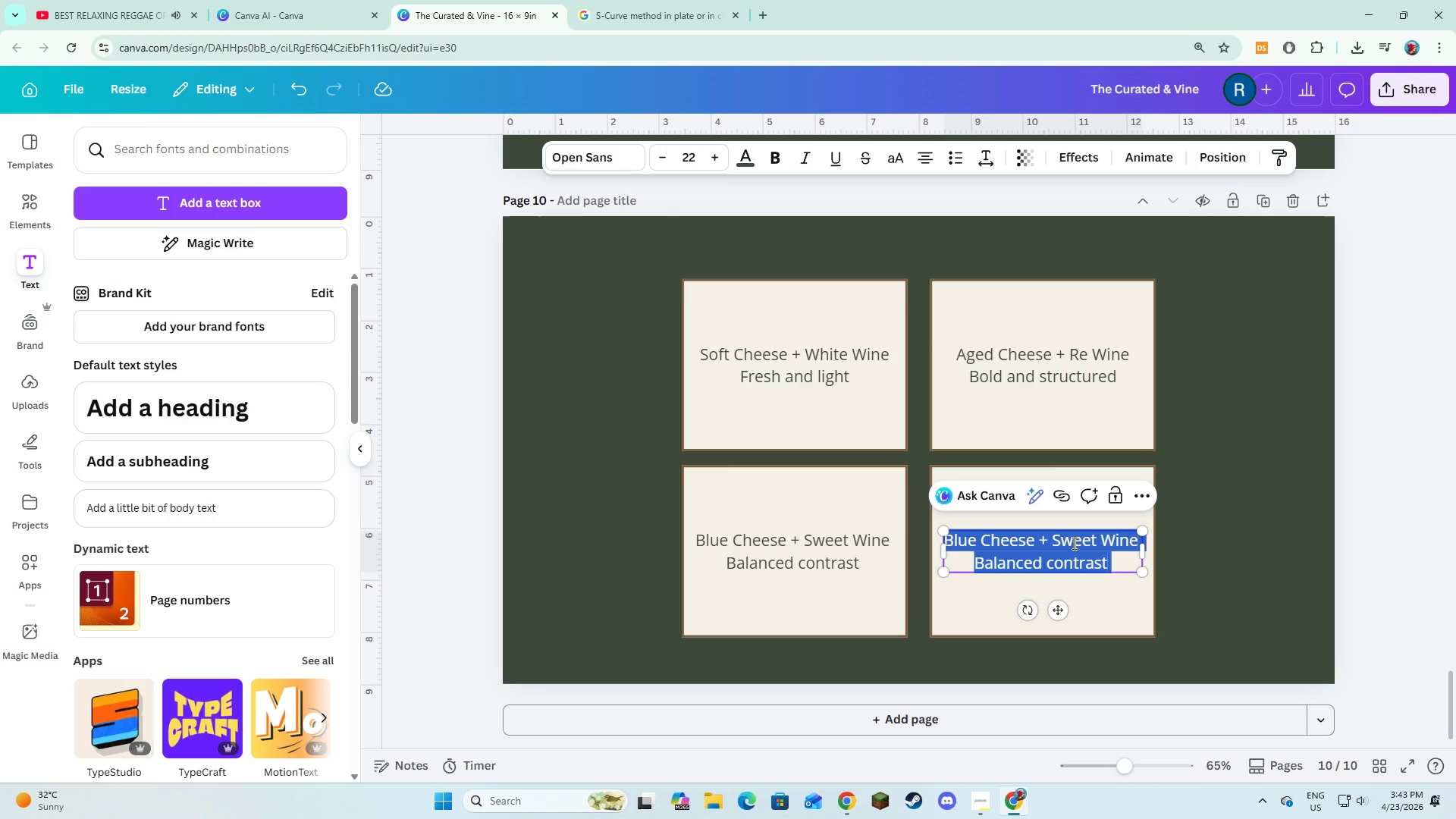 
type(Goat Xh)
key(Backspace)
key(Backspace)
type(Cheese + Rp)
key(Backspace)
type(ose)
 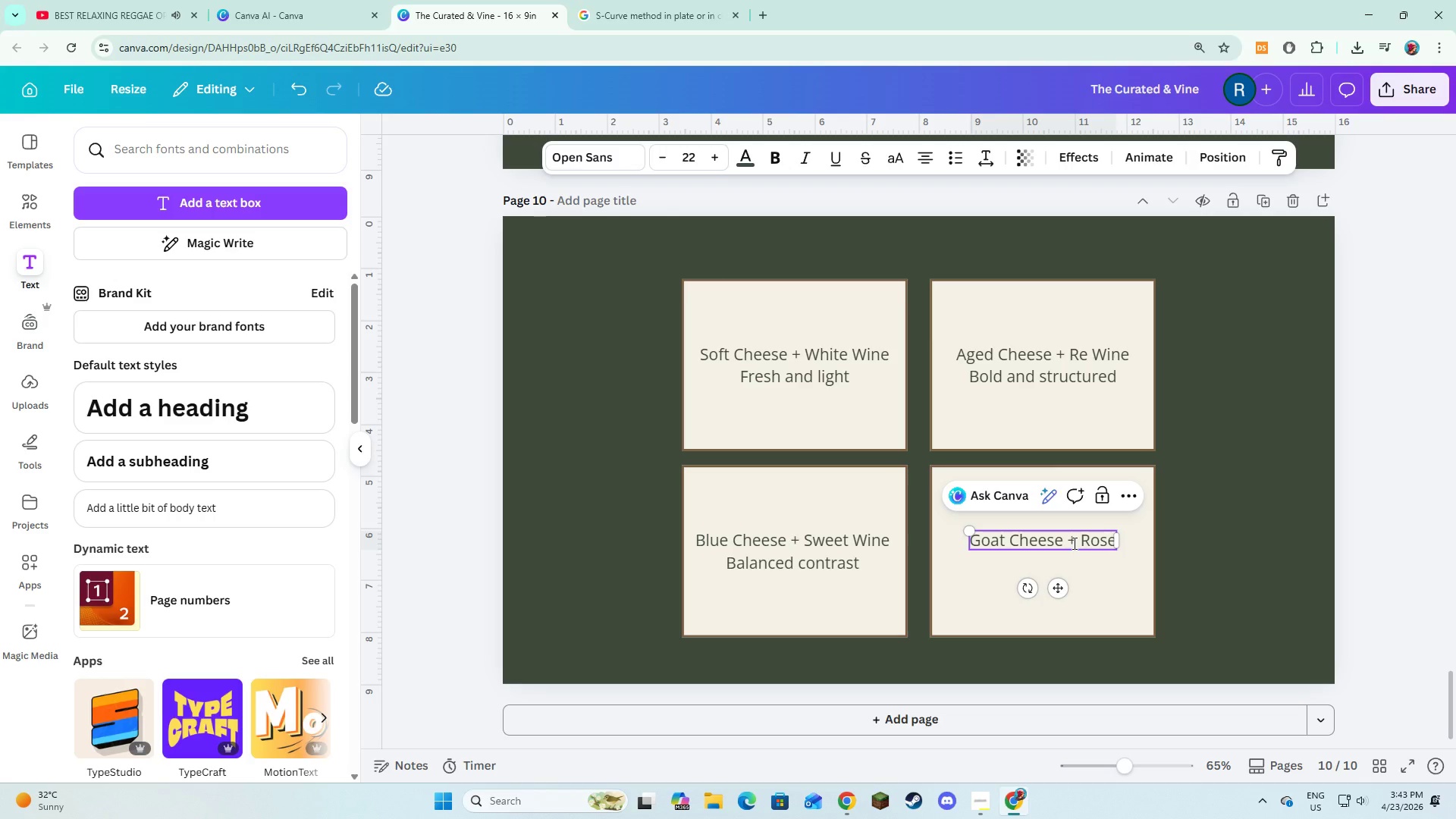 
key(Enter)
 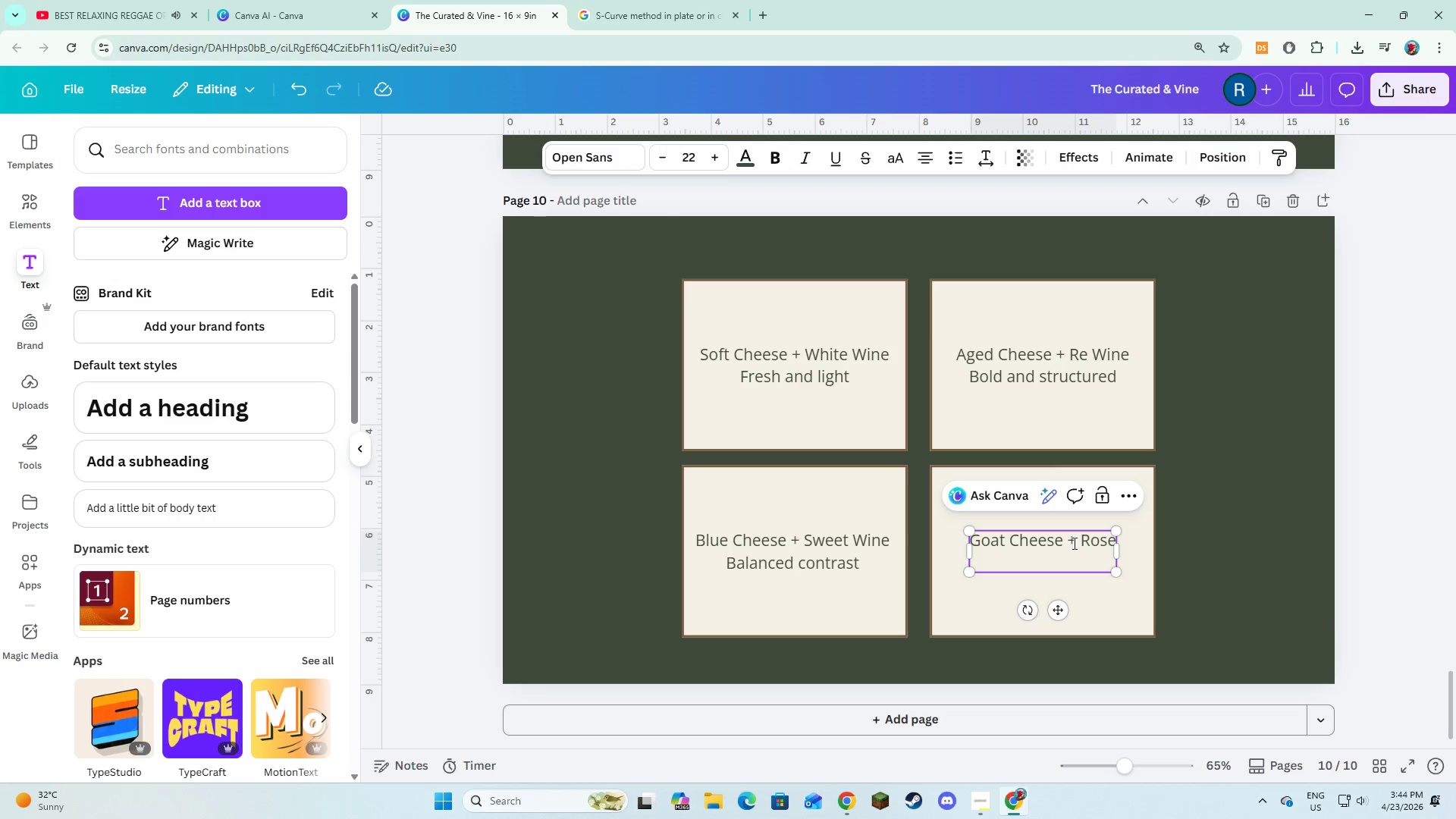 
type(Bright and res)
key(Backspace)
type(freshing)
 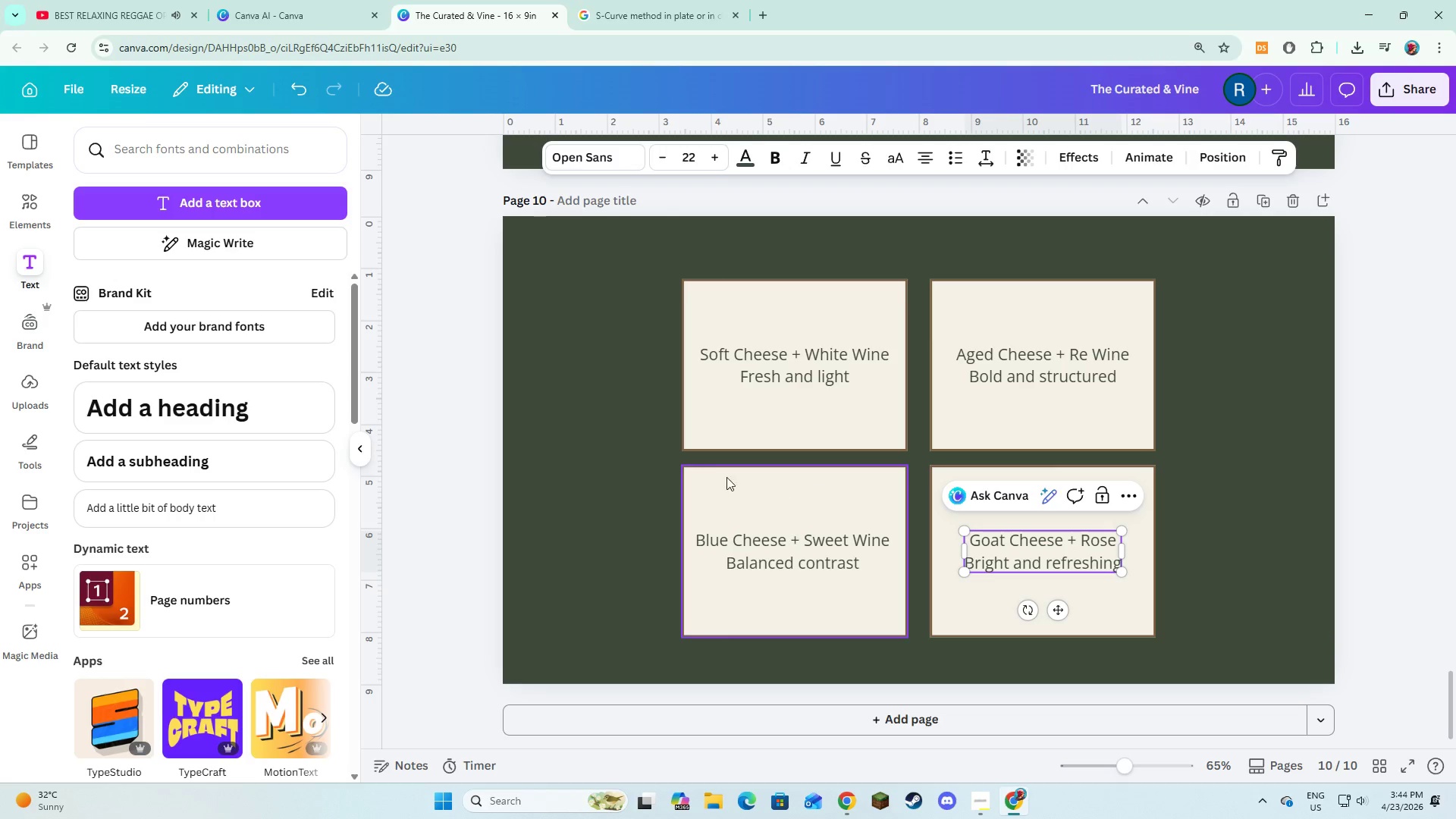 
left_click([646, 466])
 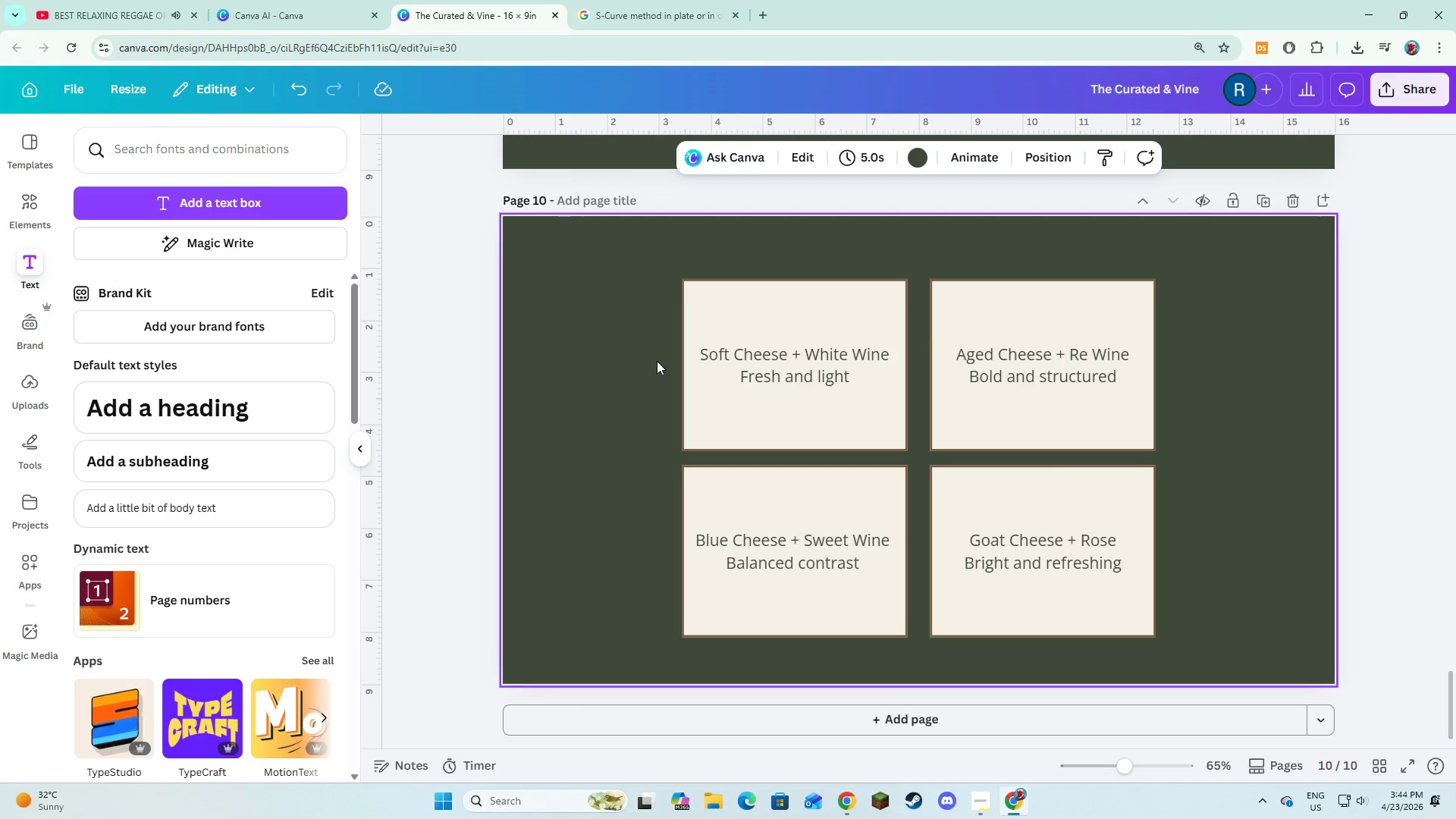 
left_click([31, 215])
 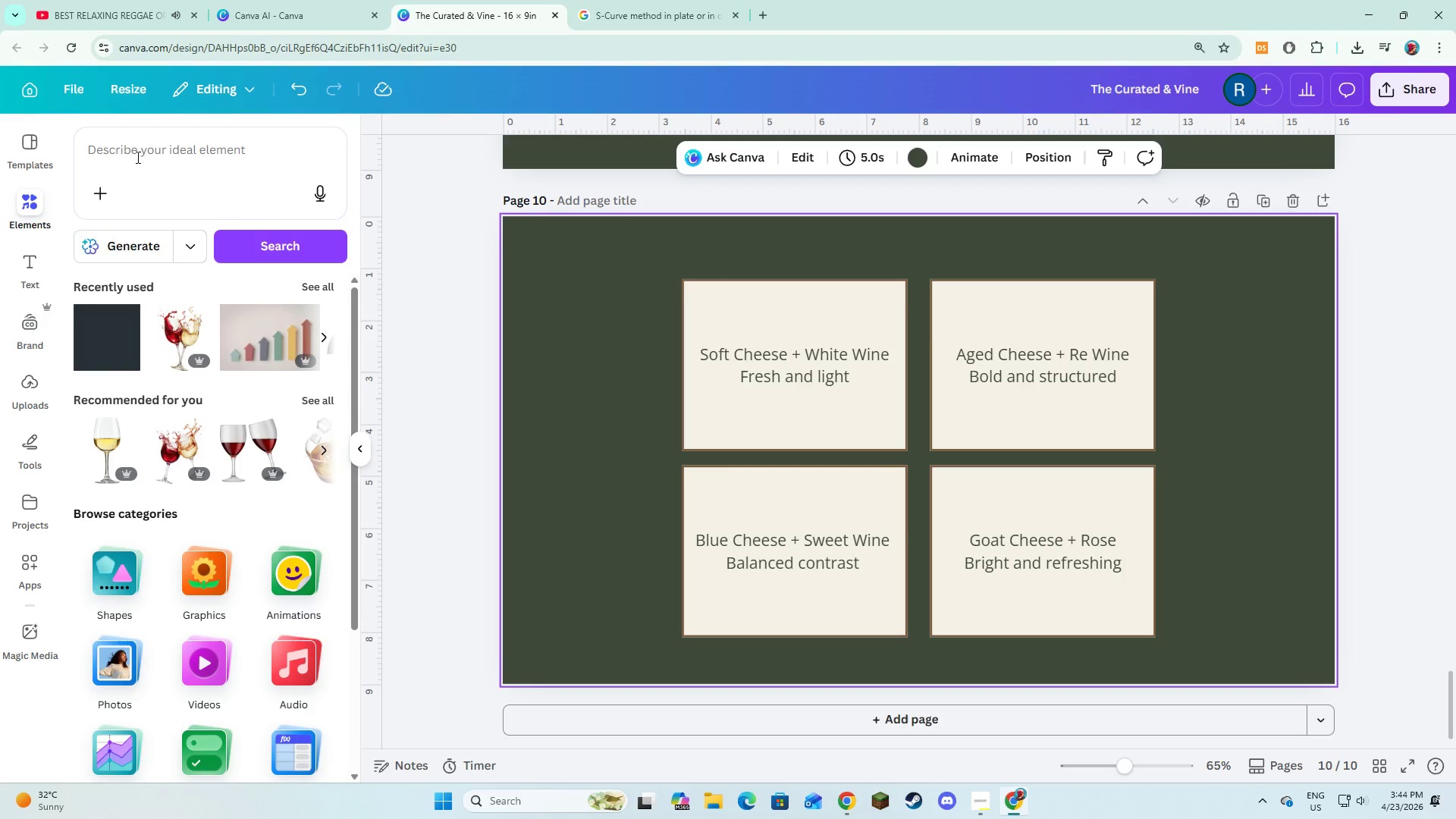 
left_click([136, 157])
 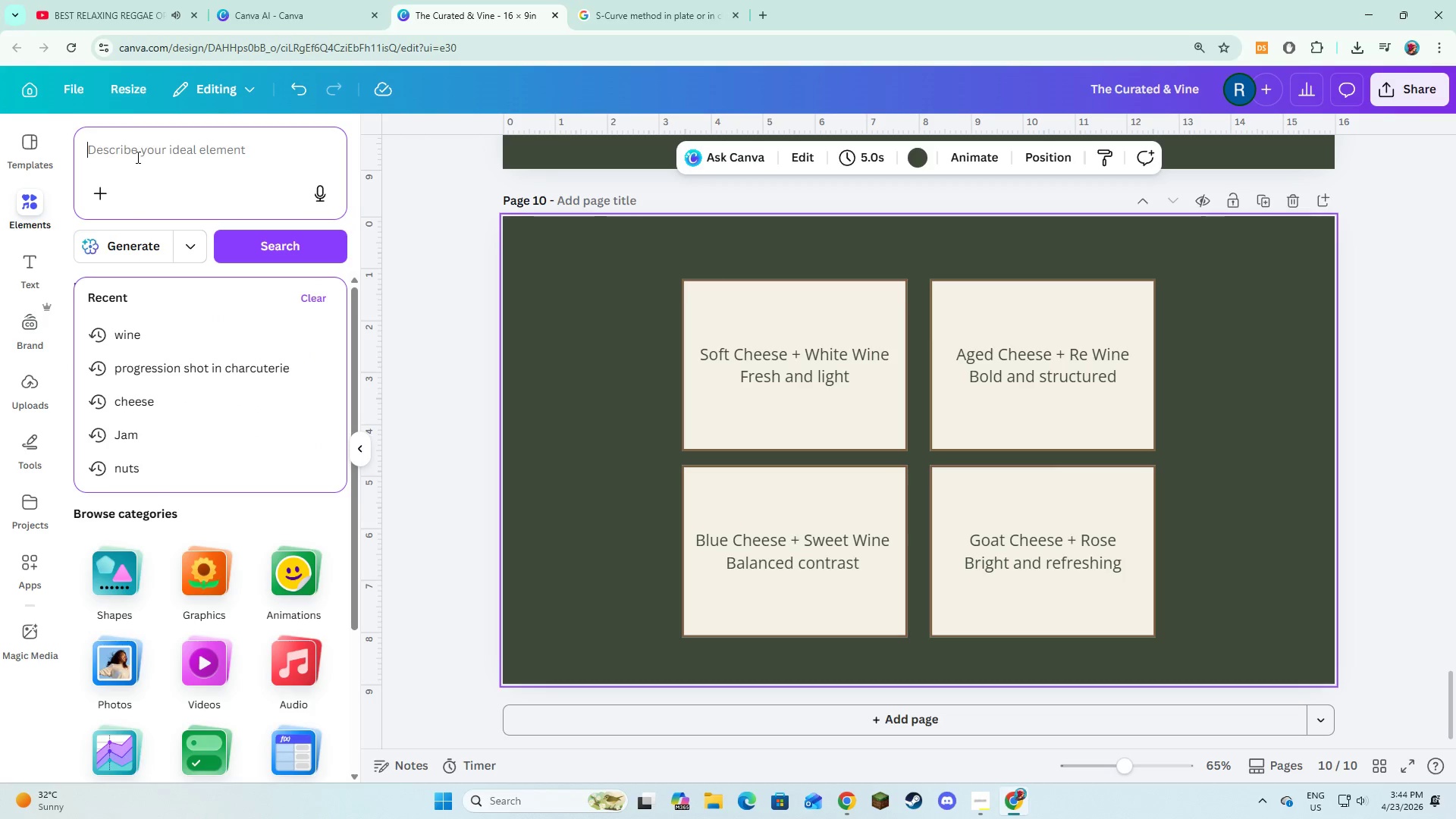 
type(SOft cheese and white winr)
key(Backspace)
type(e)
 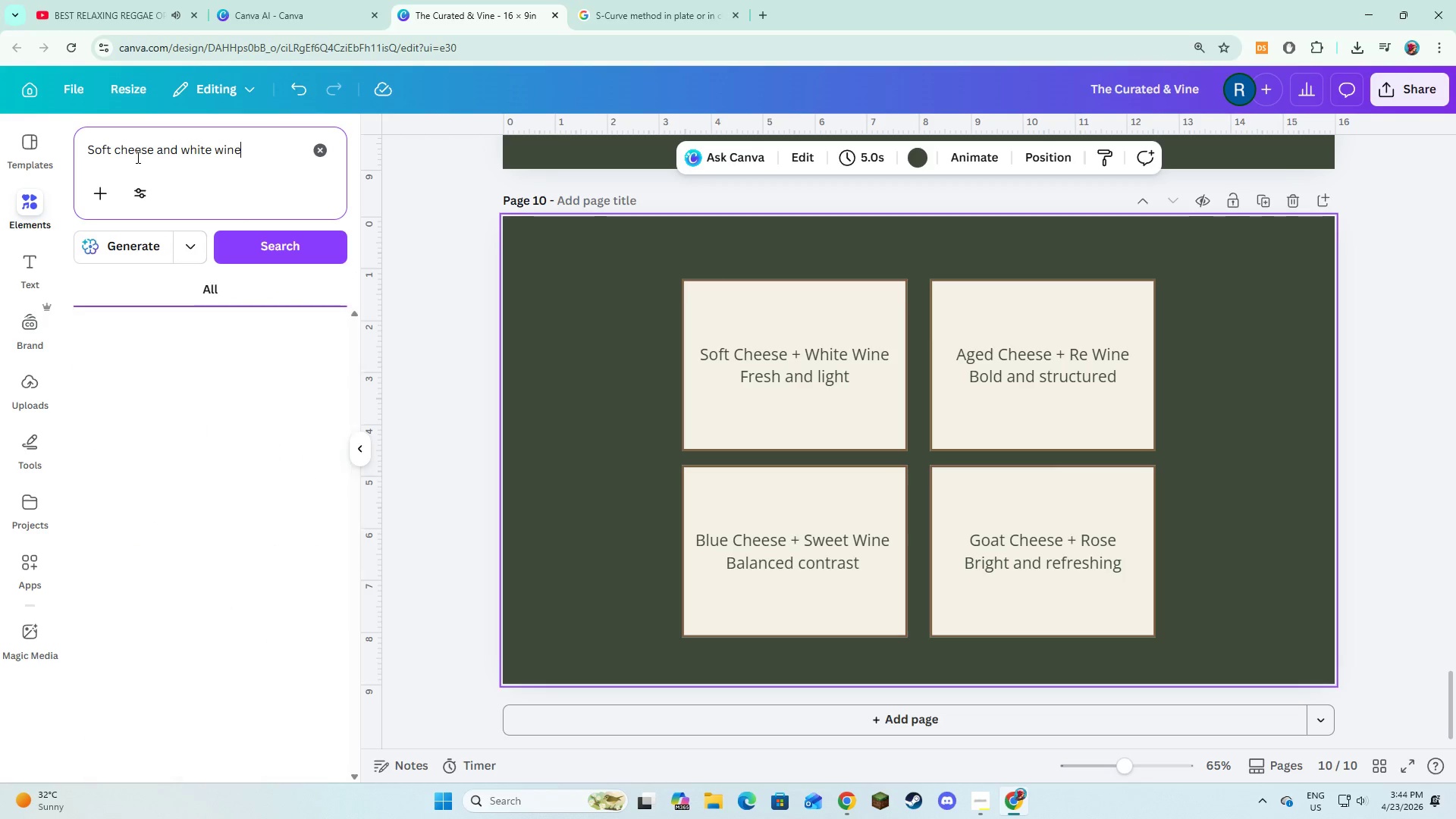 
key(Enter)
 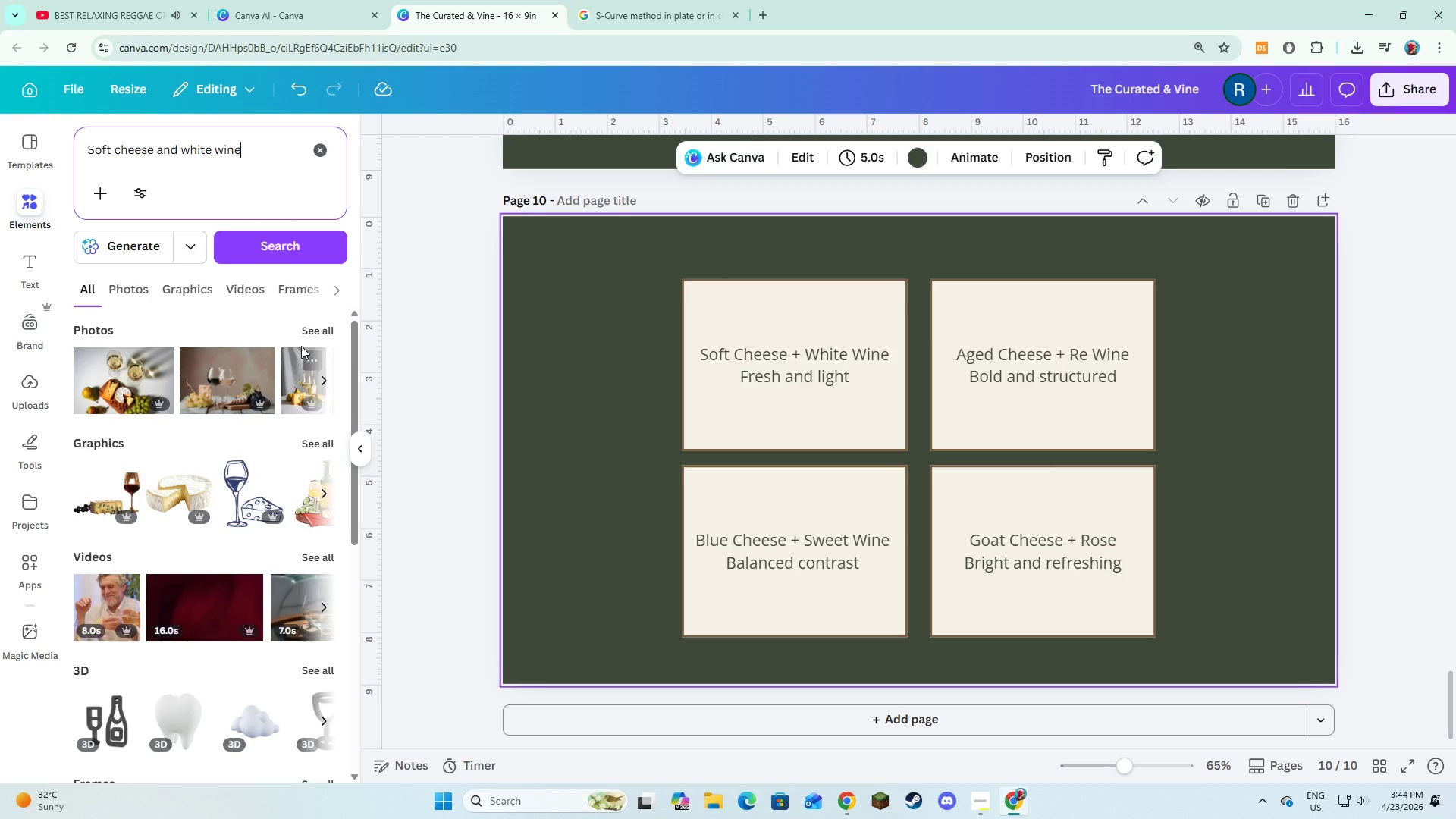 
left_click([304, 333])
 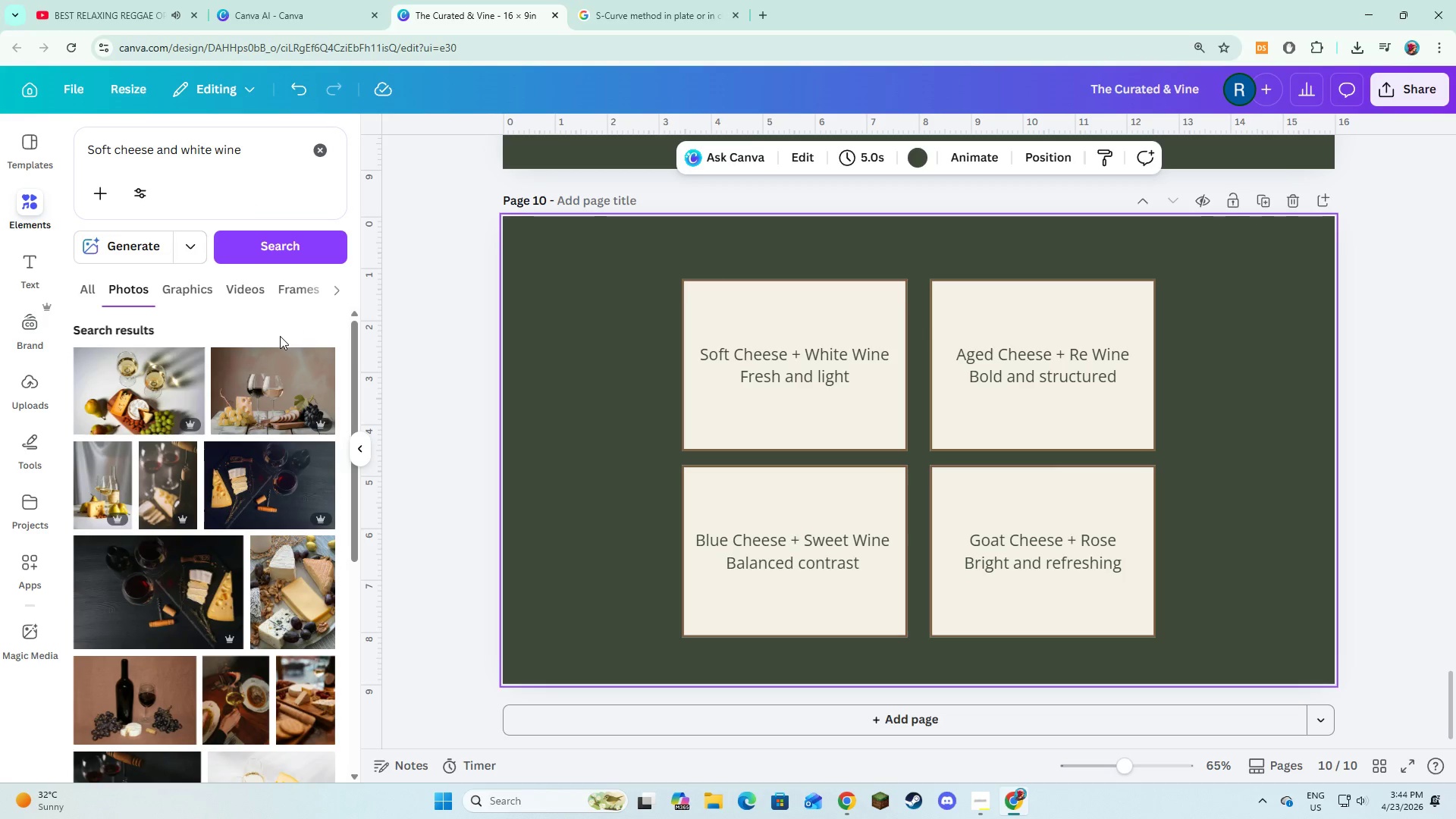 
mouse_move([290, 448])
 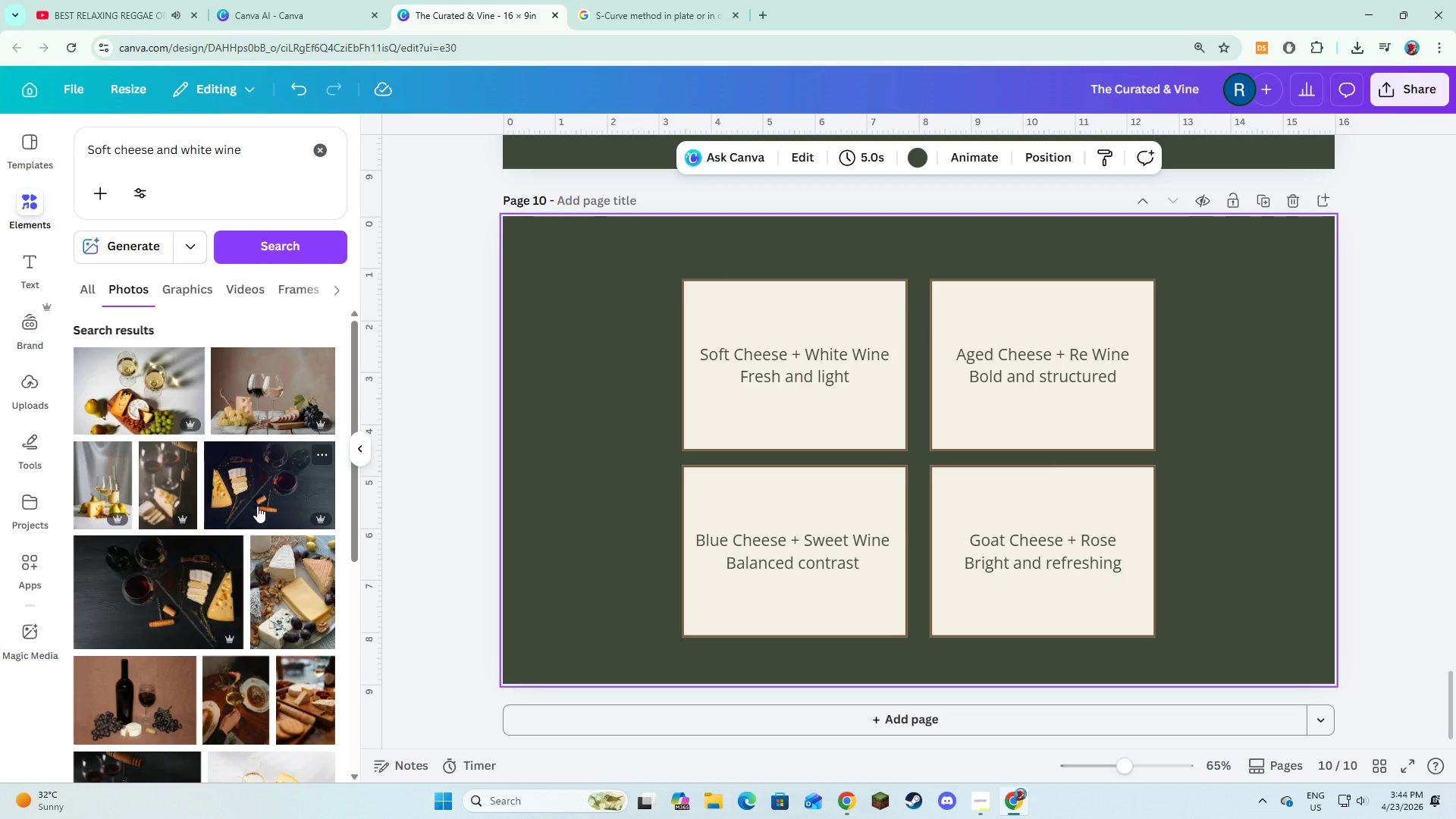 
scroll: coordinate [257, 507], scroll_direction: down, amount: 9.0
 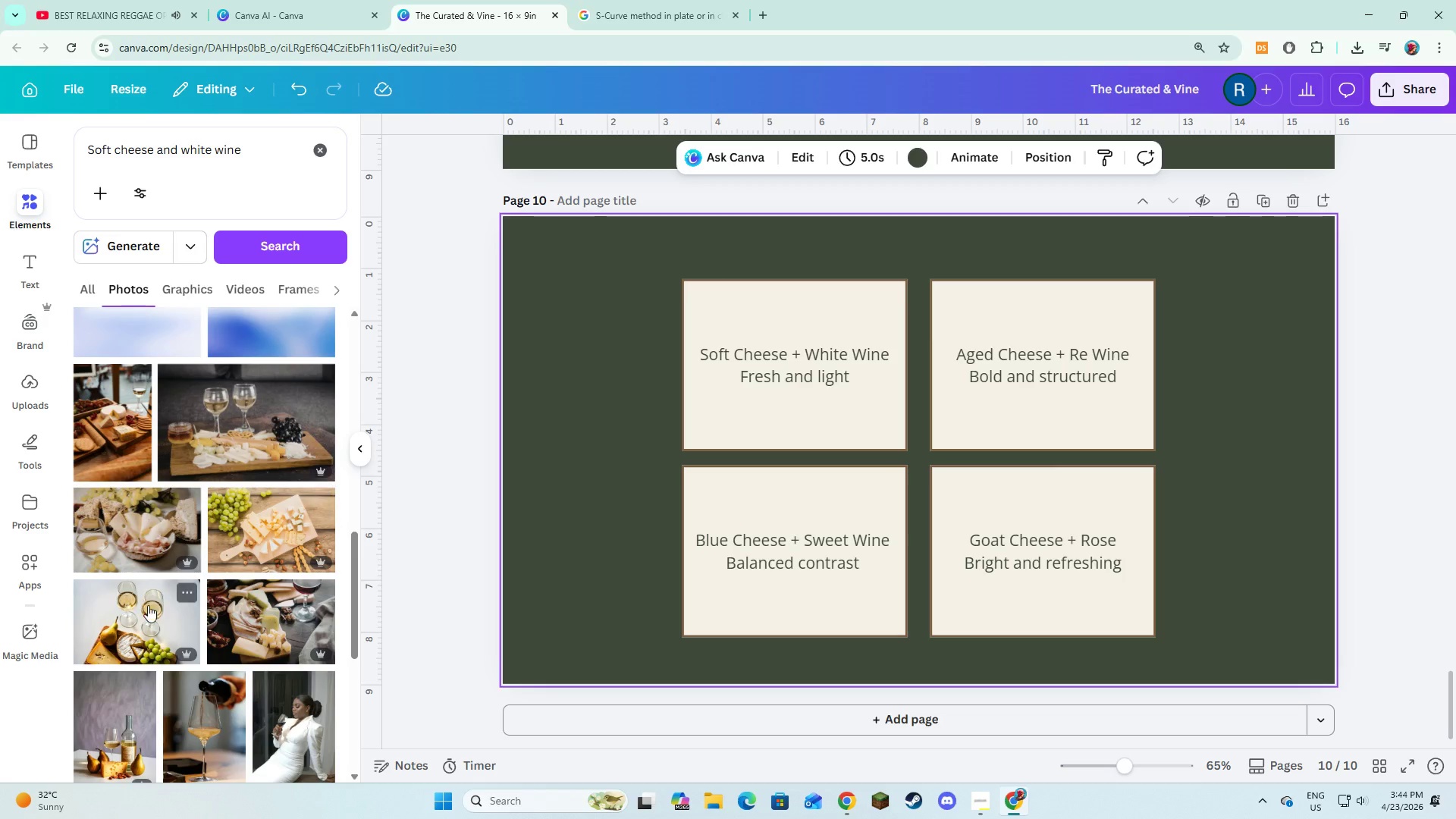 
left_click([144, 608])
 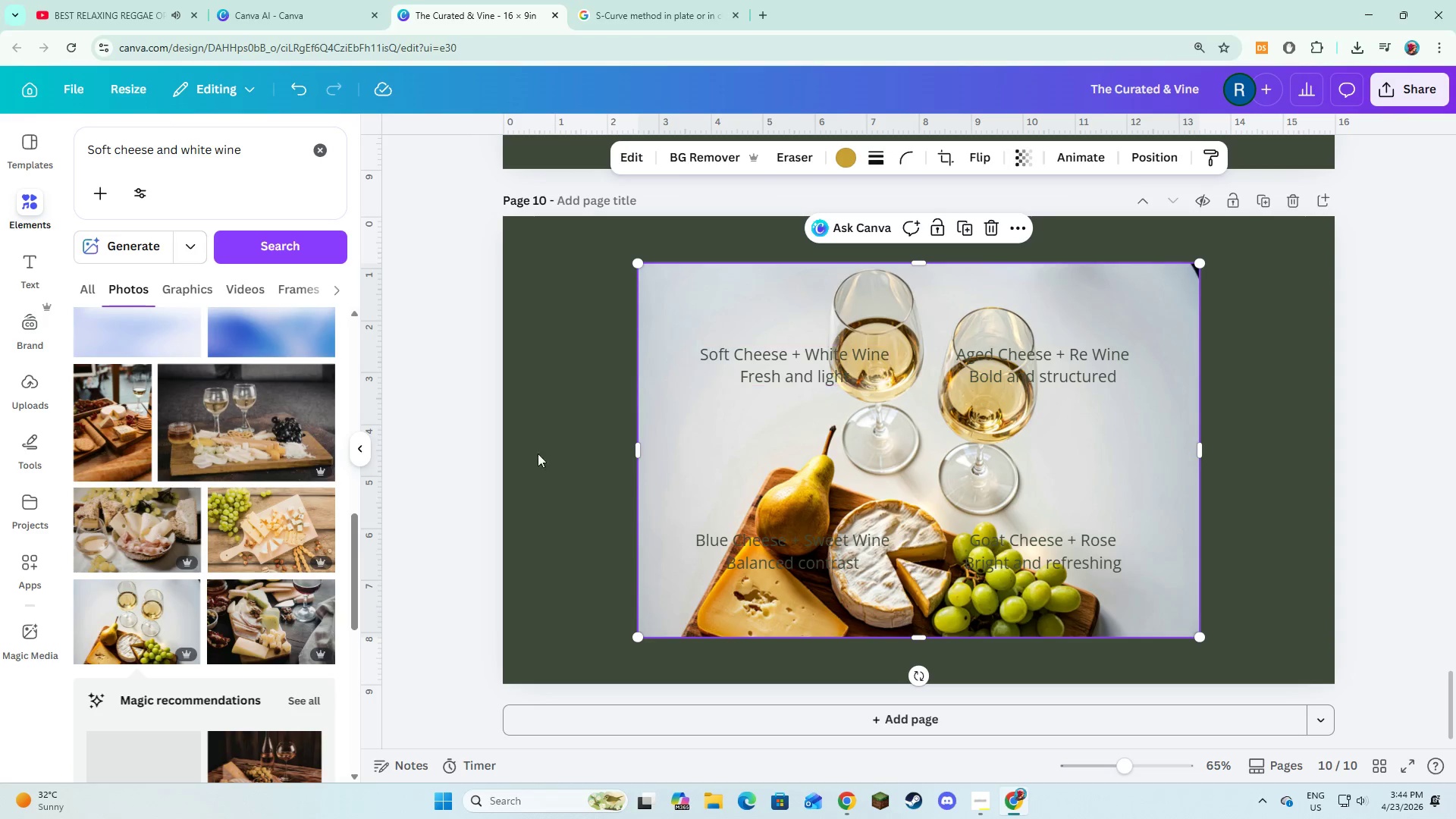 
scroll: coordinate [218, 498], scroll_direction: down, amount: 3.0
 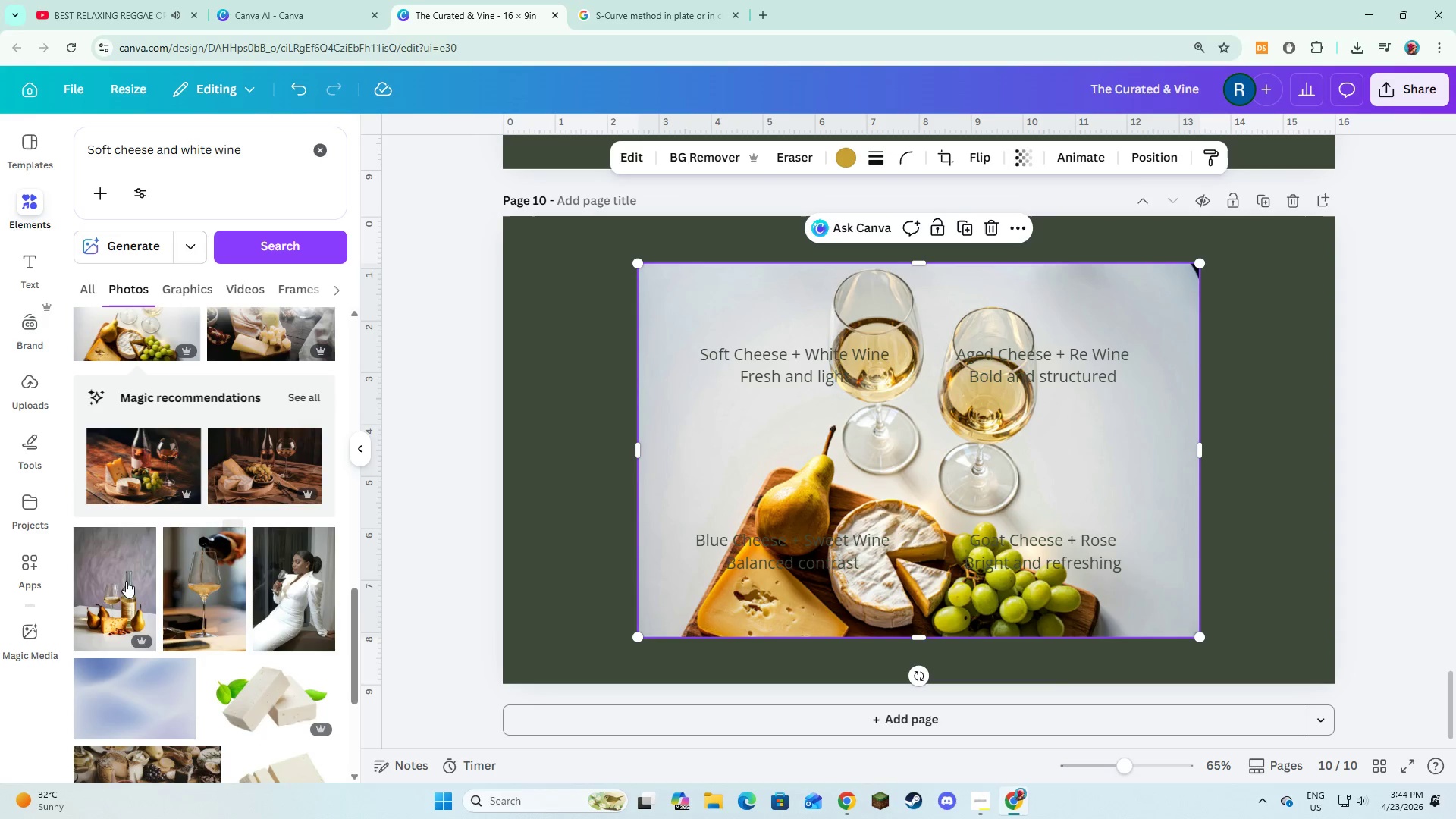 
left_click([108, 592])
 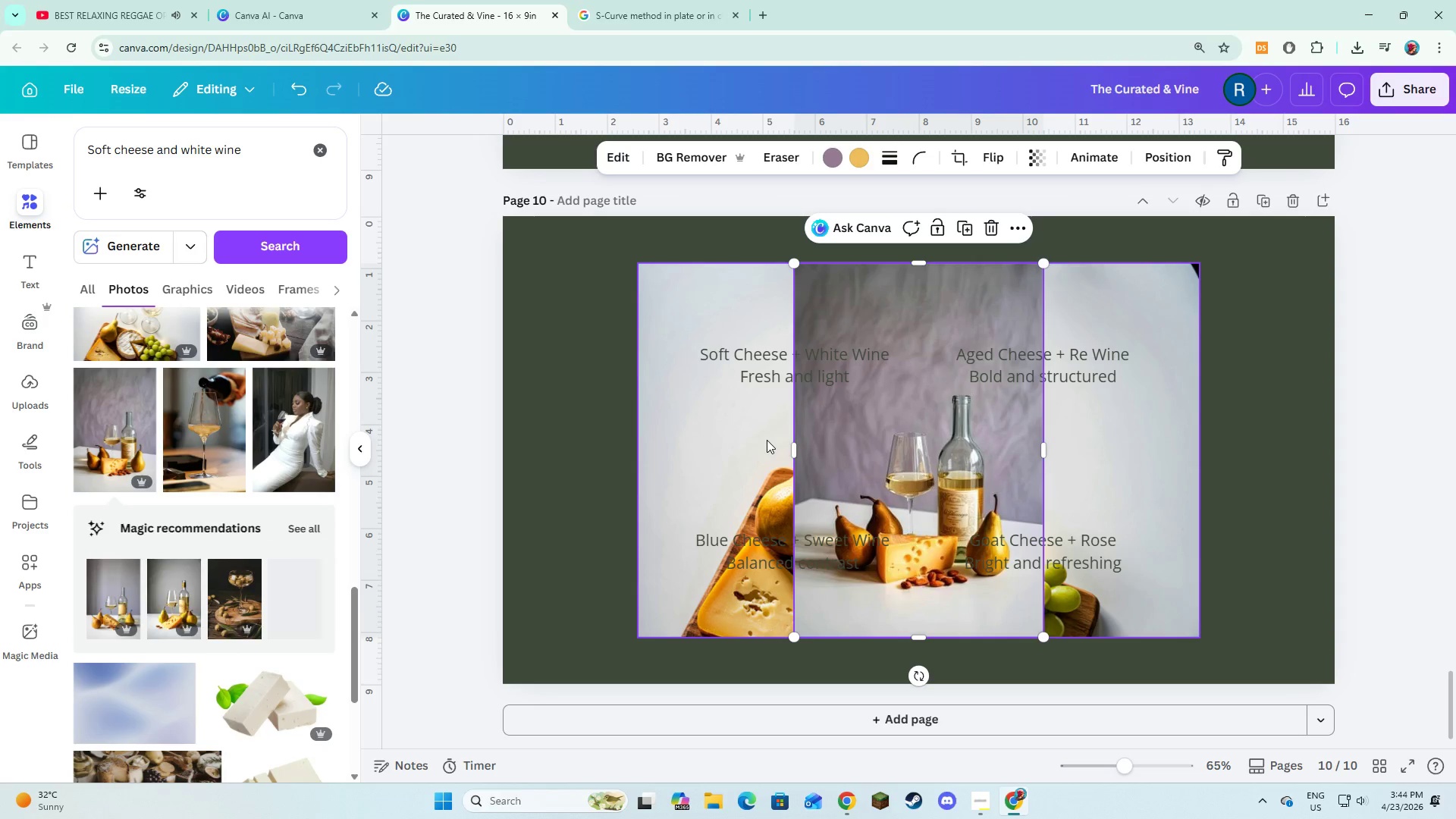 
left_click([767, 440])
 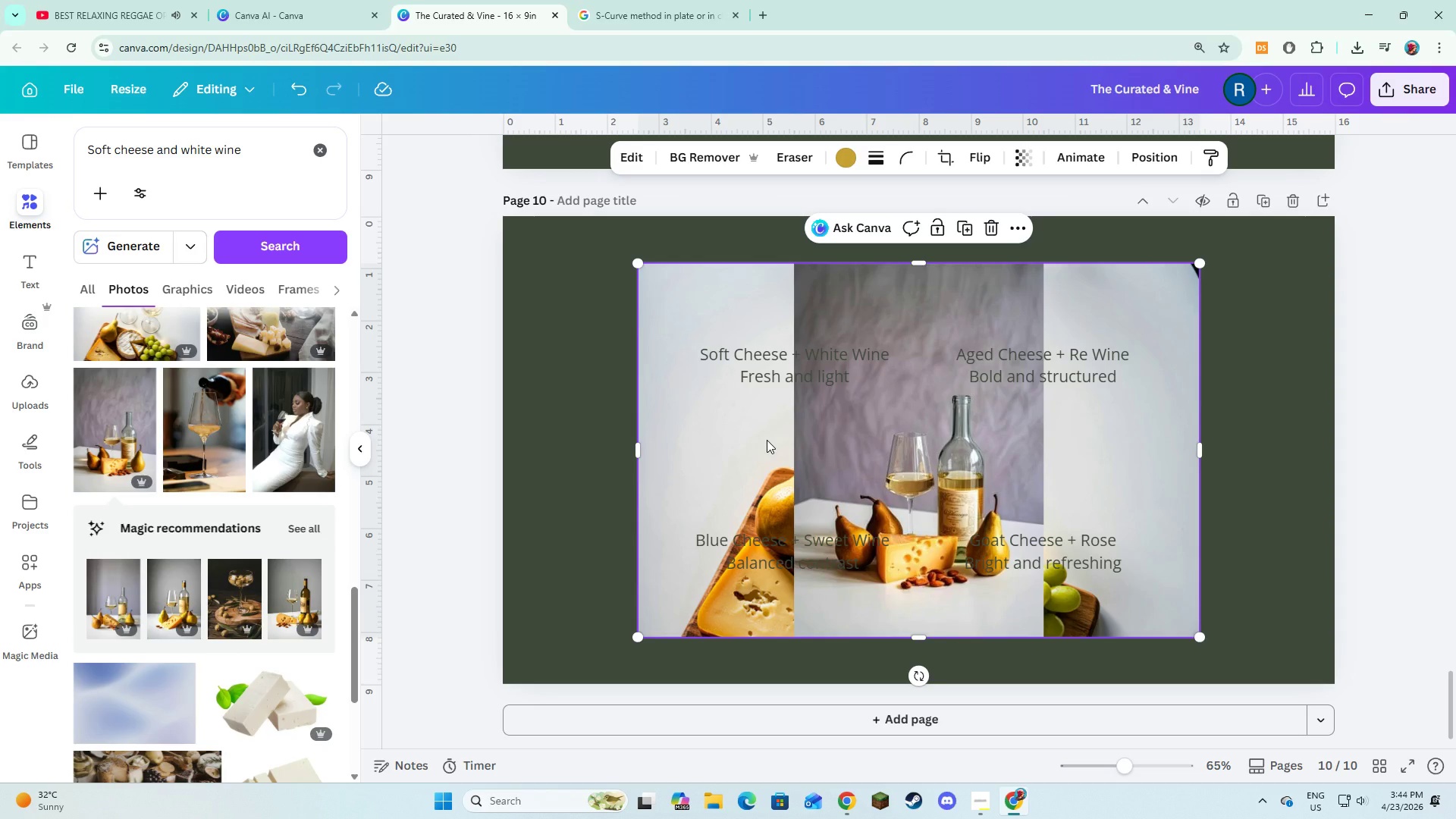 
key(Backspace)
 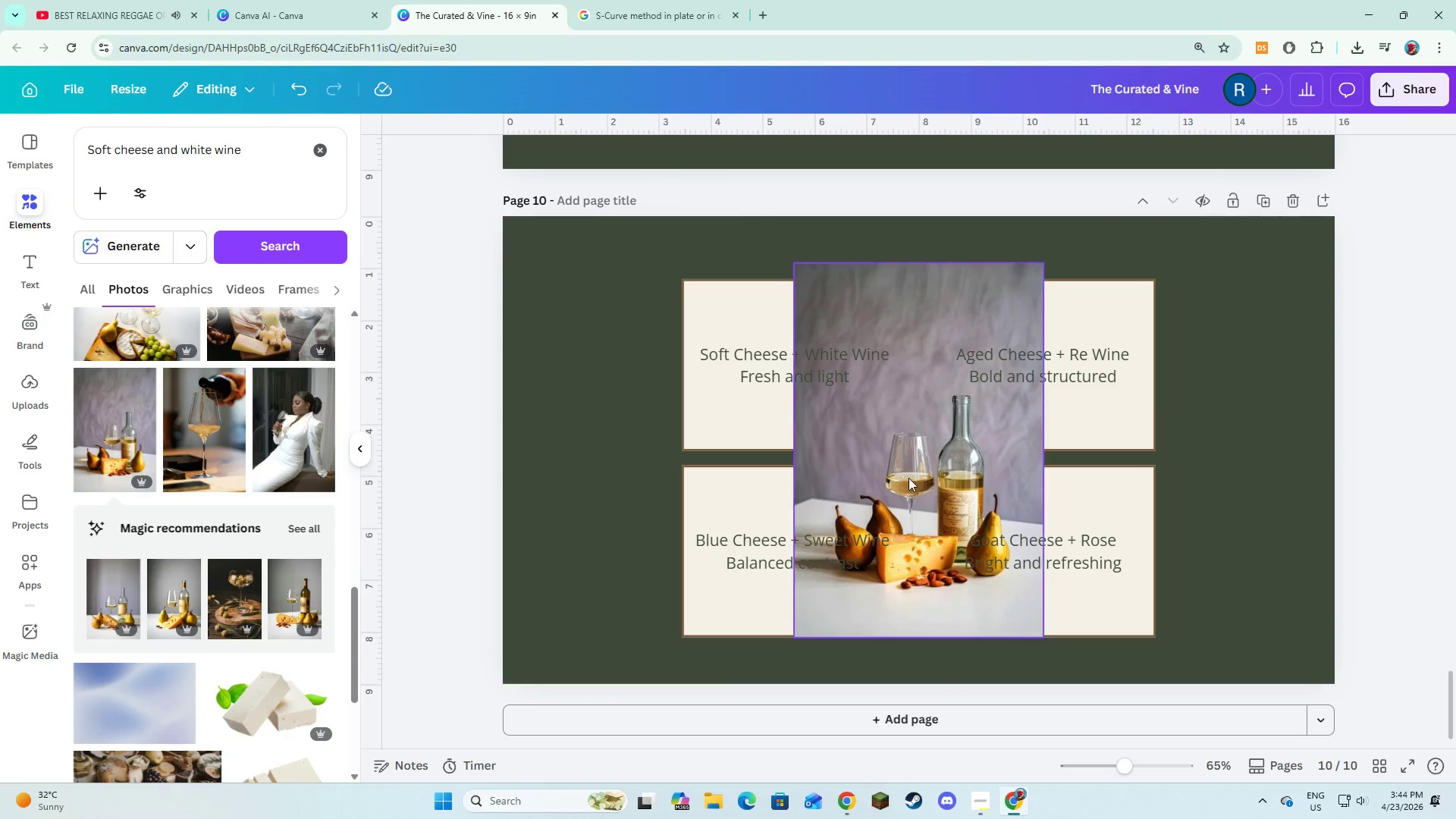 
left_click([908, 478])
 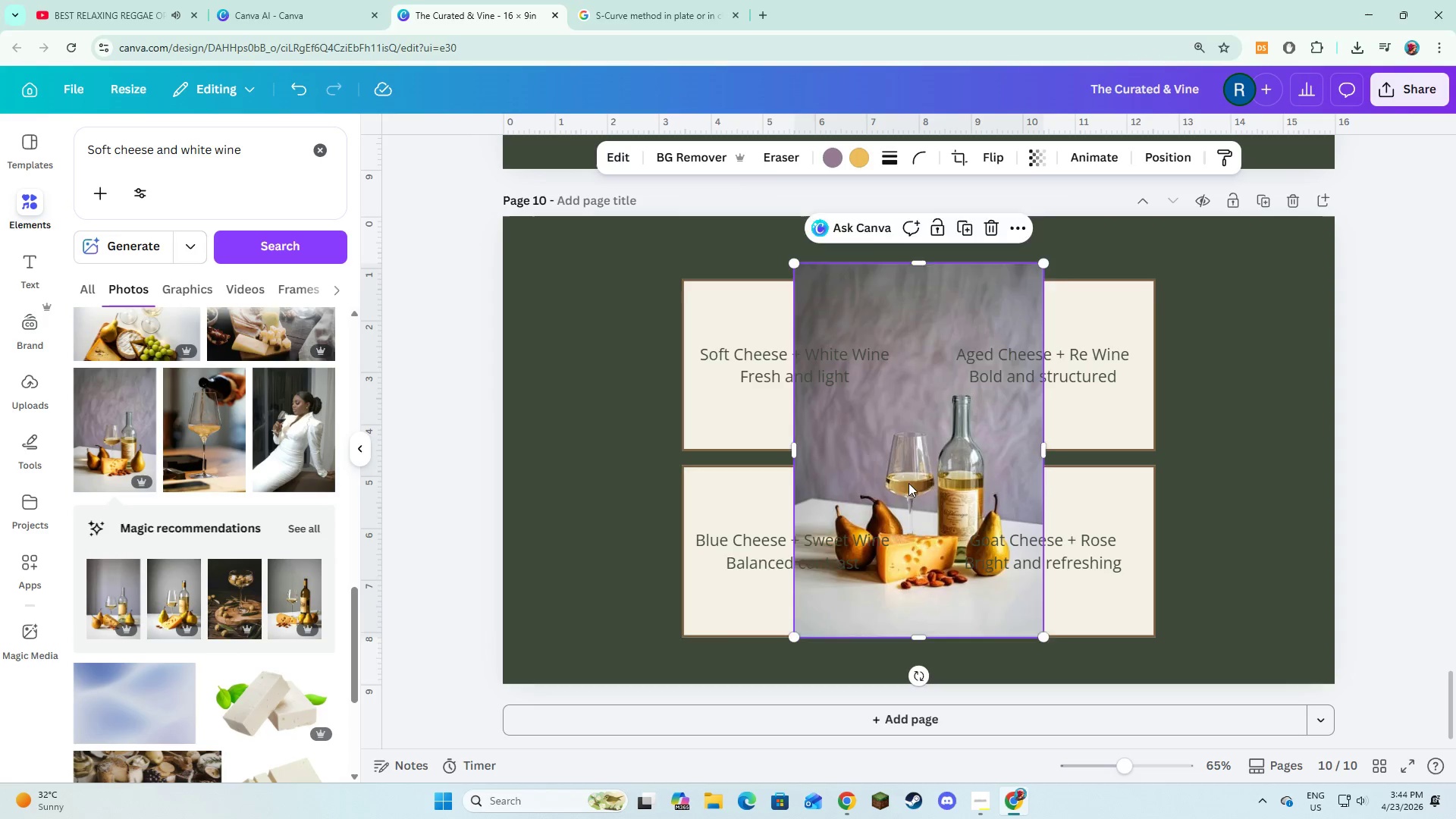 
left_click_drag(start_coordinate=[908, 479], to_coordinate=[626, 497])
 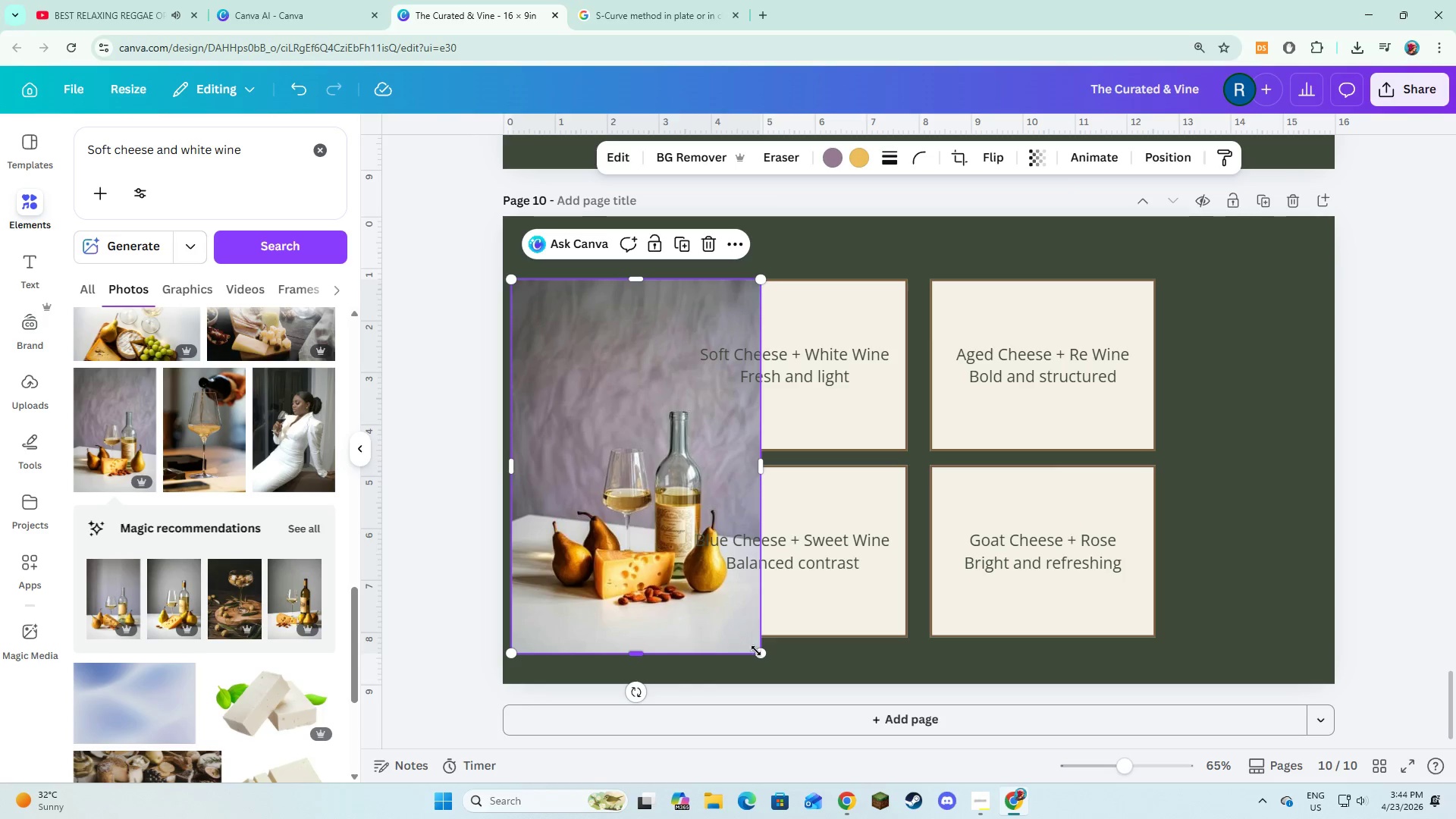 
left_click_drag(start_coordinate=[757, 651], to_coordinate=[623, 443])
 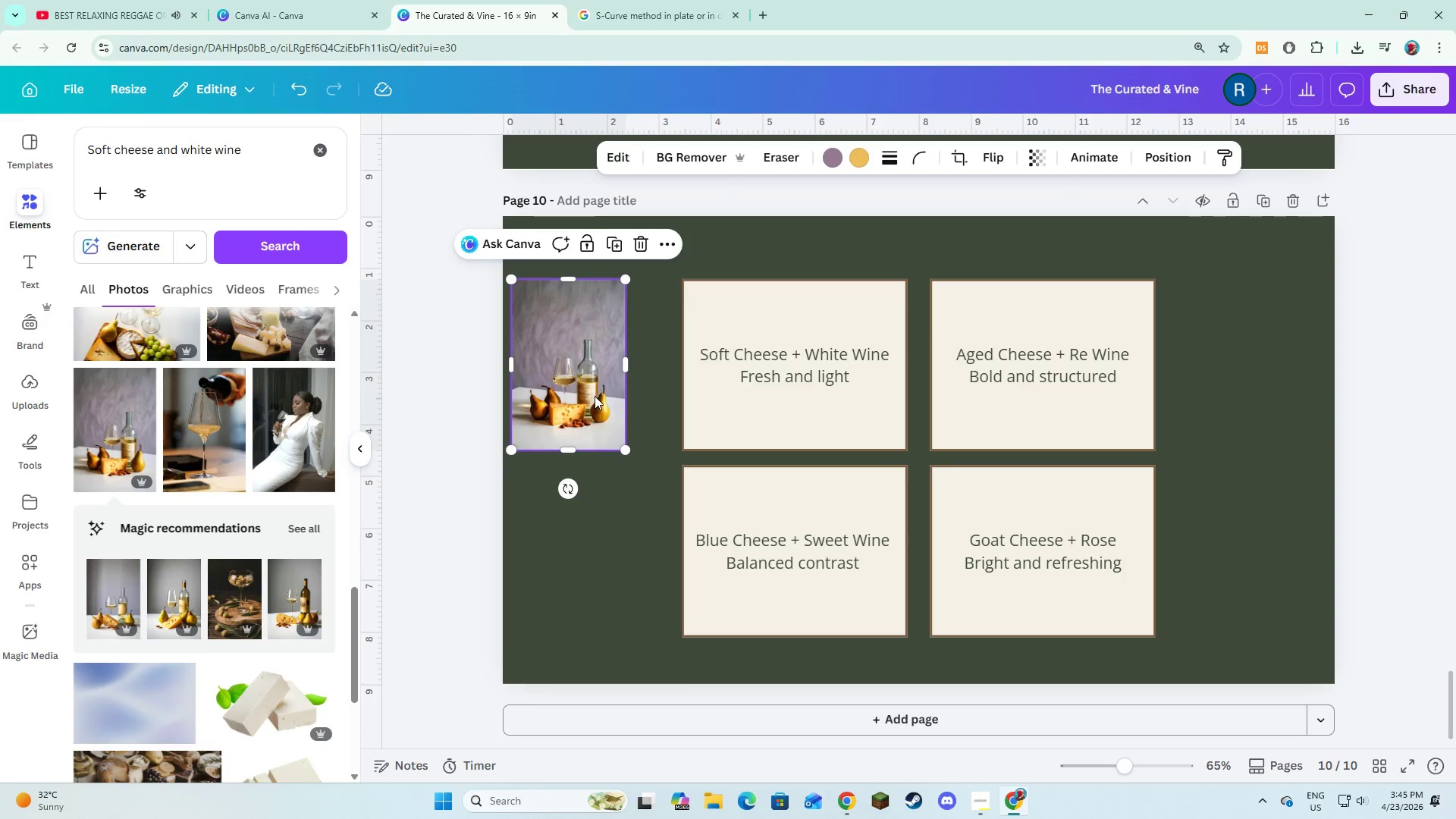 
left_click_drag(start_coordinate=[595, 396], to_coordinate=[652, 391])
 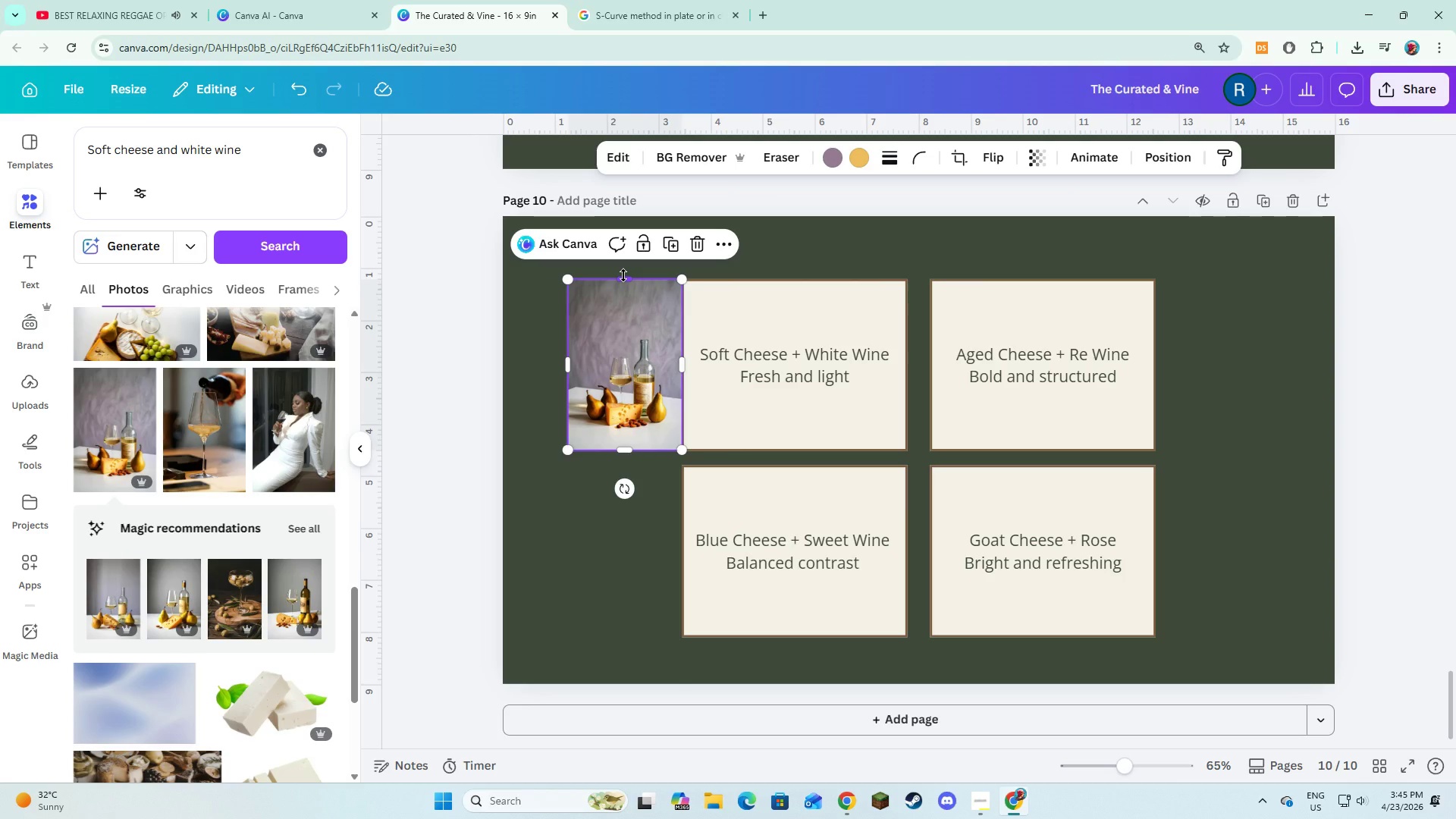 
left_click([623, 275])
 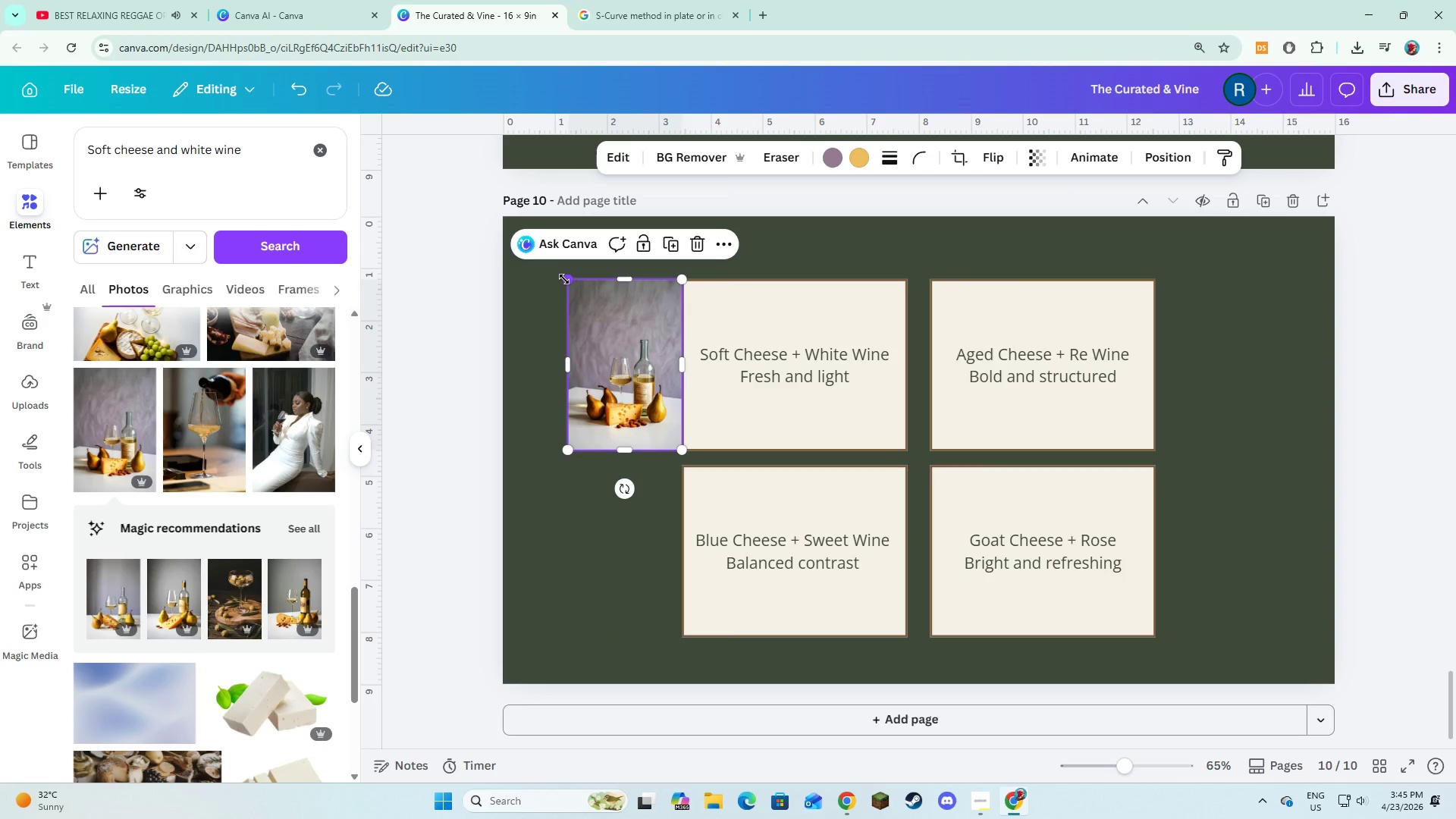 
left_click_drag(start_coordinate=[564, 279], to_coordinate=[553, 266])
 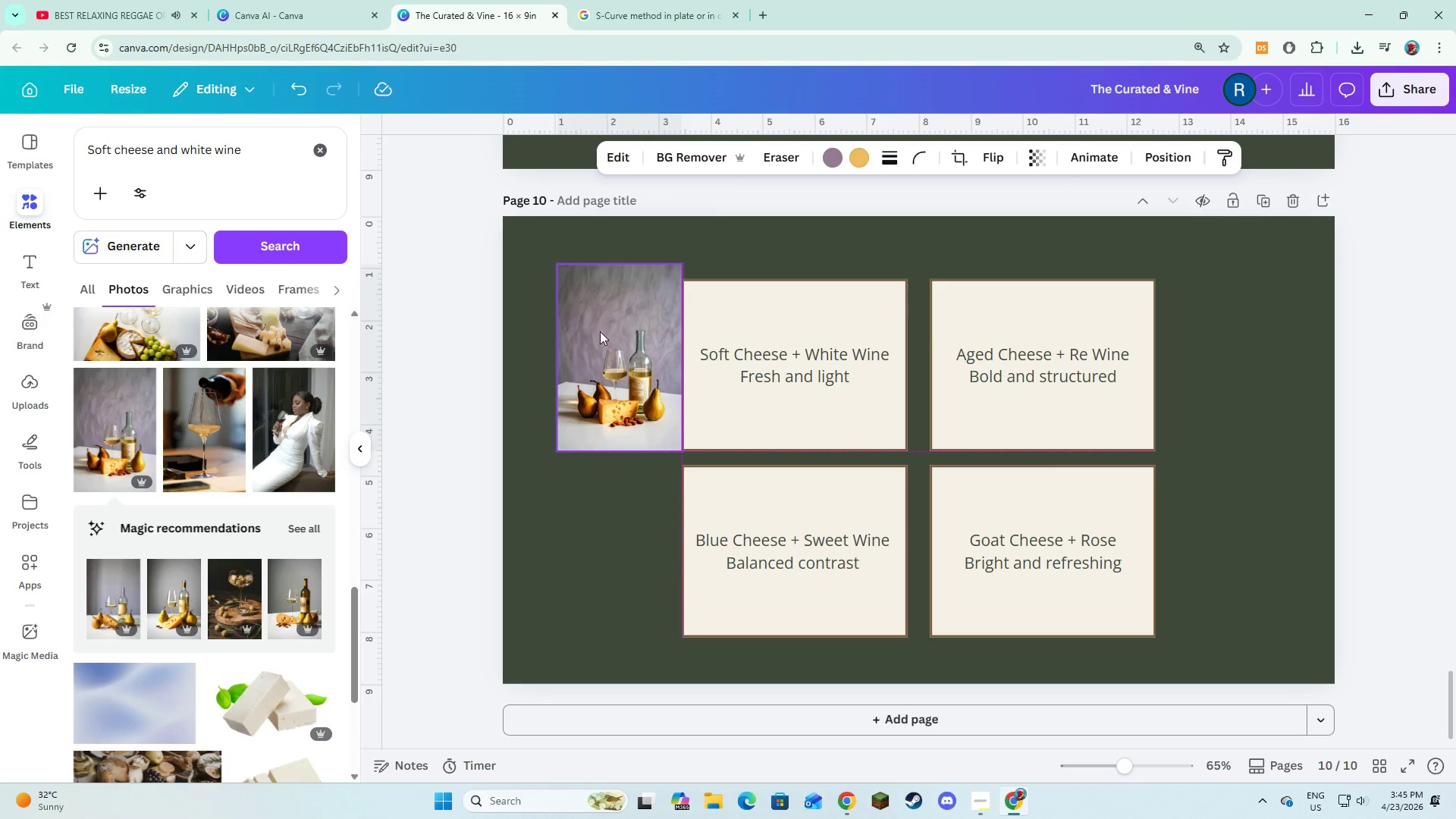 
left_click([603, 555])
 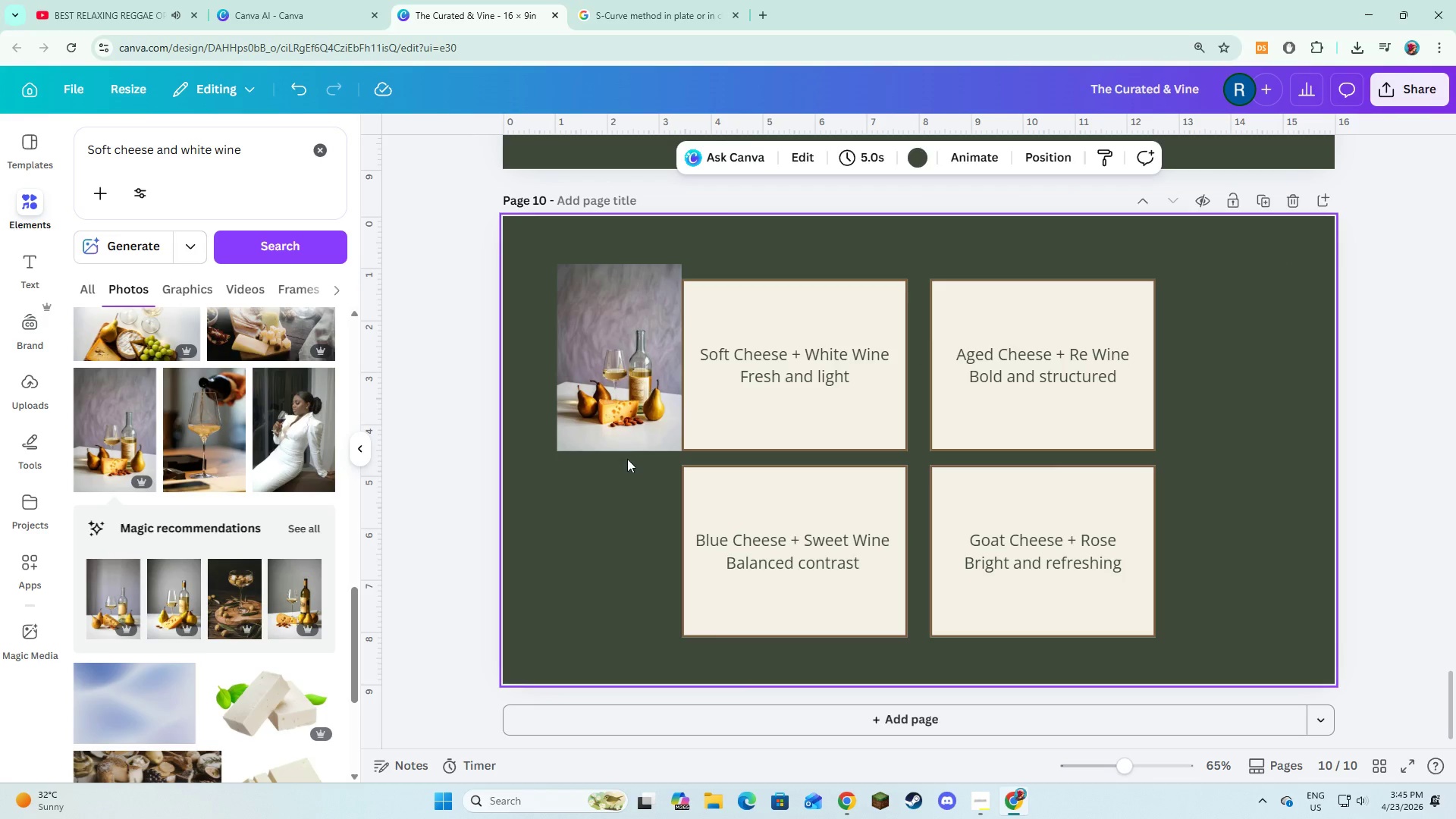 
left_click([628, 412])
 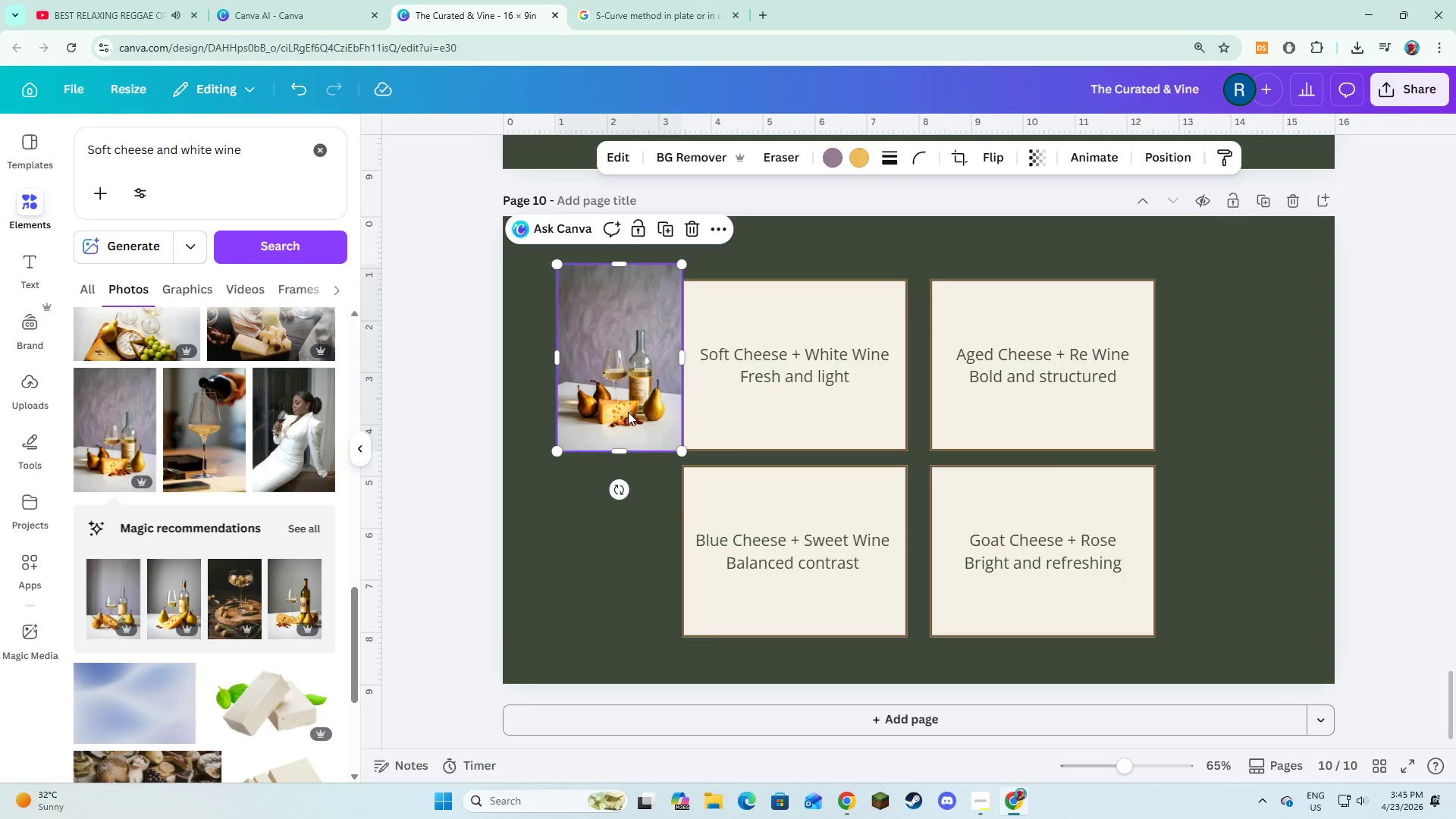 
left_click_drag(start_coordinate=[628, 412], to_coordinate=[629, 407])
 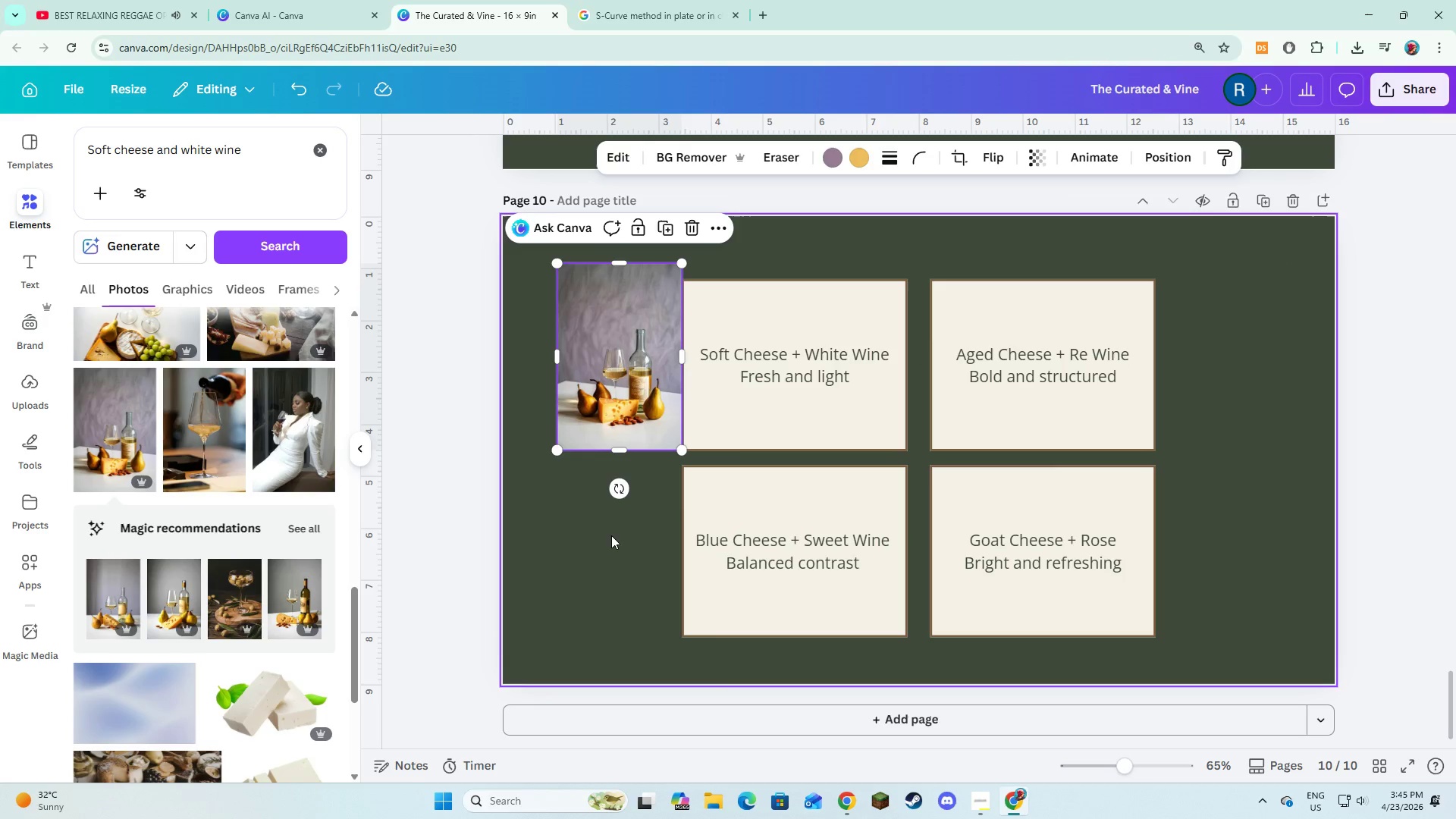 
left_click([611, 536])
 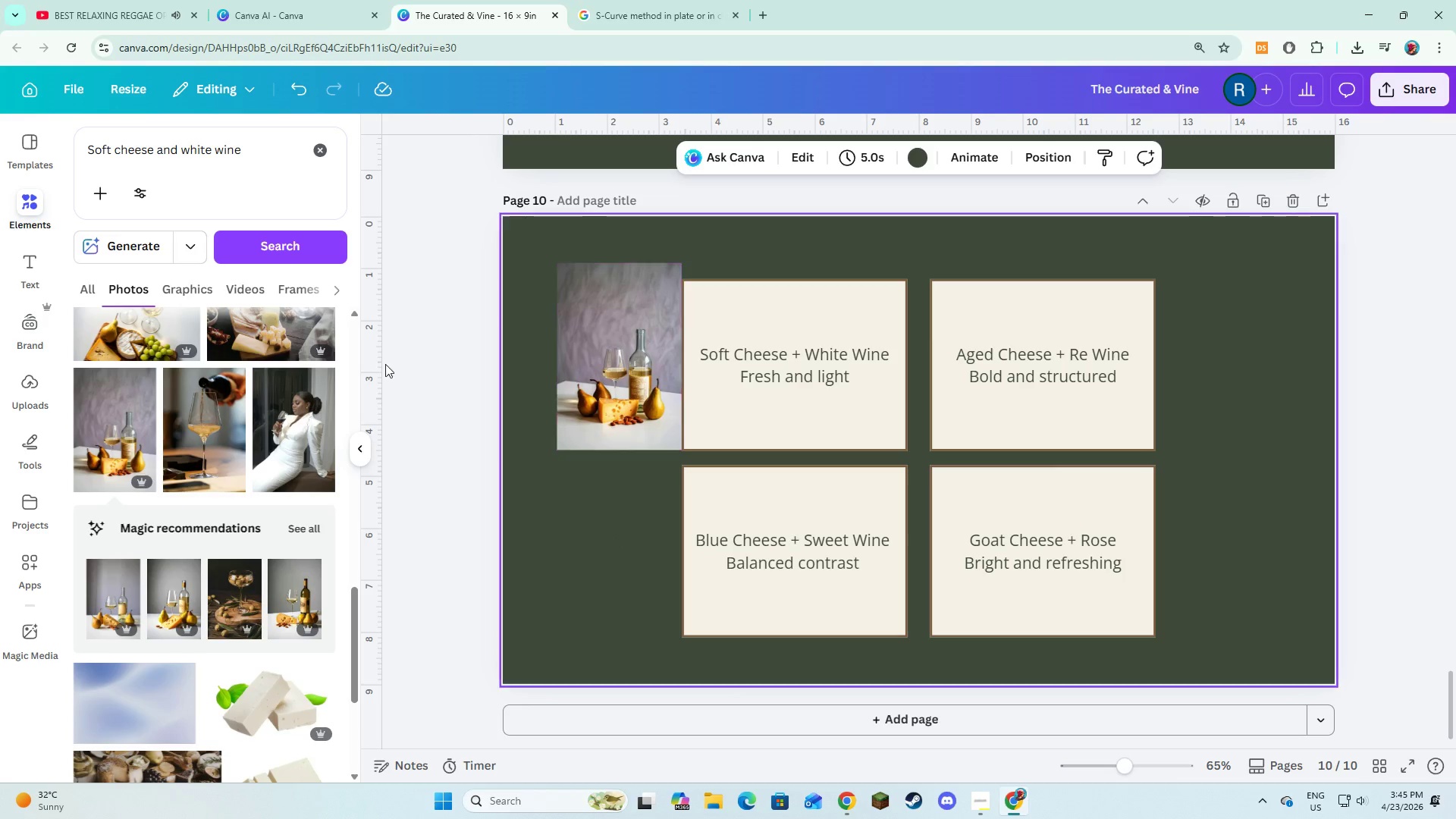 
wait(5.58)
 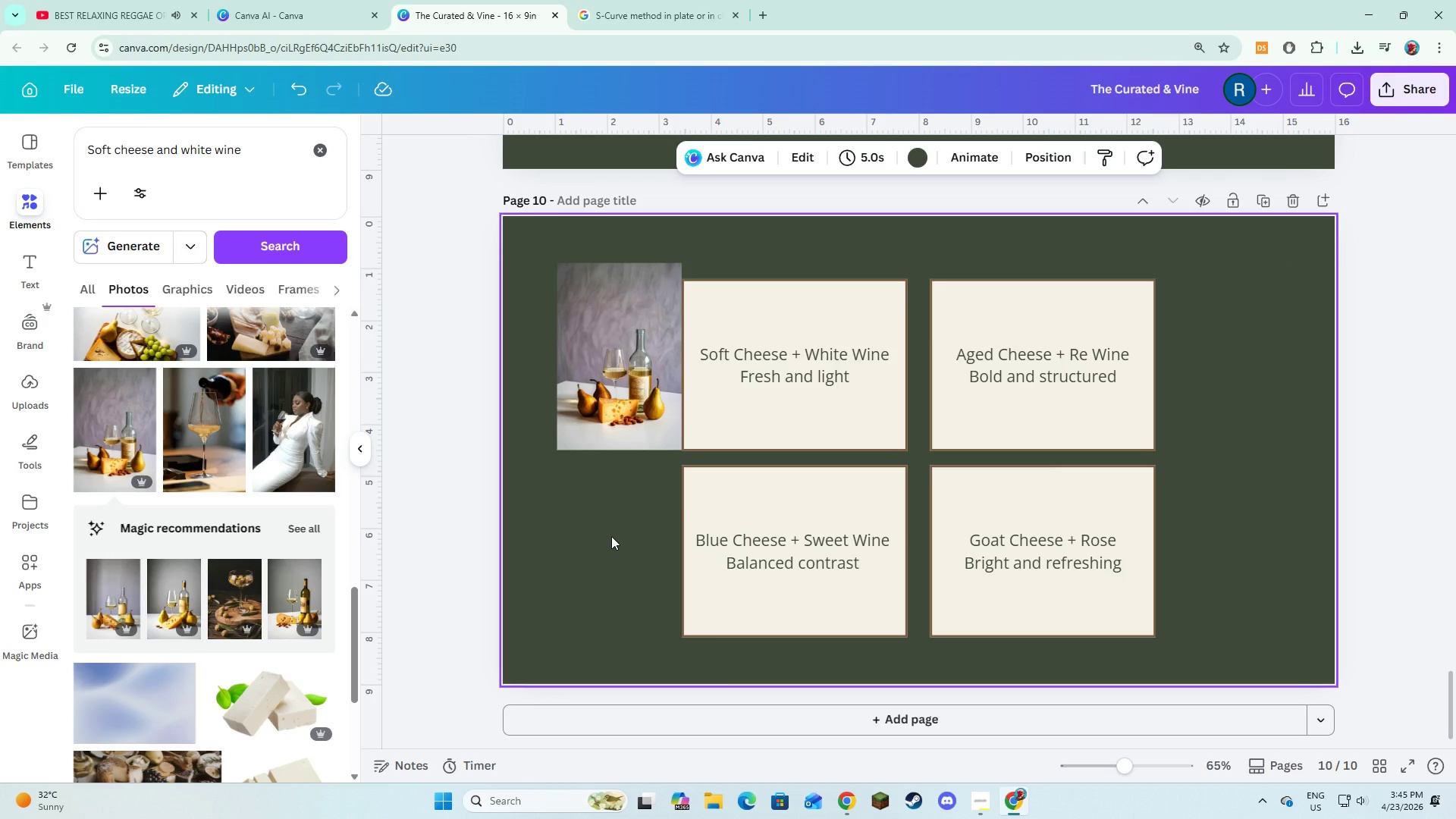 
left_click_drag(start_coordinate=[238, 150], to_coordinate=[49, 140])
 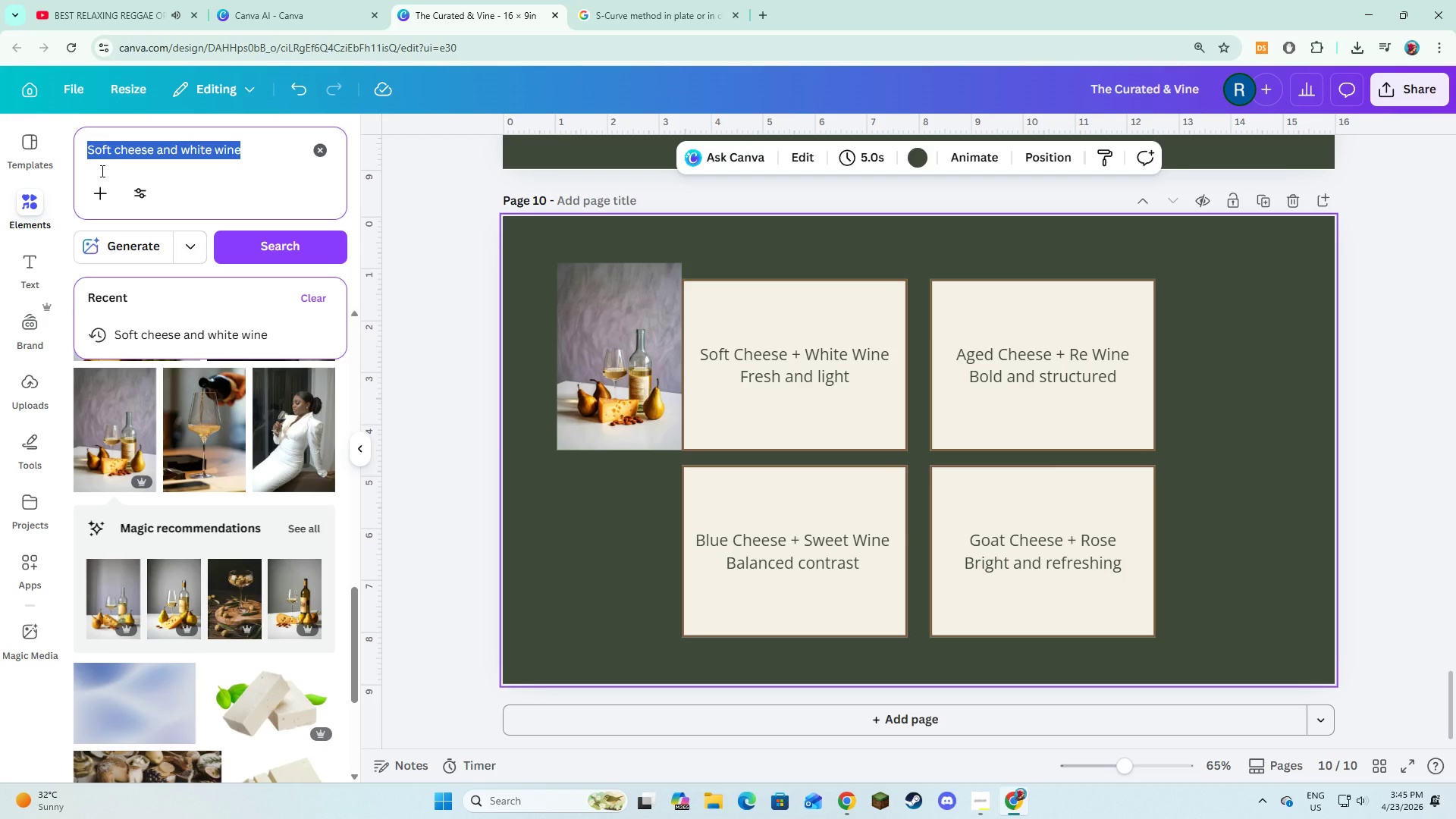 
type(Aged cHEese )
 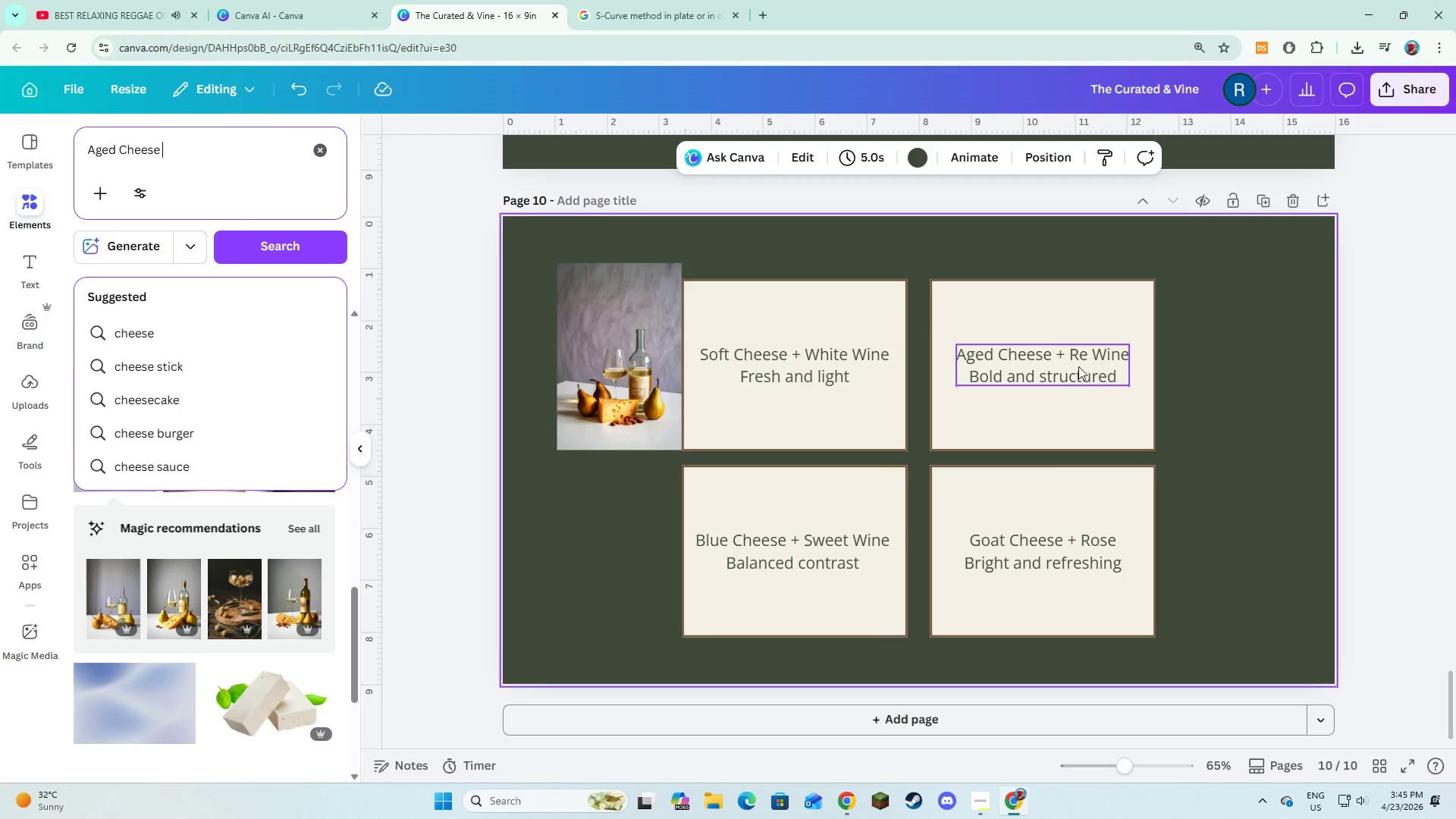 
double_click([1085, 357])
 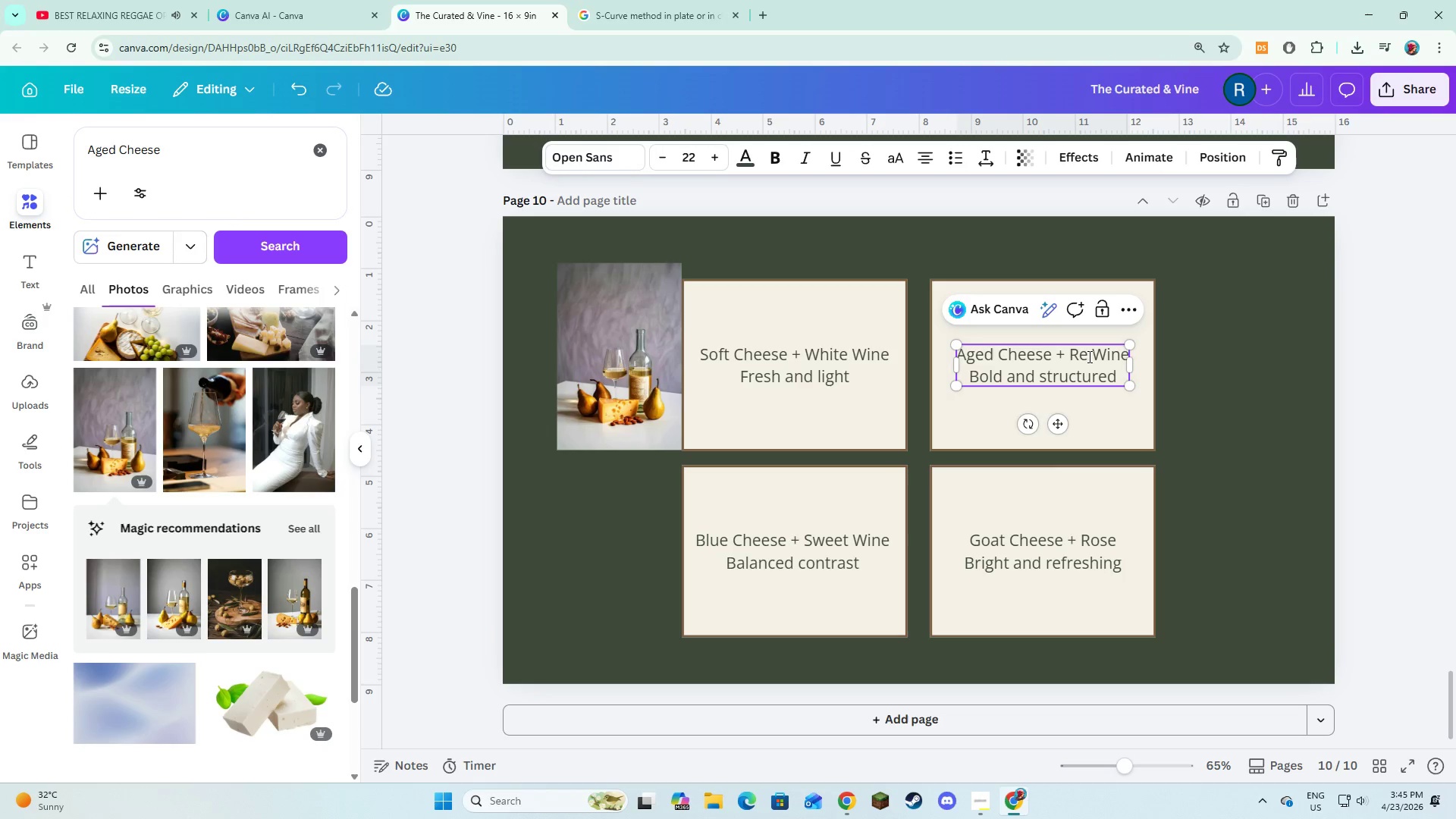 
key(D)
 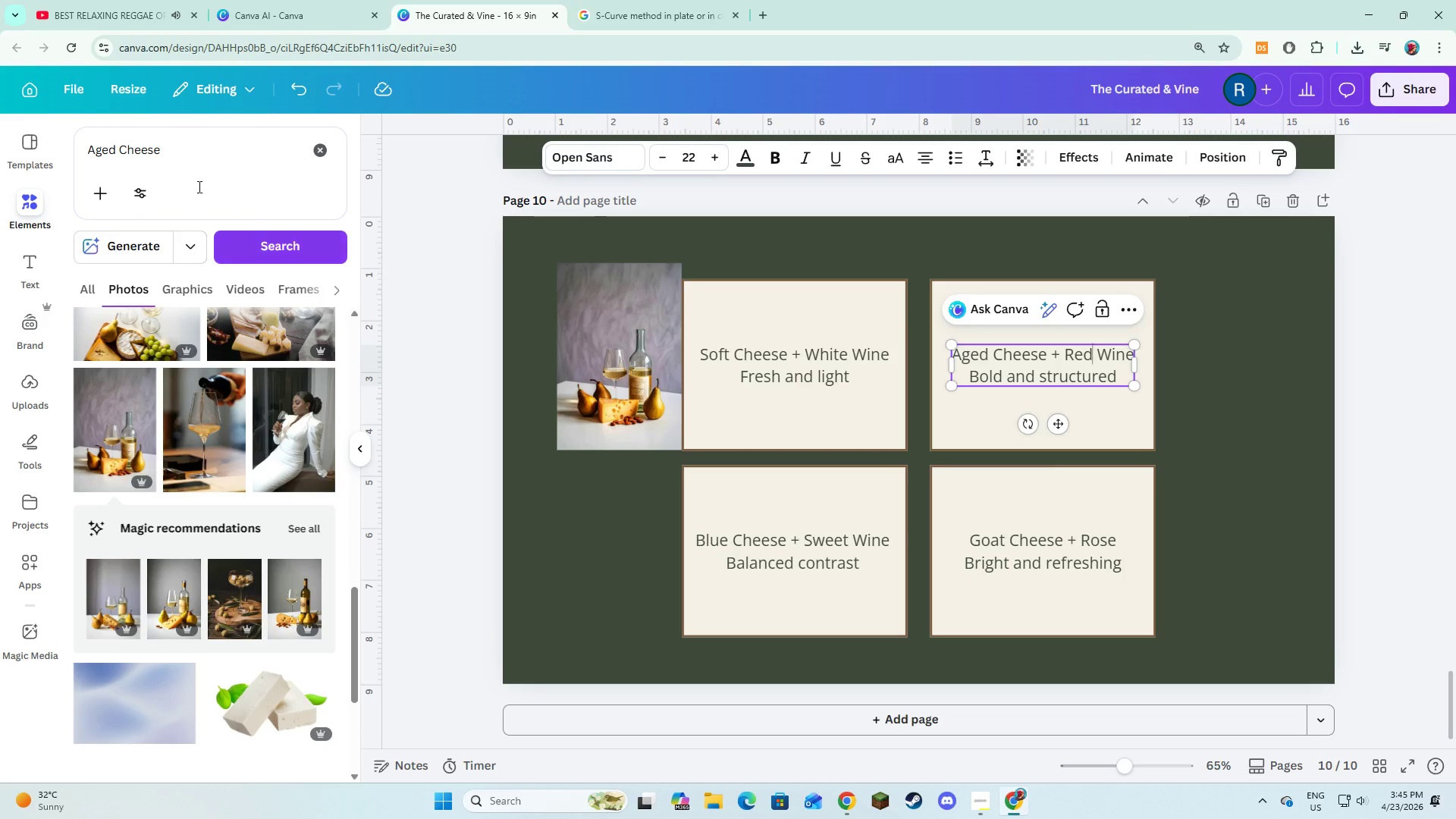 
left_click([168, 152])
 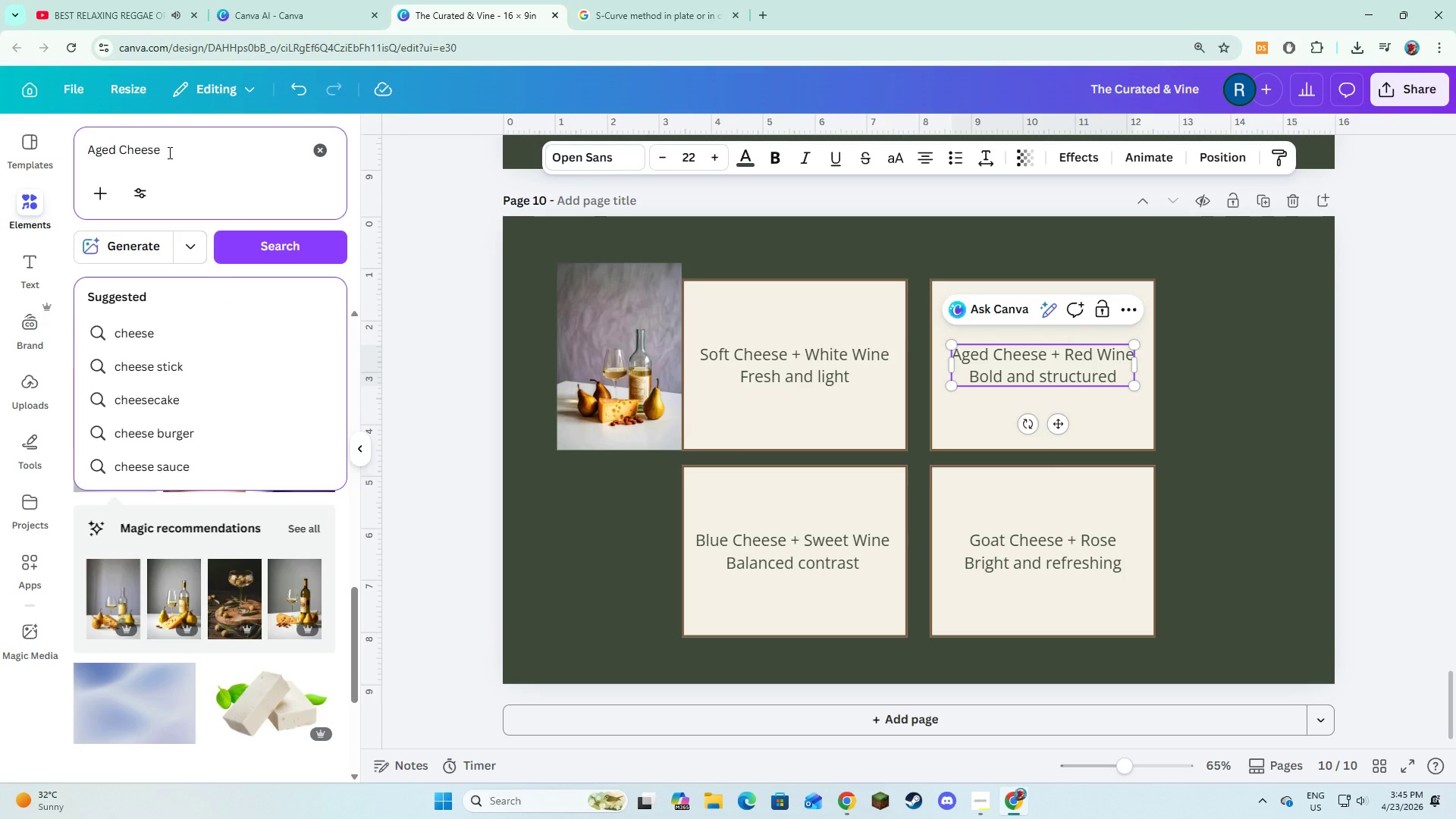 
type(and red wine)
 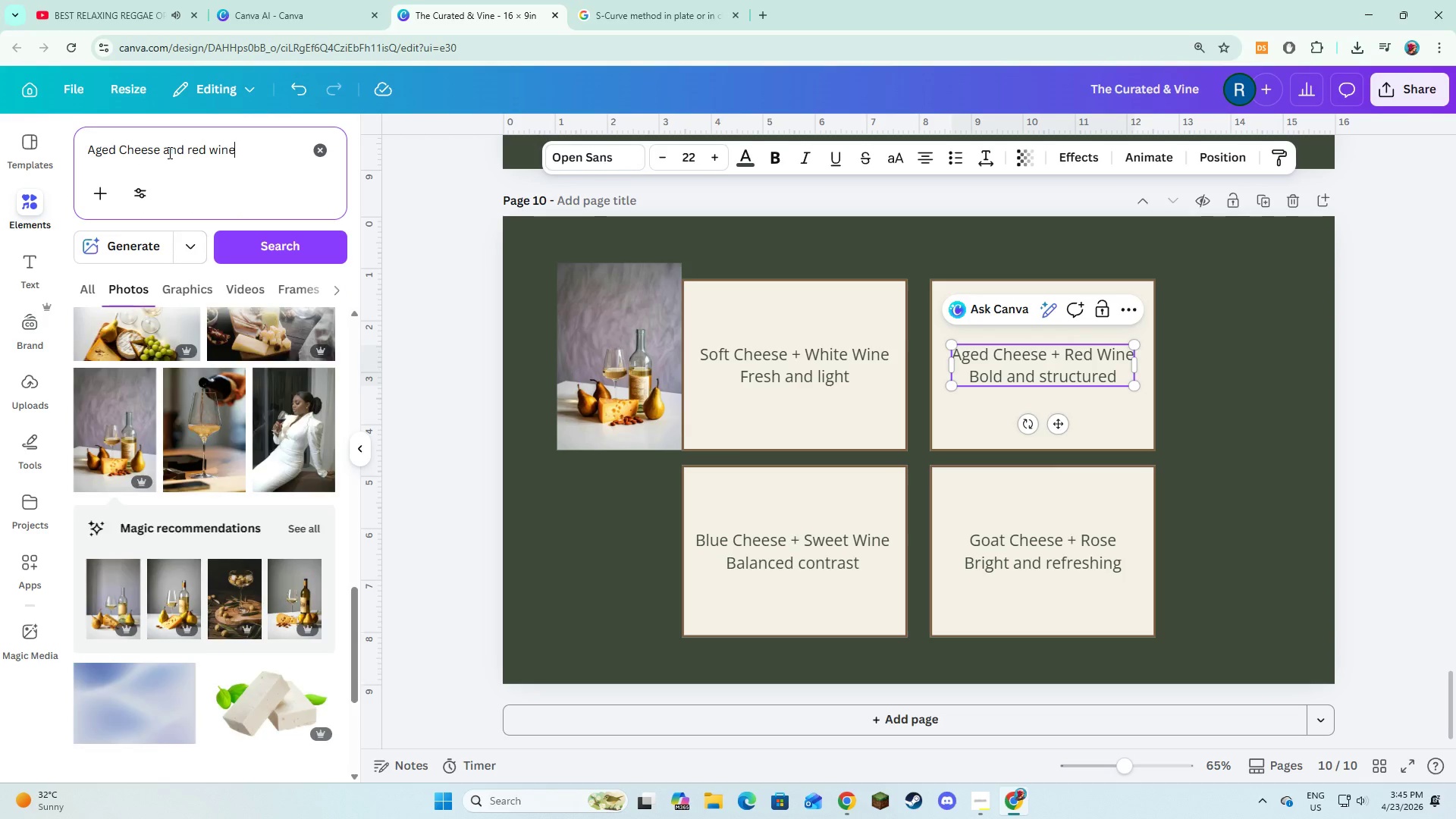 
key(Enter)
 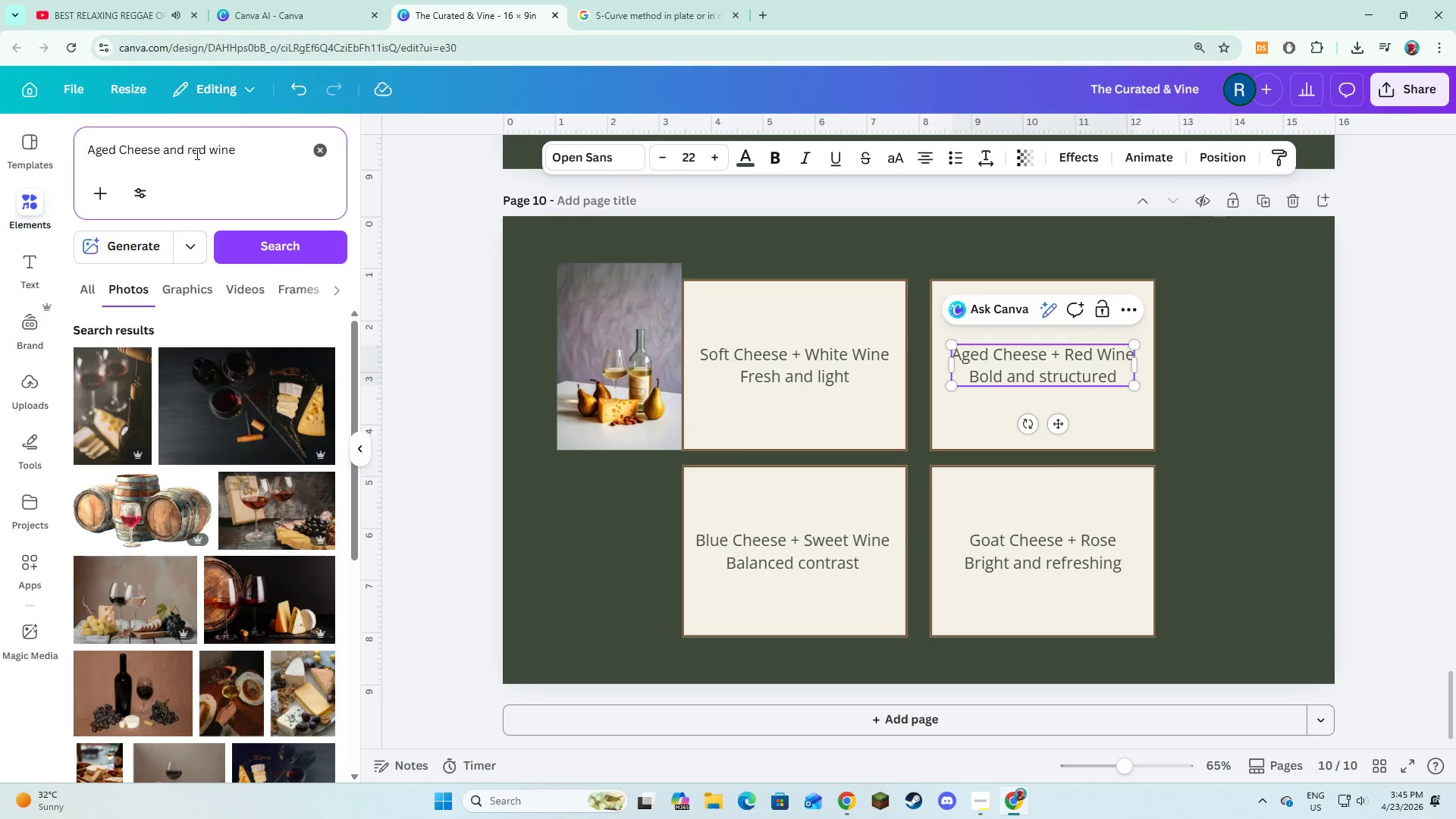 
left_click([607, 2])
 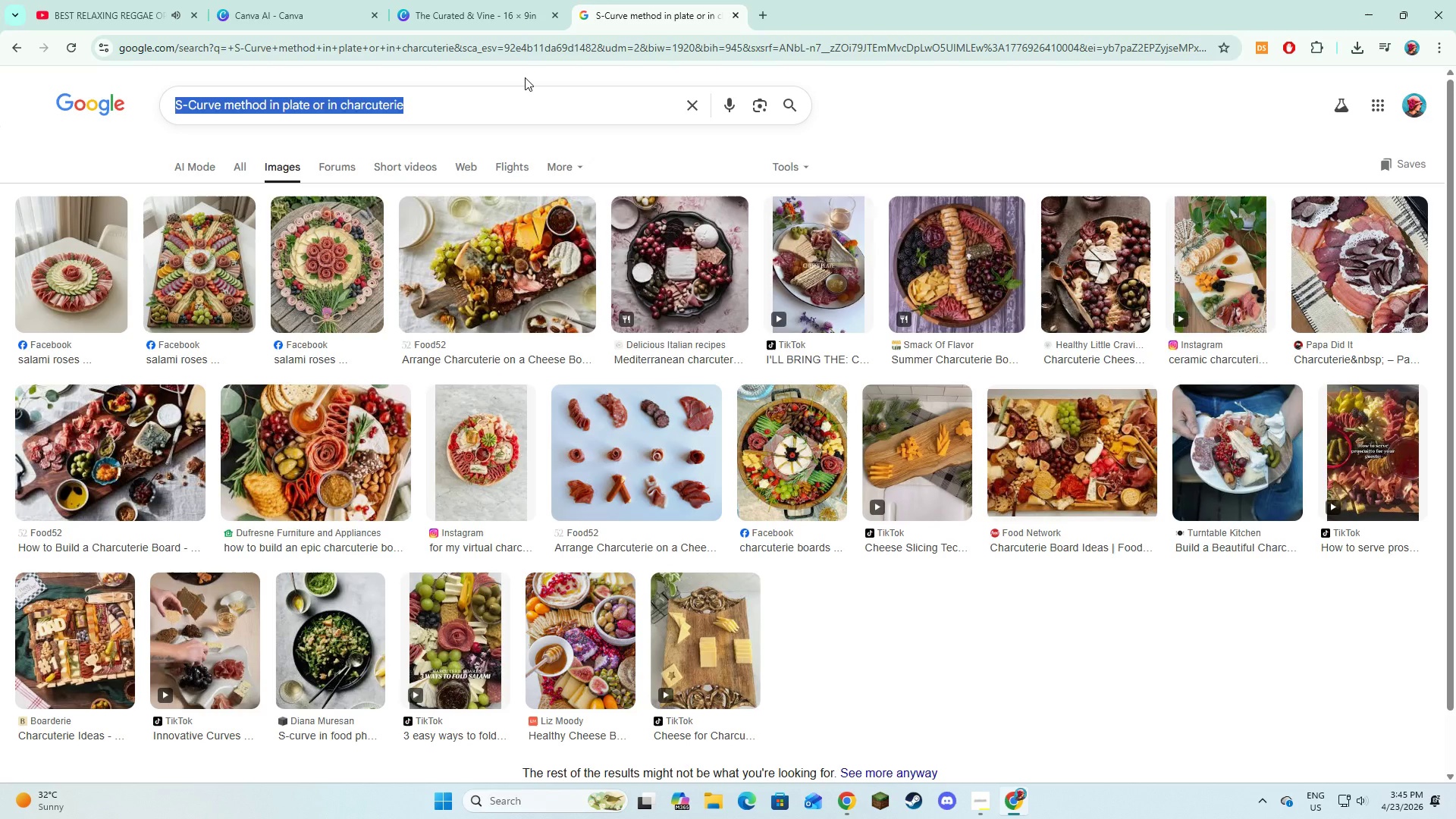 
type(Aged cheese)
 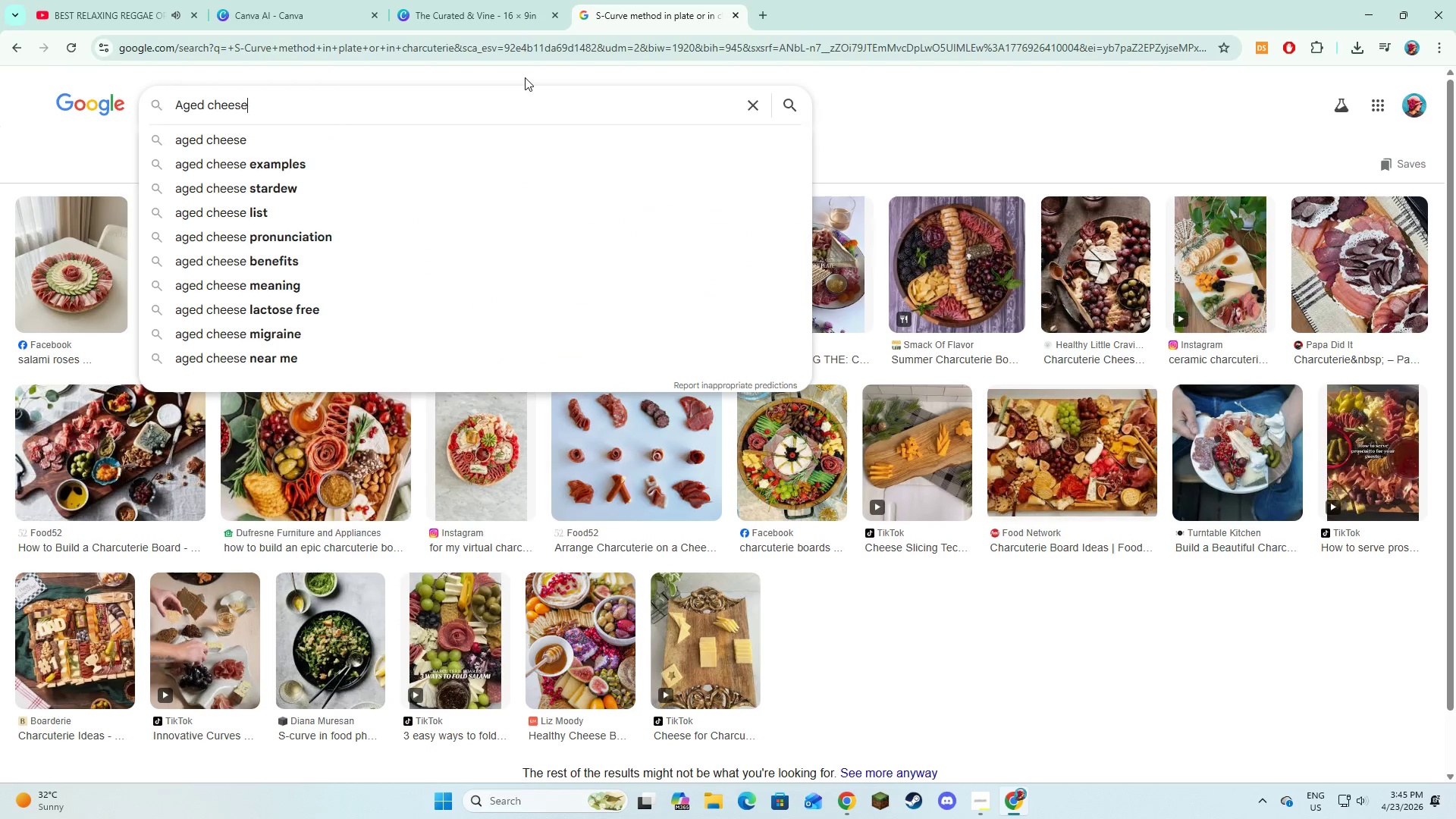 
key(Enter)
 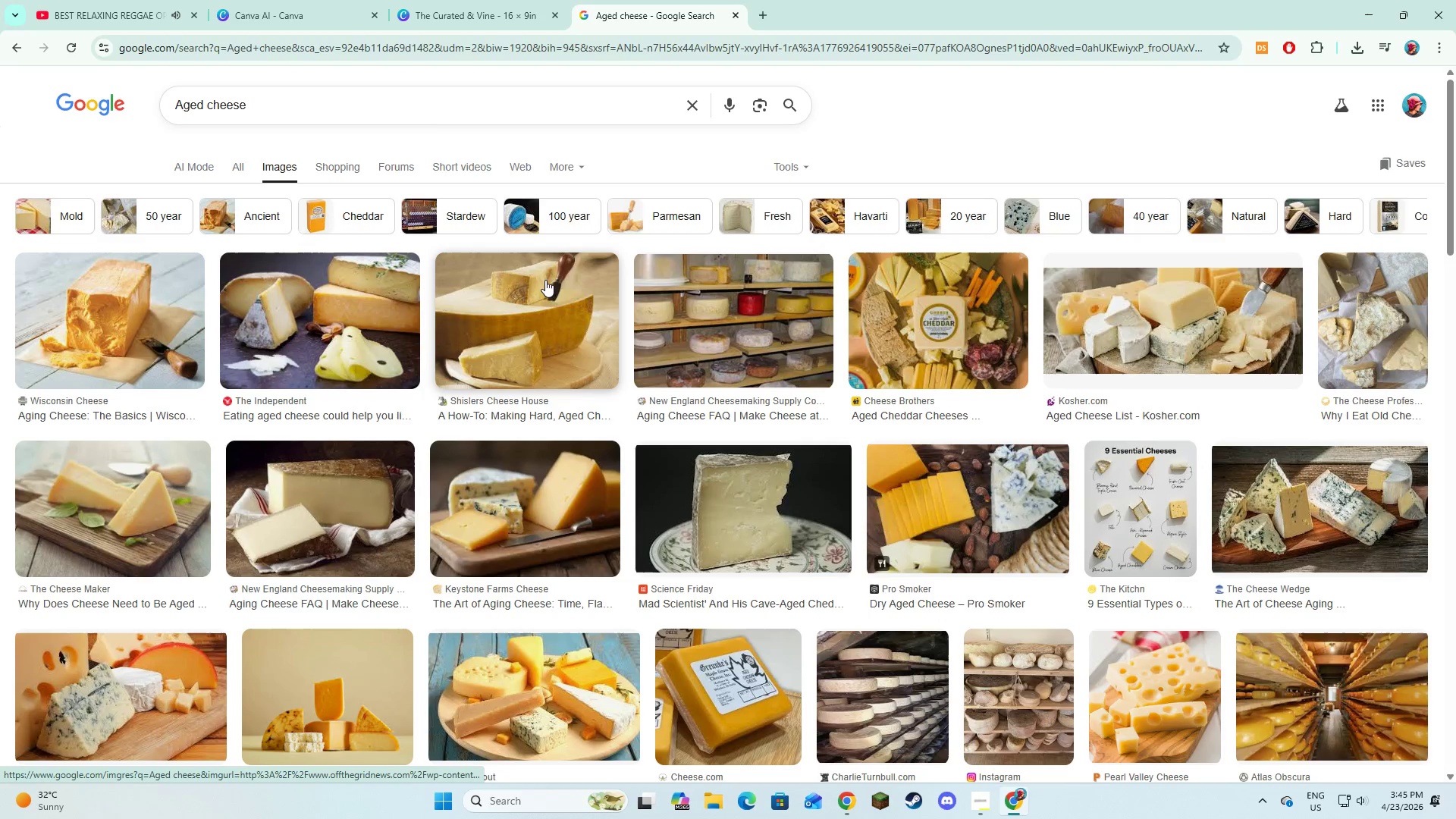 
left_click([499, 0])
 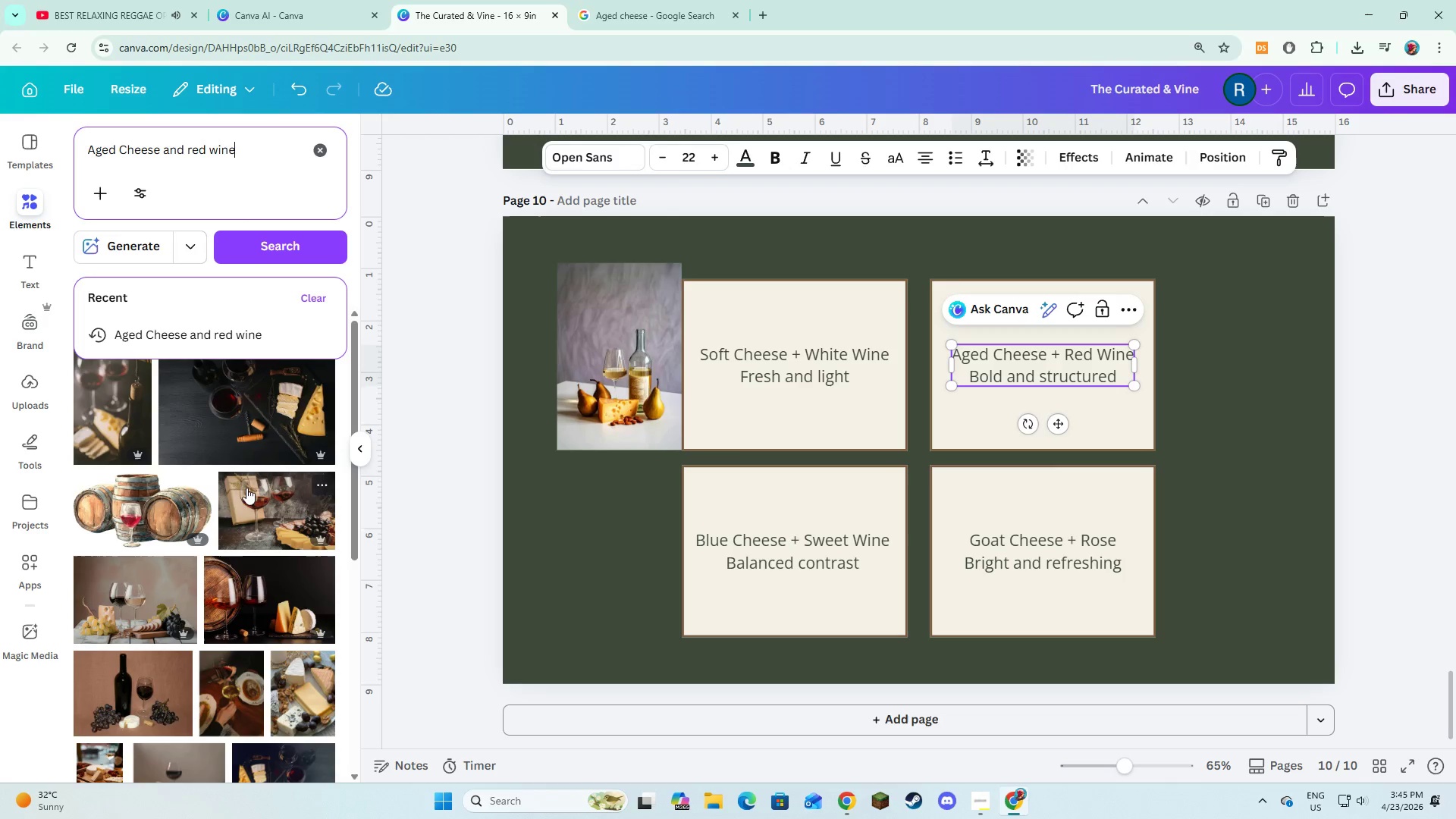 
scroll: coordinate [198, 522], scroll_direction: down, amount: 4.0
 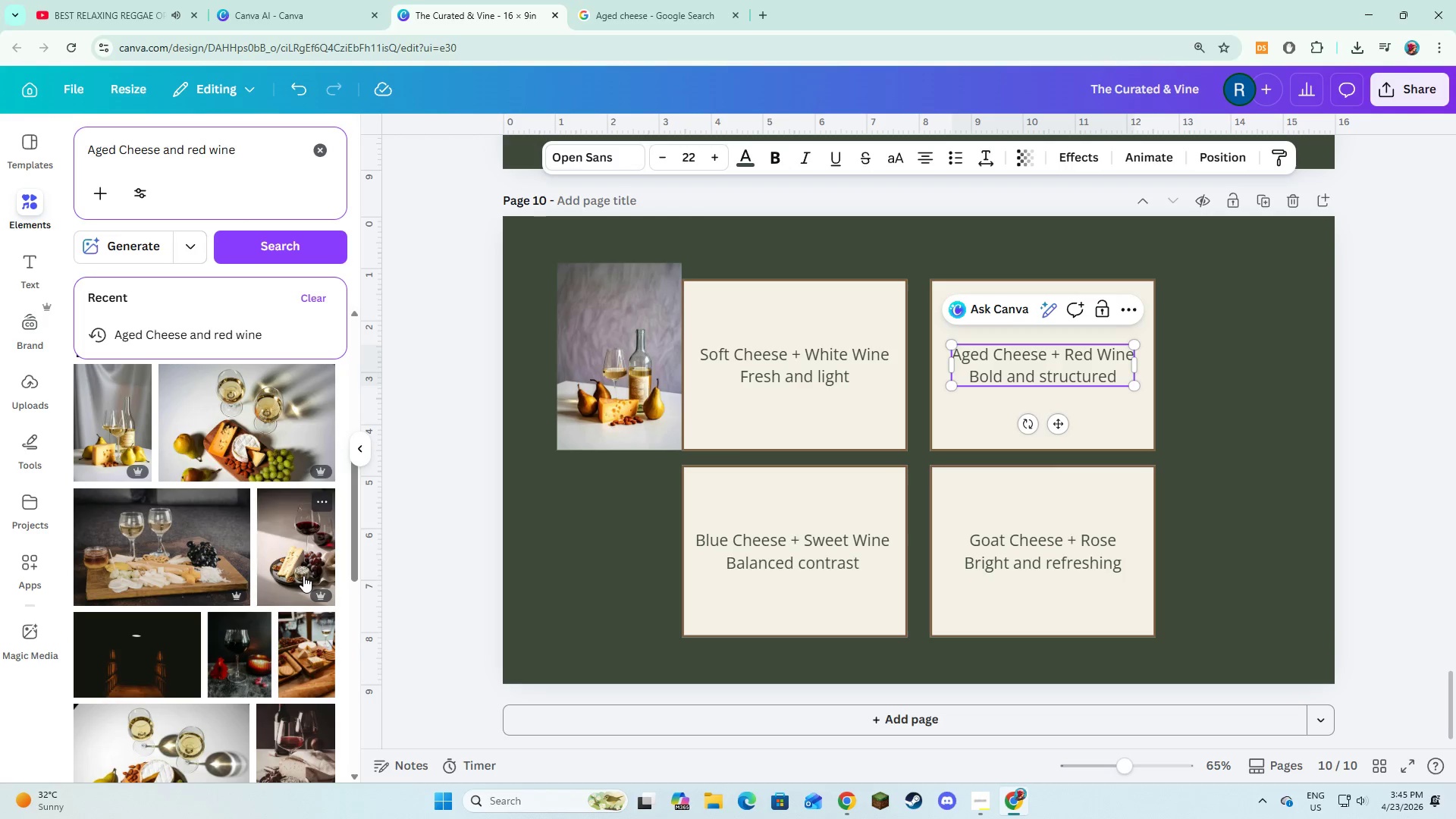 
left_click([303, 576])
 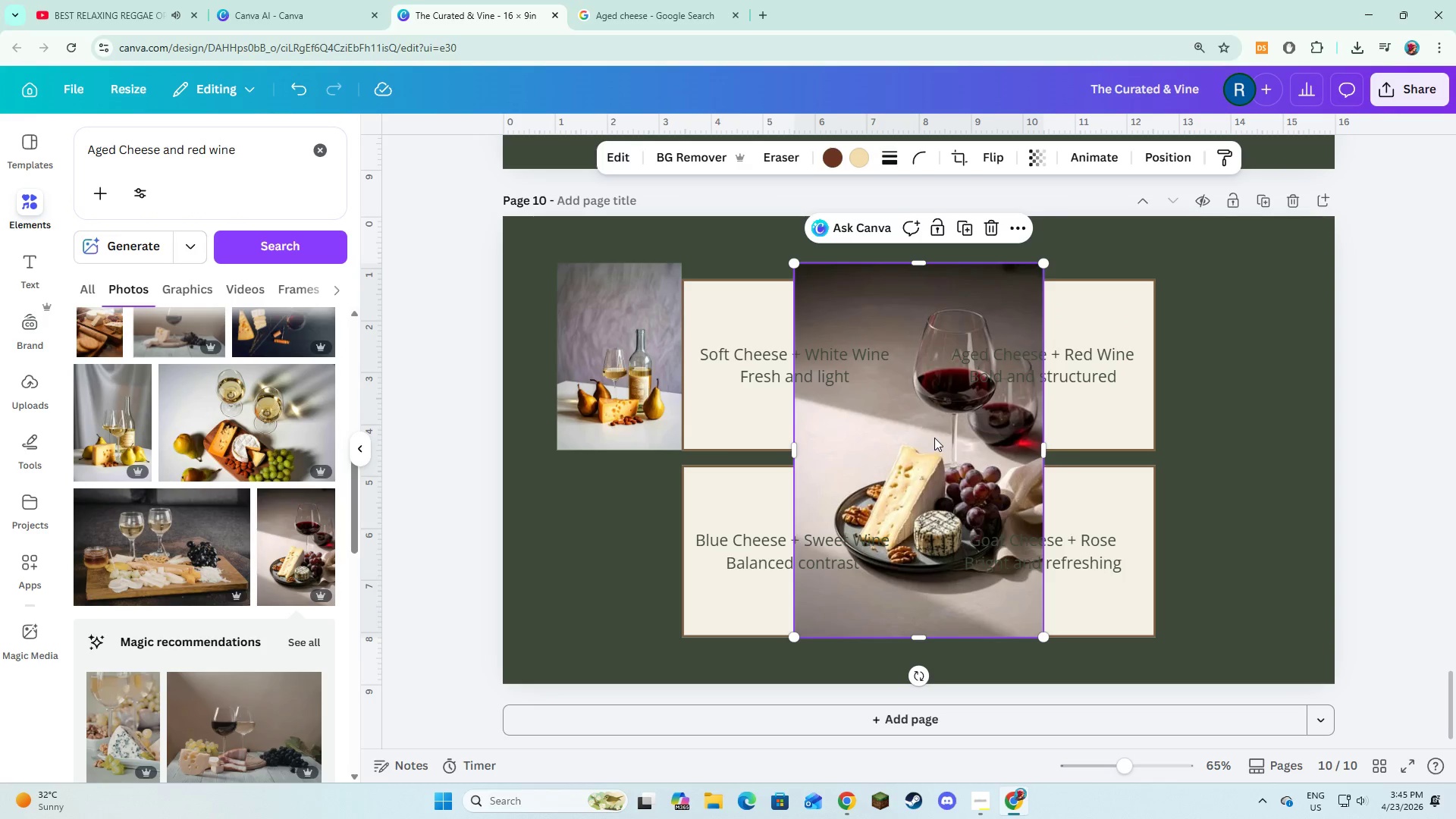 
left_click_drag(start_coordinate=[1042, 259], to_coordinate=[996, 347])
 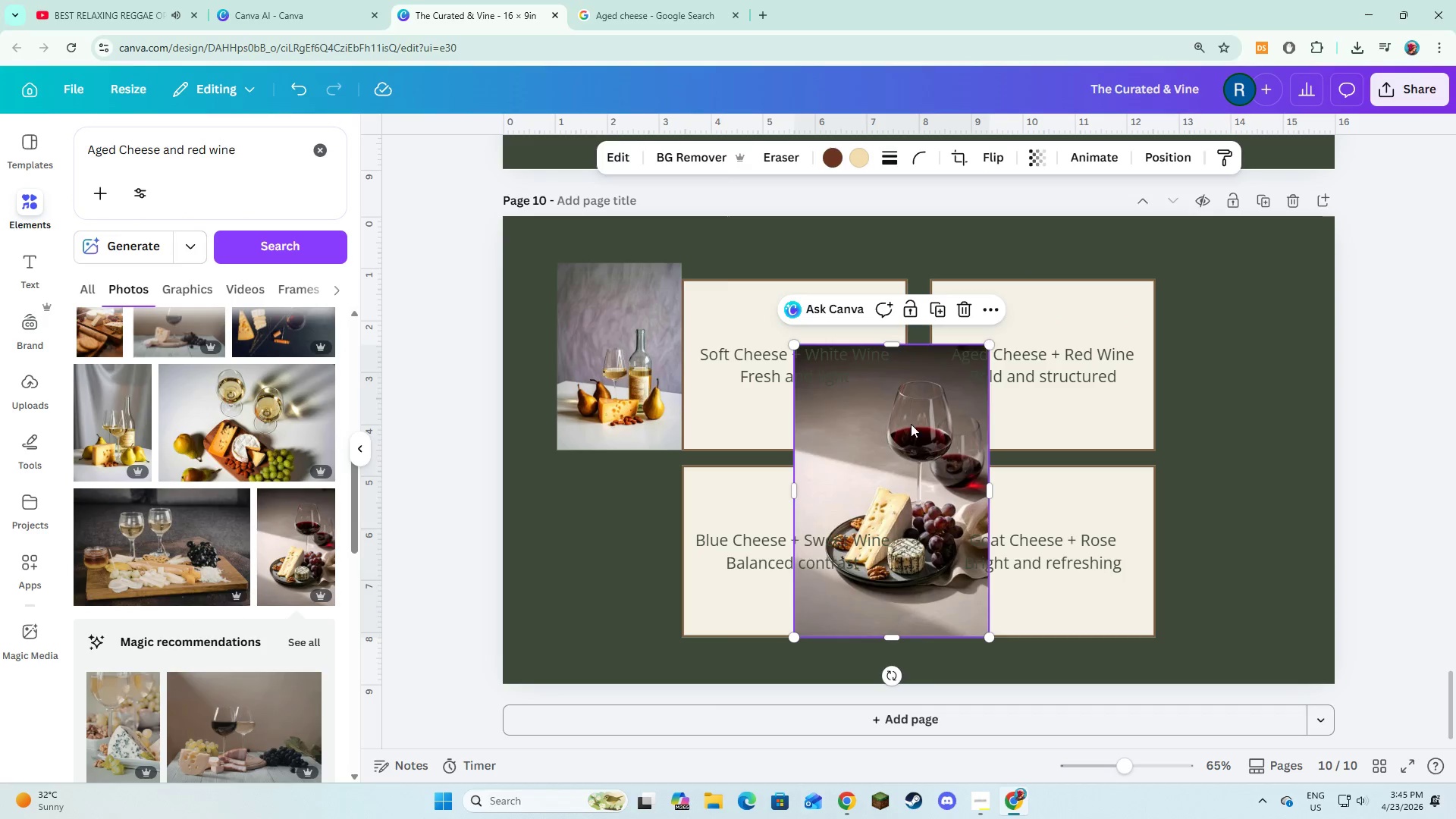 
left_click_drag(start_coordinate=[911, 424], to_coordinate=[1208, 304])
 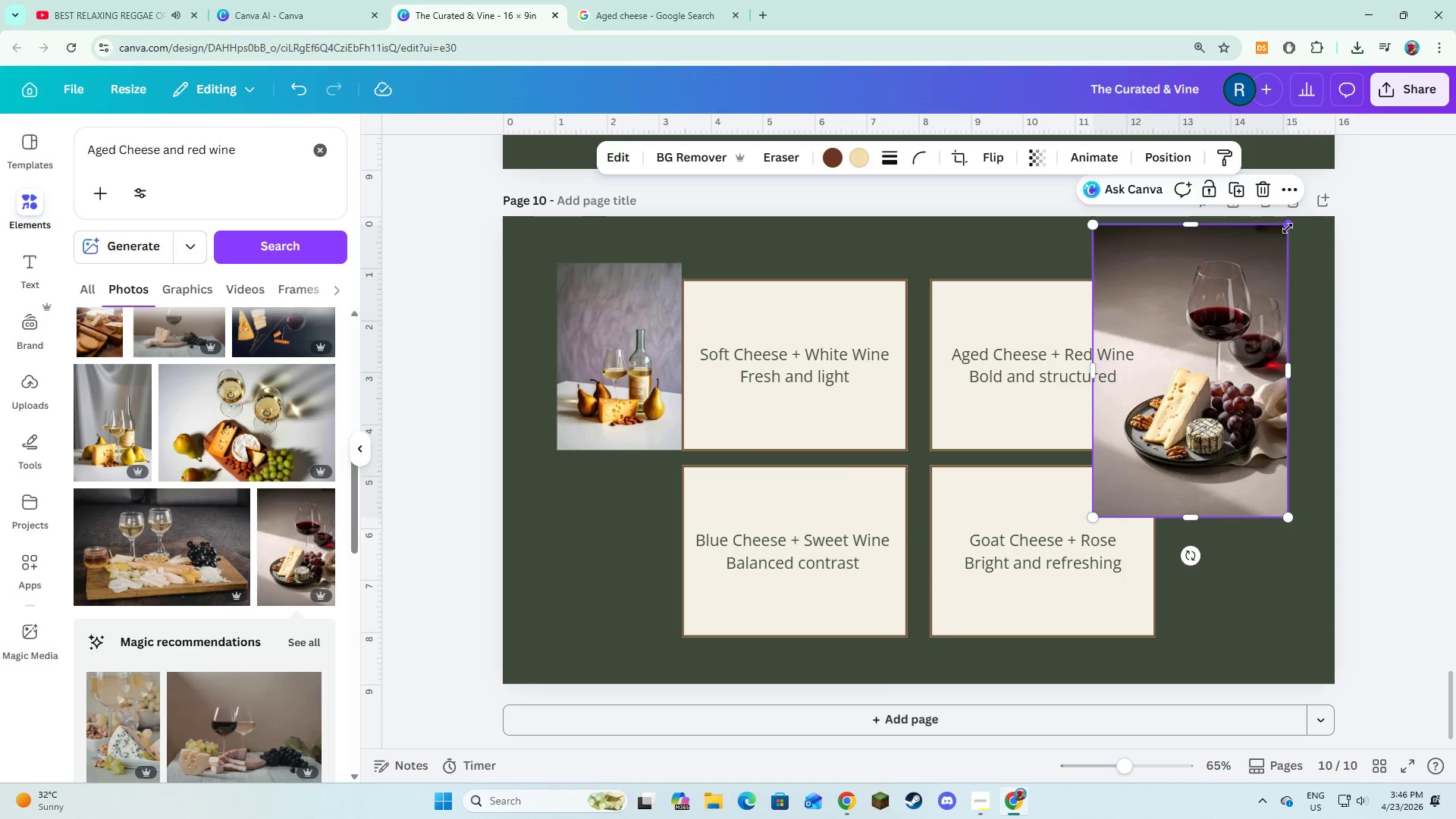 
left_click_drag(start_coordinate=[1288, 228], to_coordinate=[1251, 304])
 